 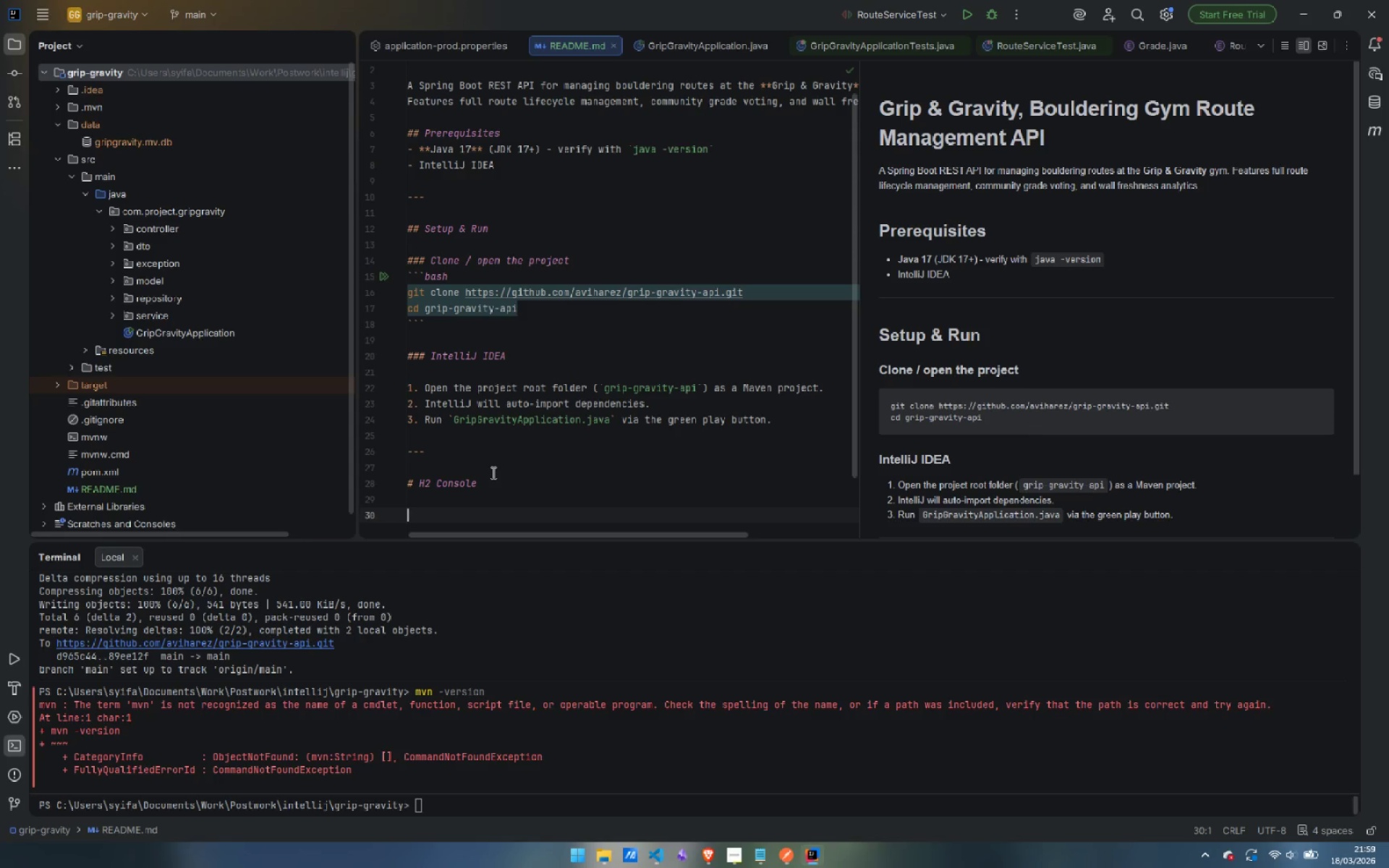 
type(Access the embedded H2 database console at:)
 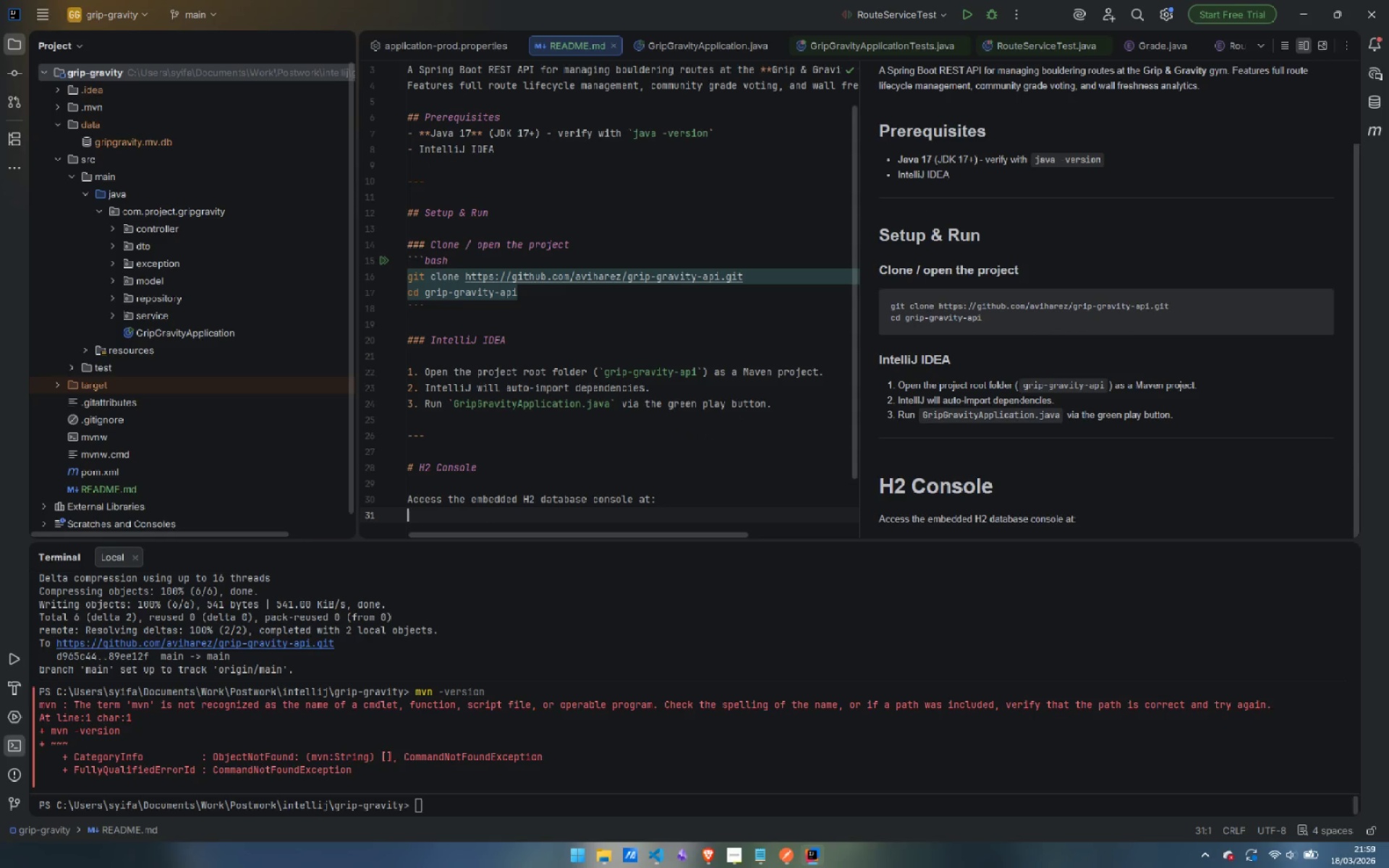 
 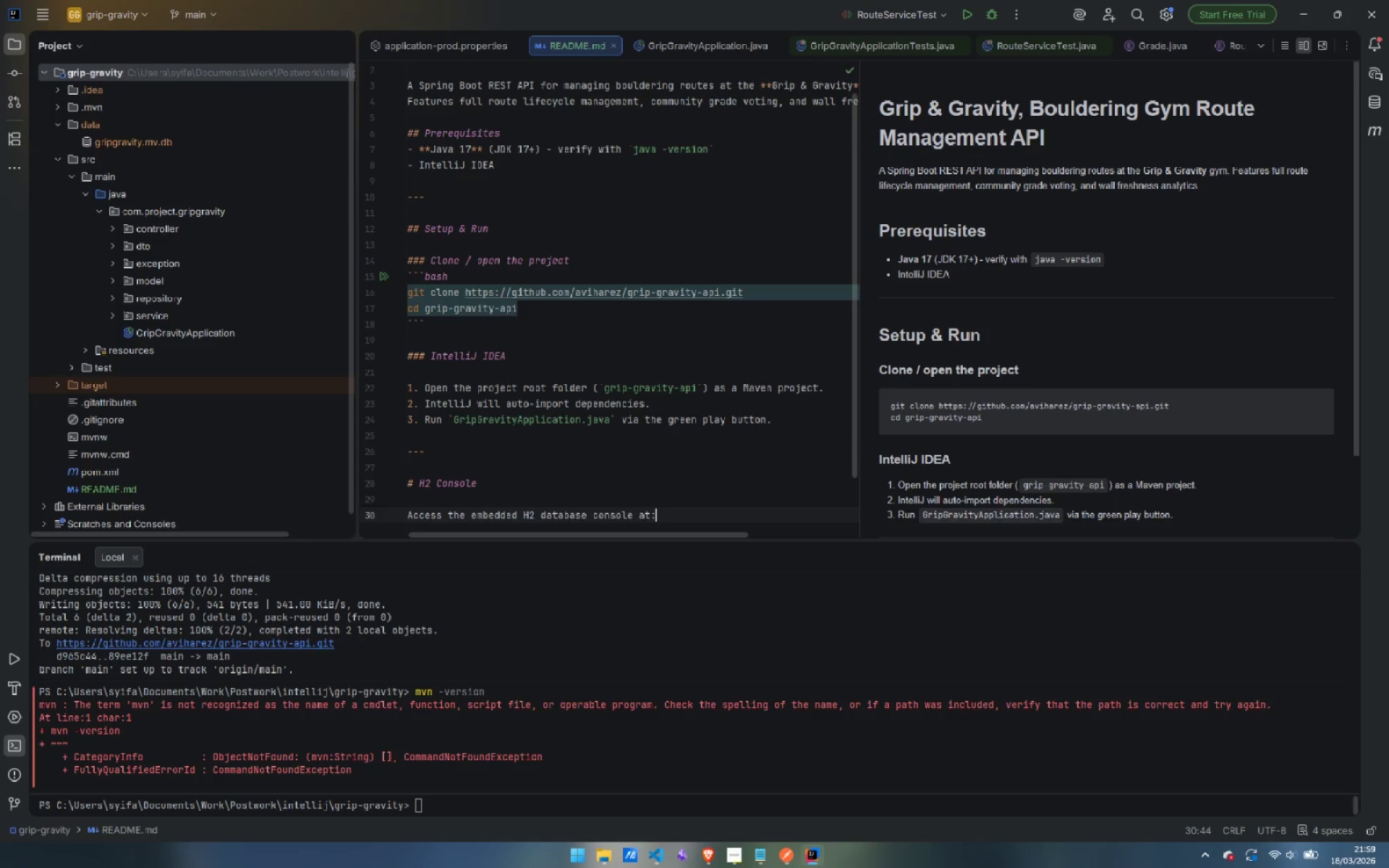 
key(Enter)
 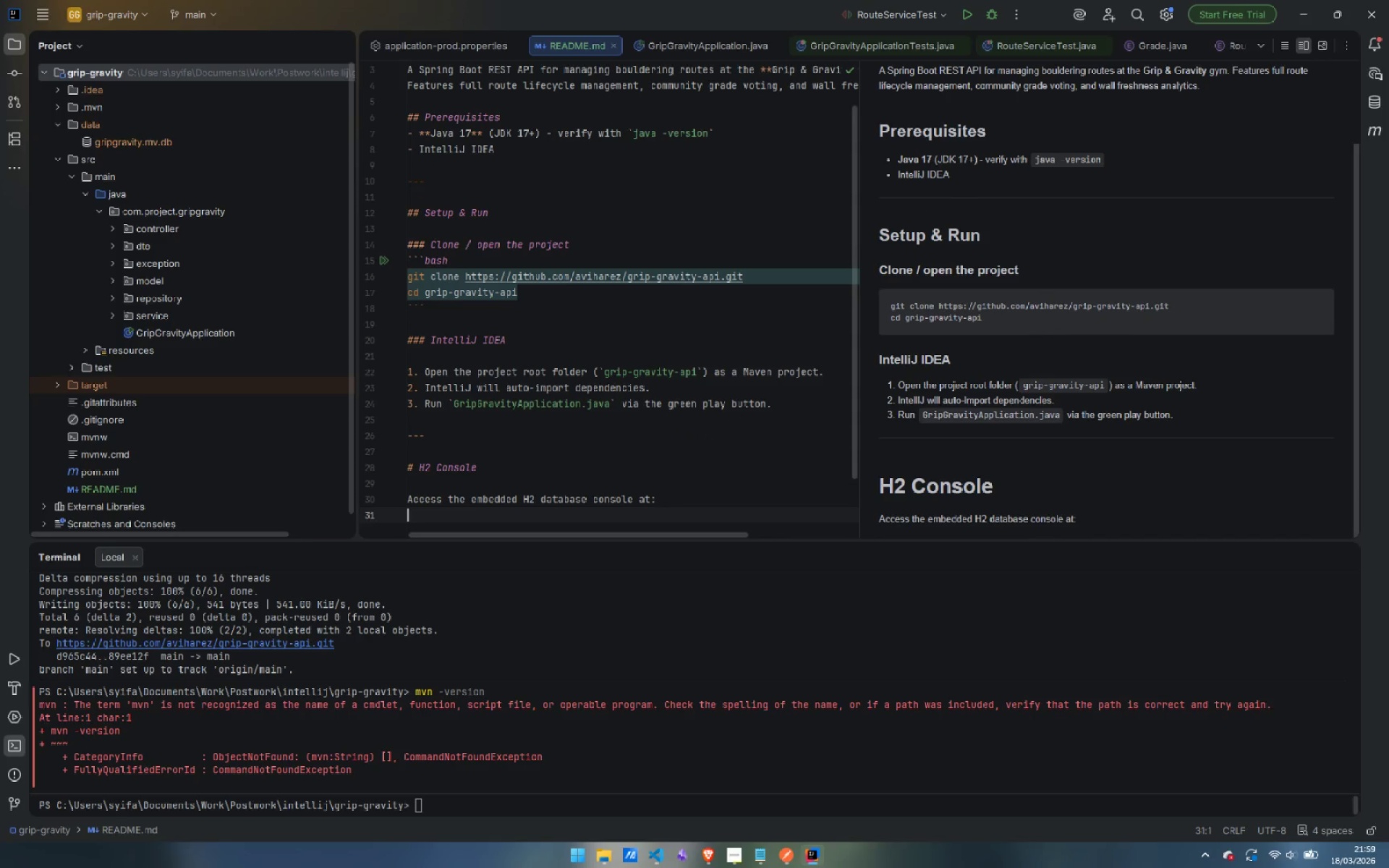 
key(Backquote)
 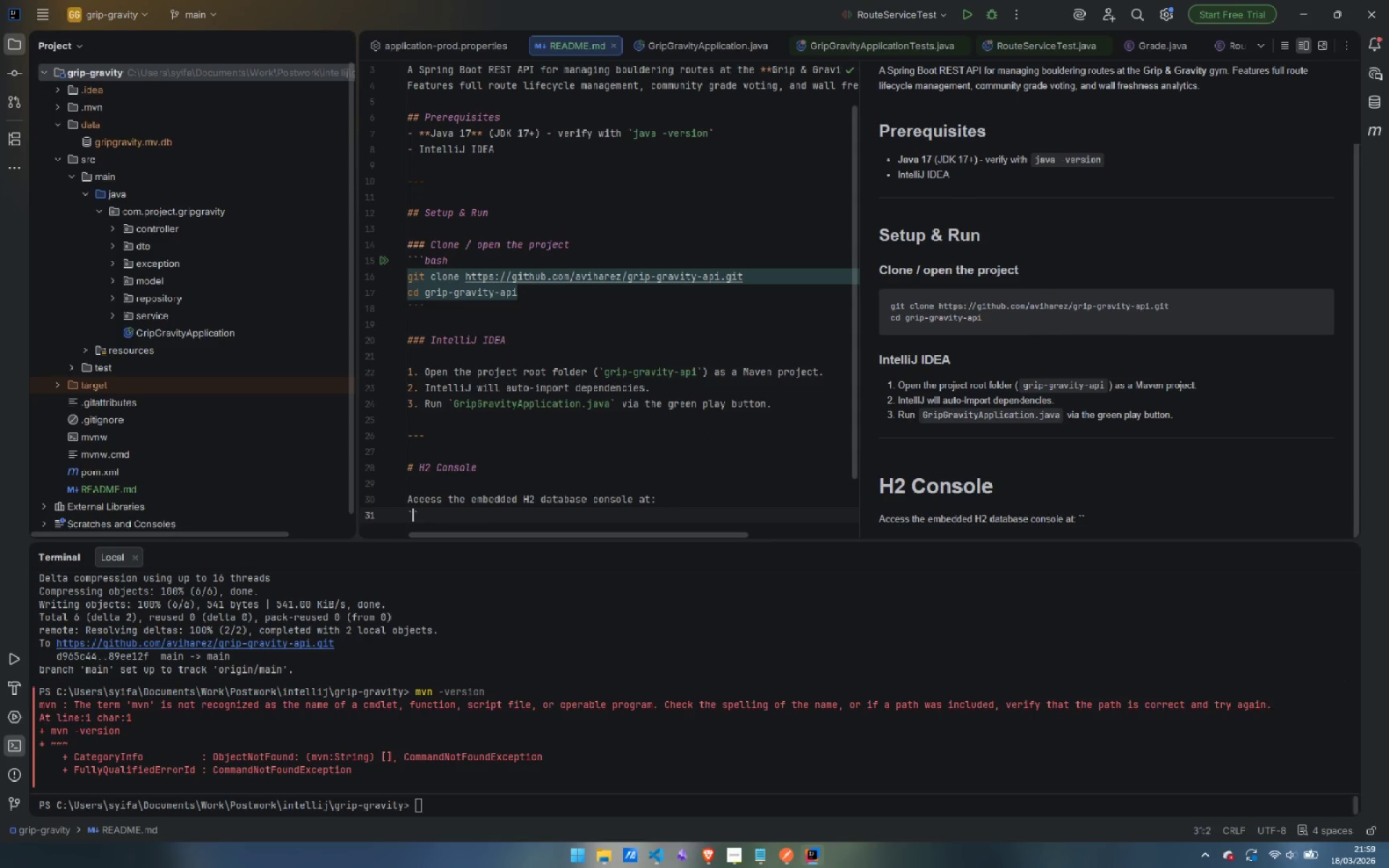 
key(Backquote)
 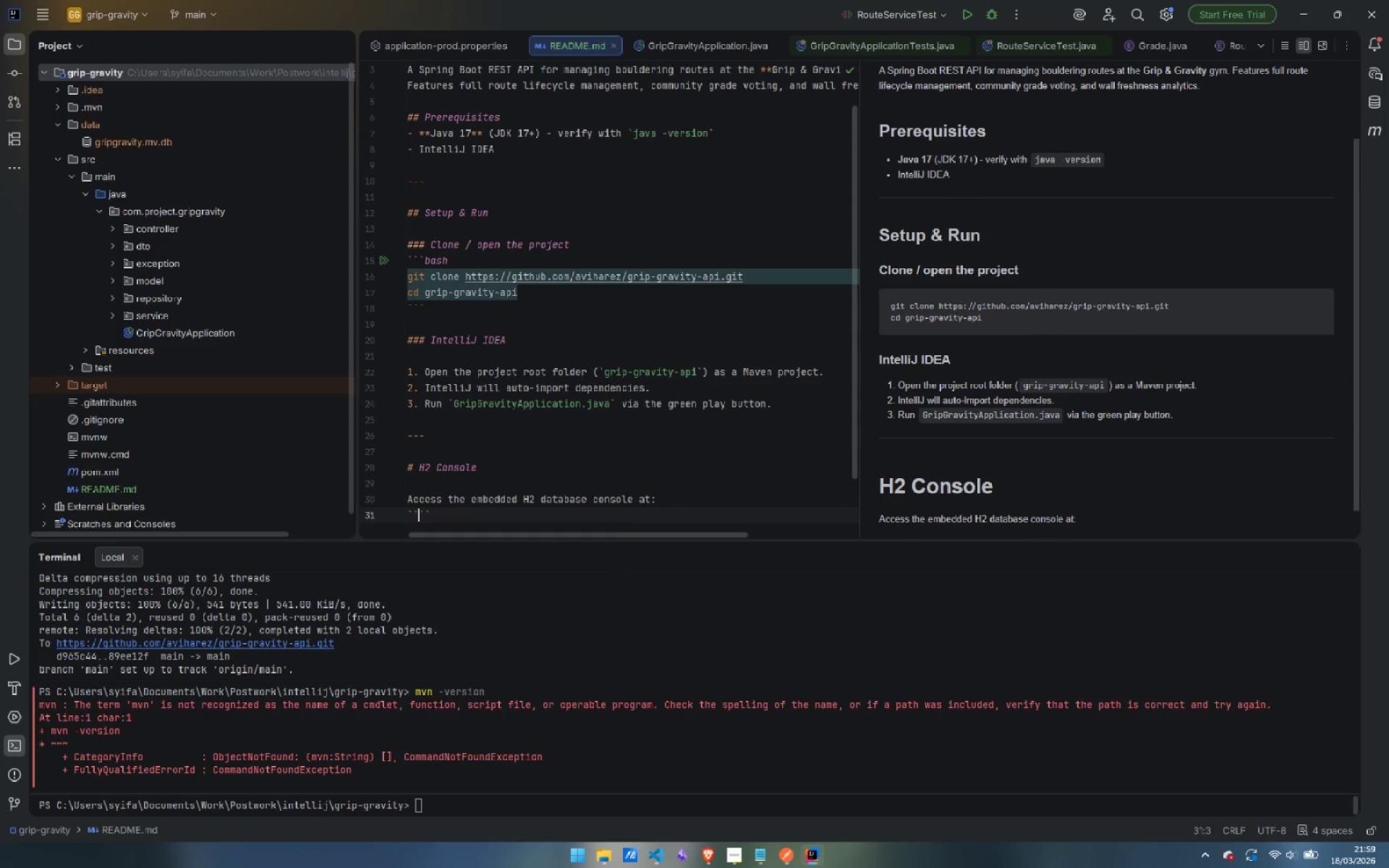 
key(Backquote)
 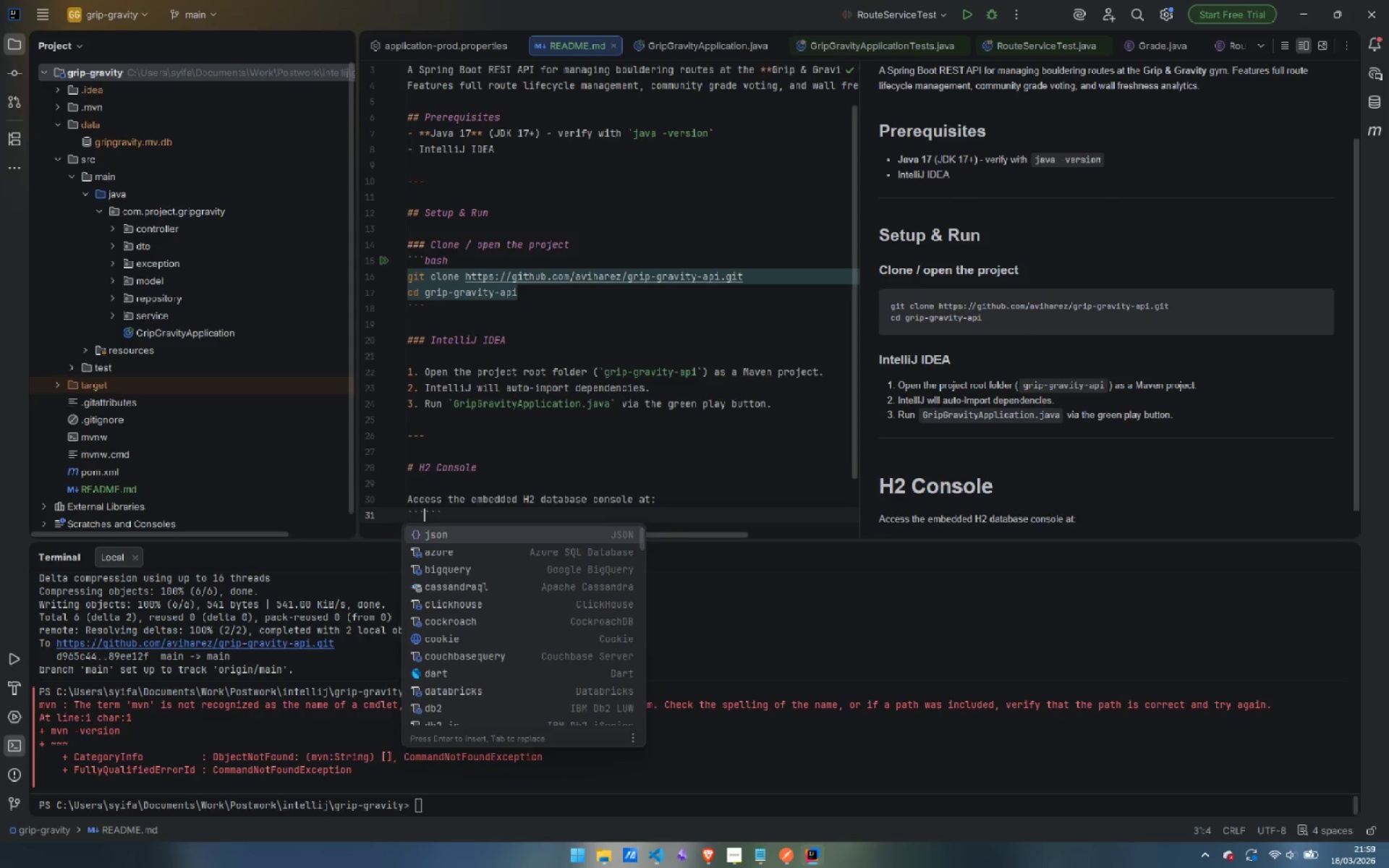 
key(Enter)
 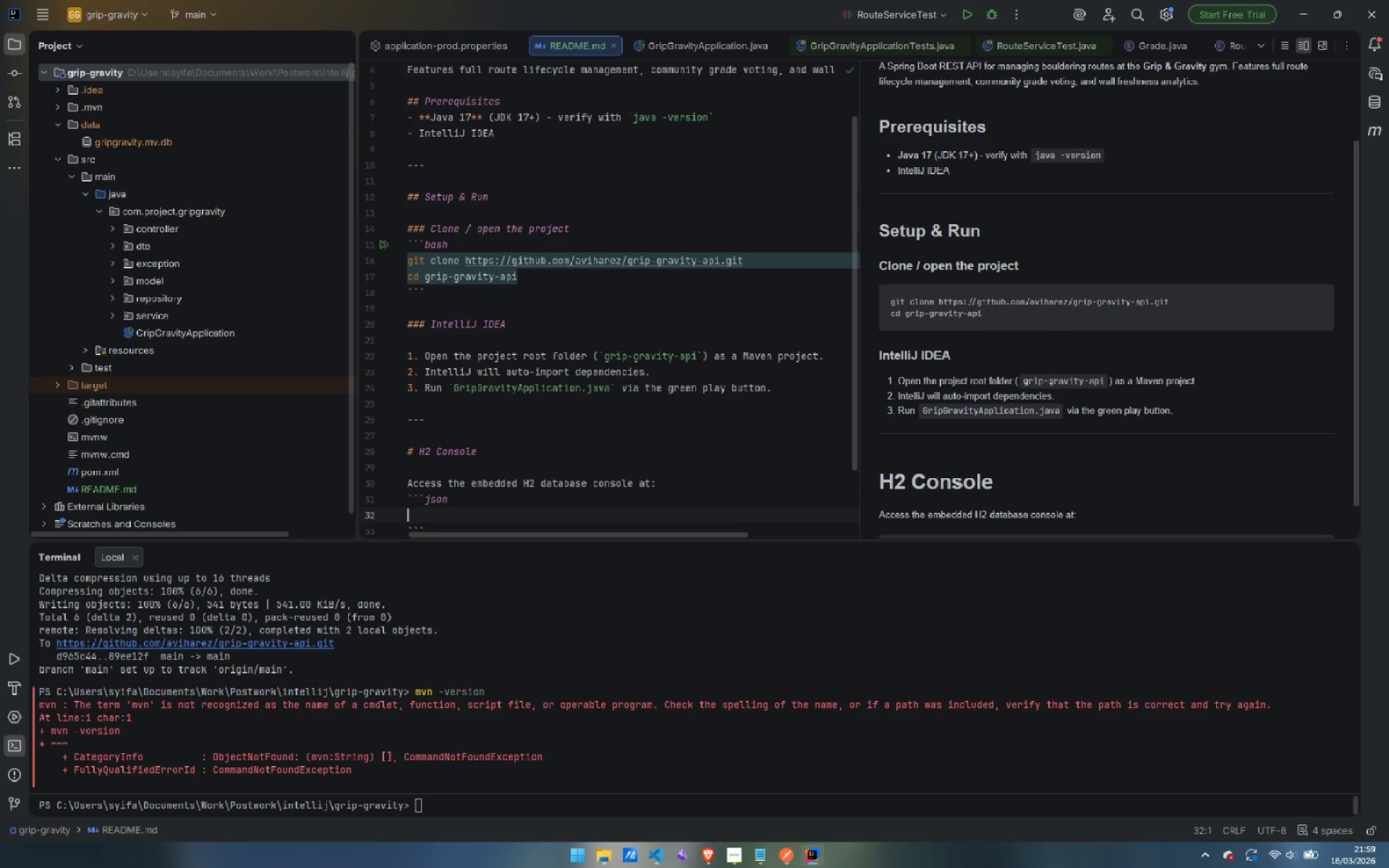 
hold_key(key=ControlLeft, duration=0.61)
 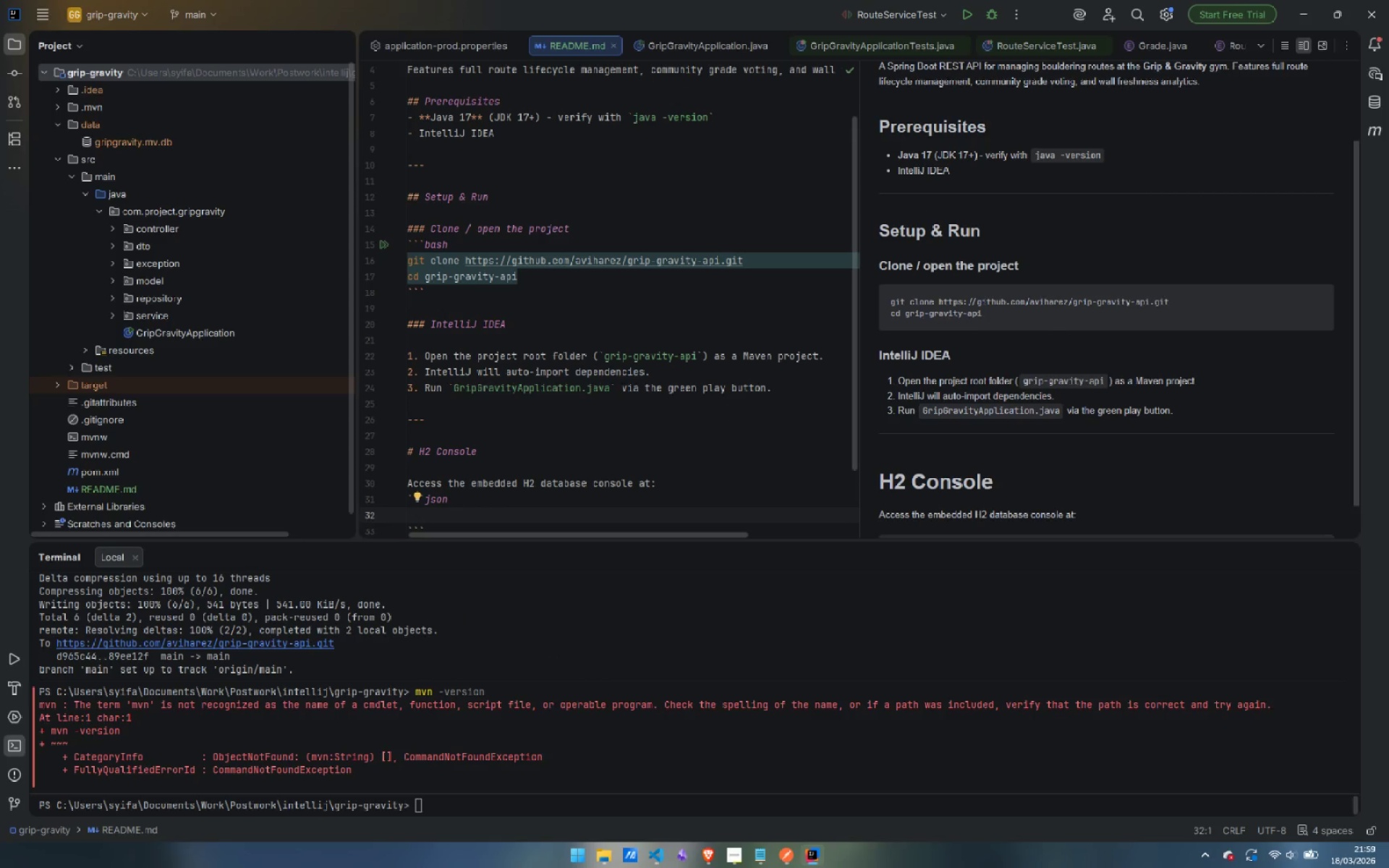 
key(Control+ControlLeft)
 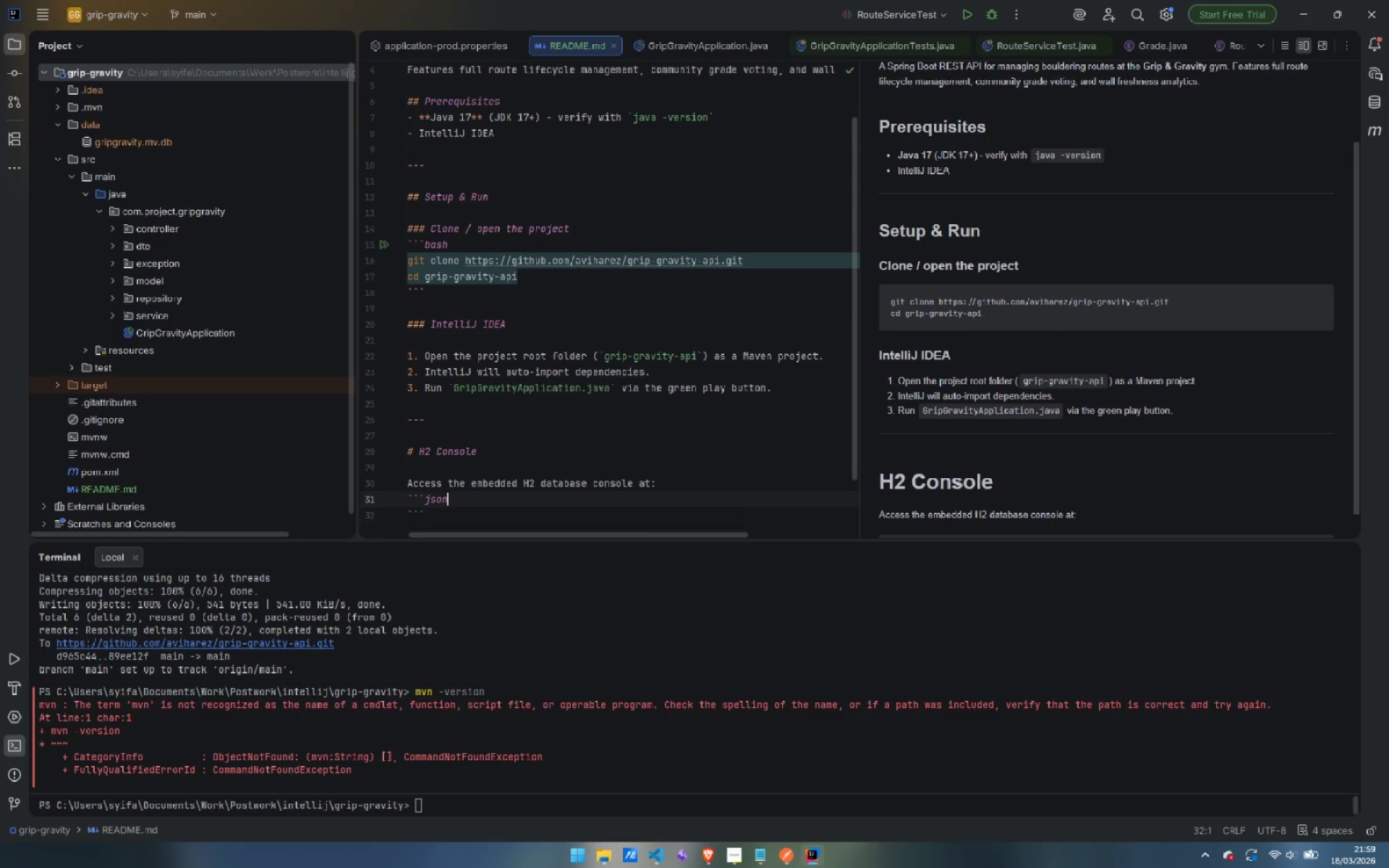 
key(Backspace)
 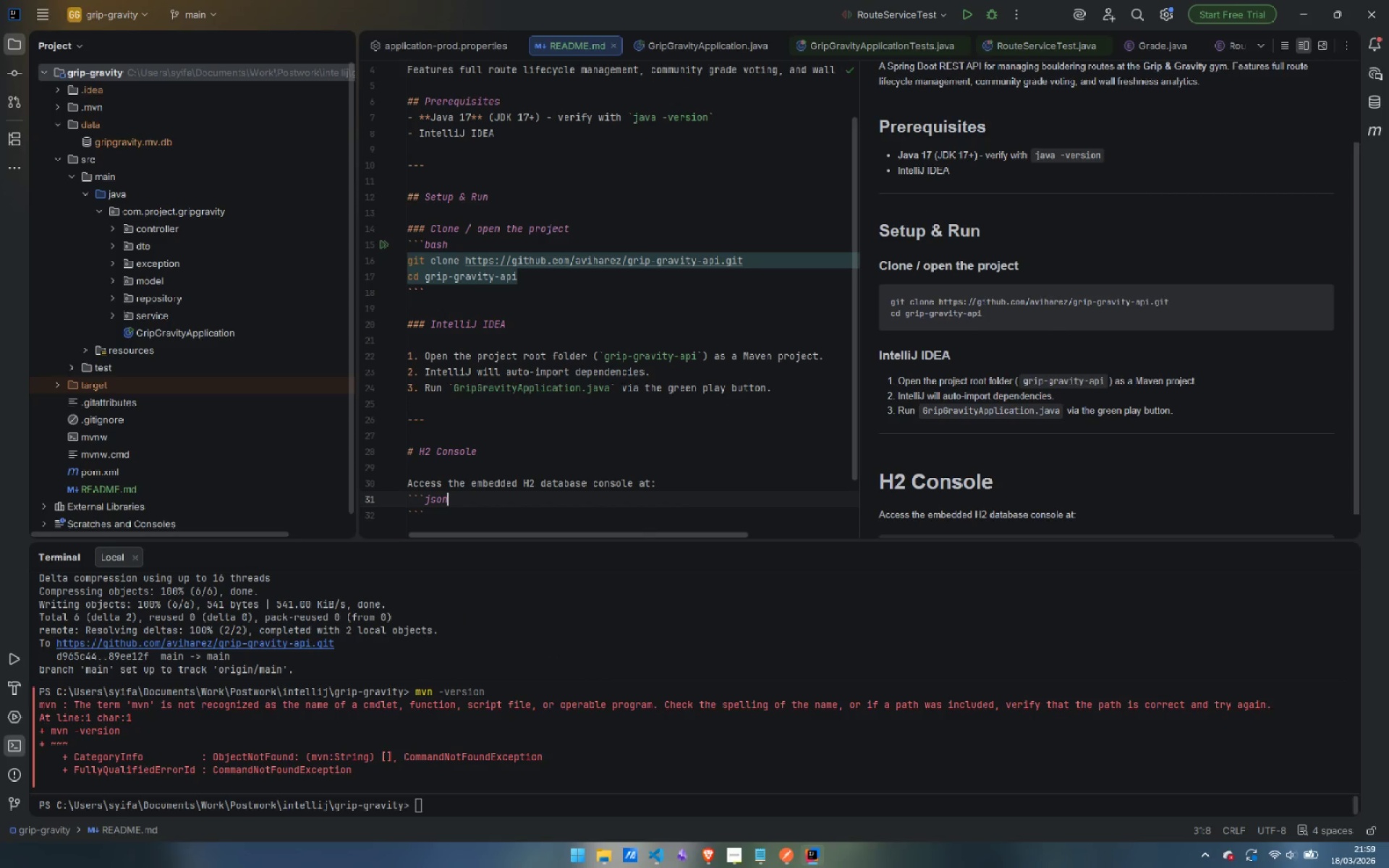 
key(Control+ControlLeft)
 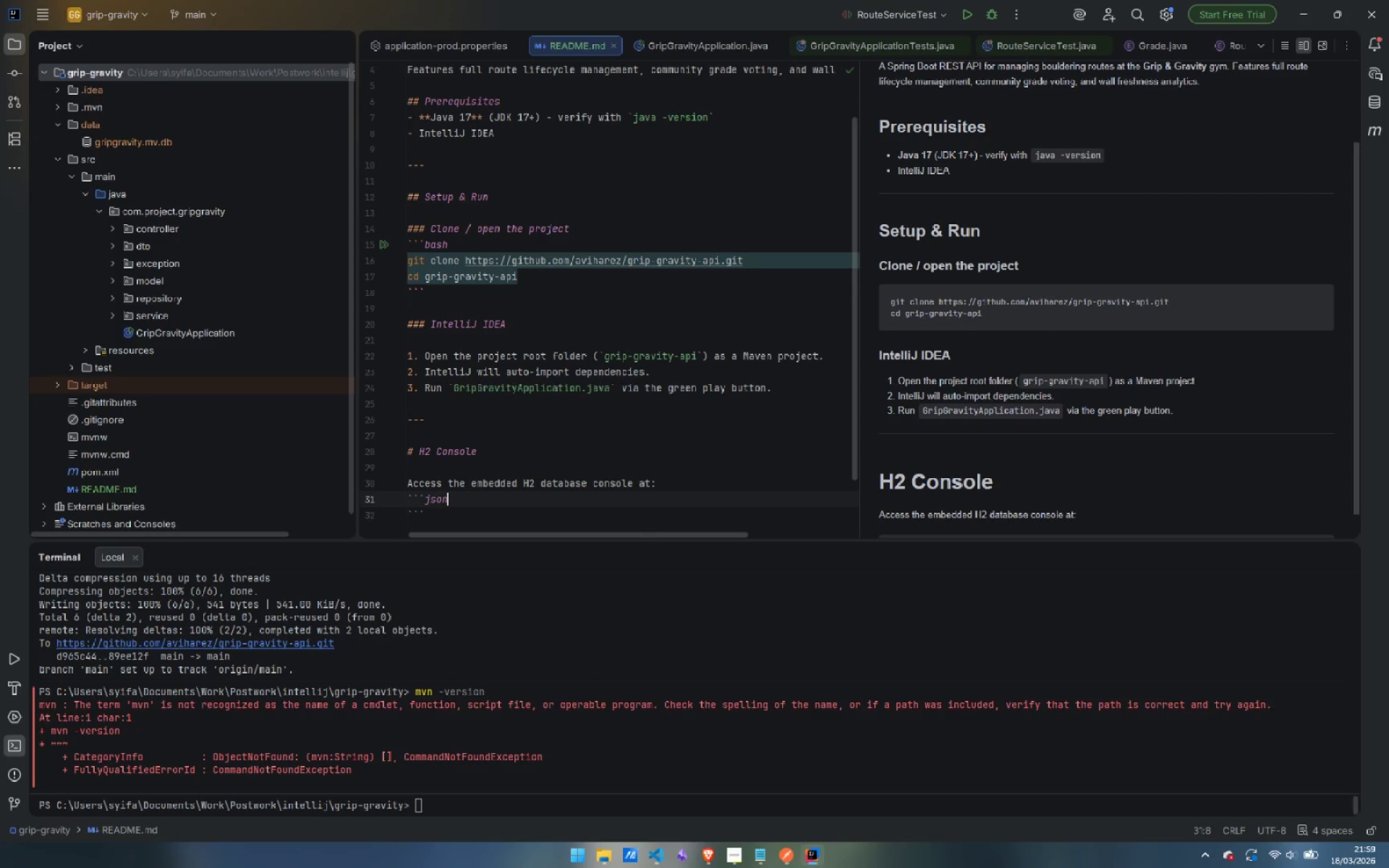 
key(Control+Backspace)
 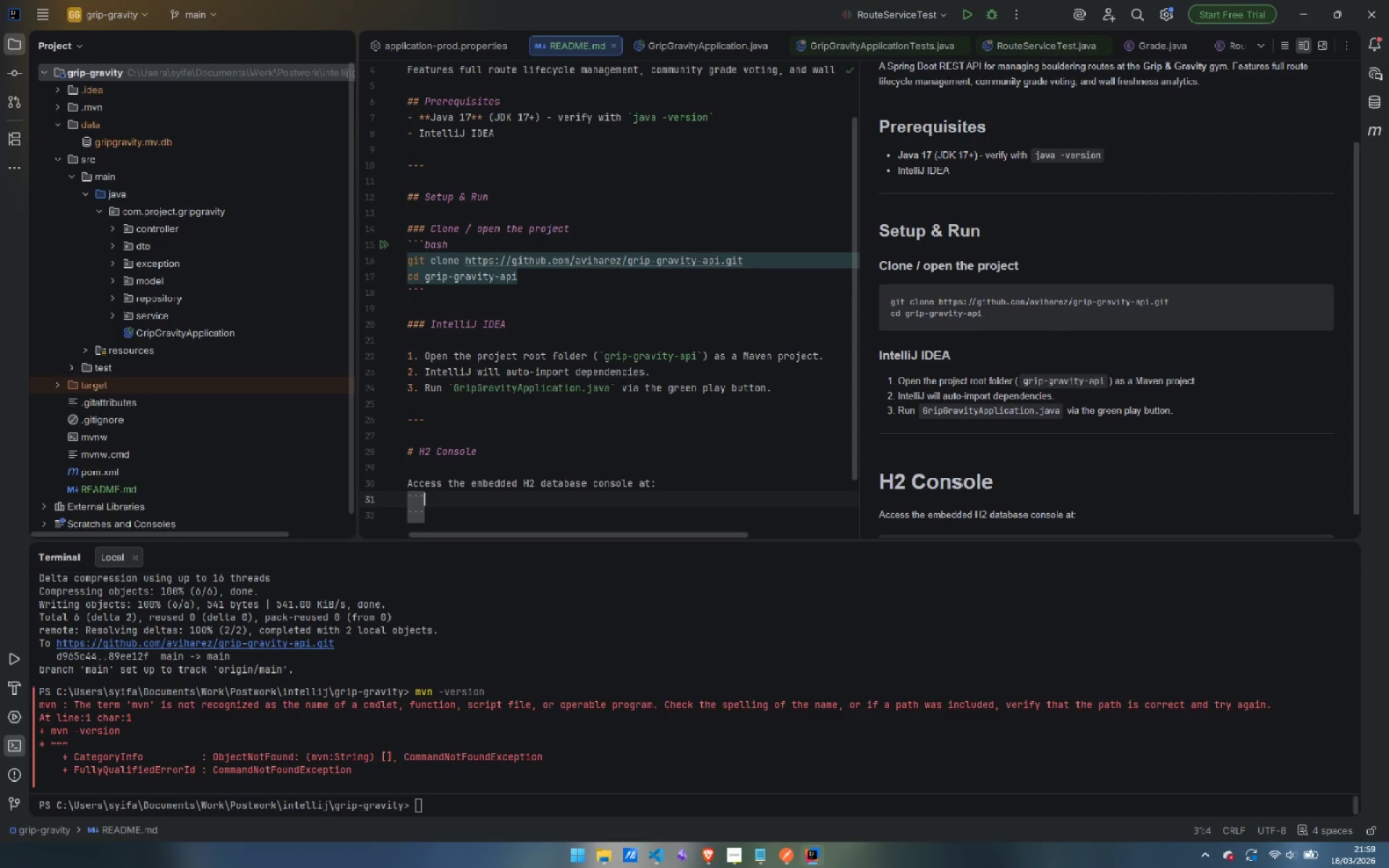 
key(Enter)
 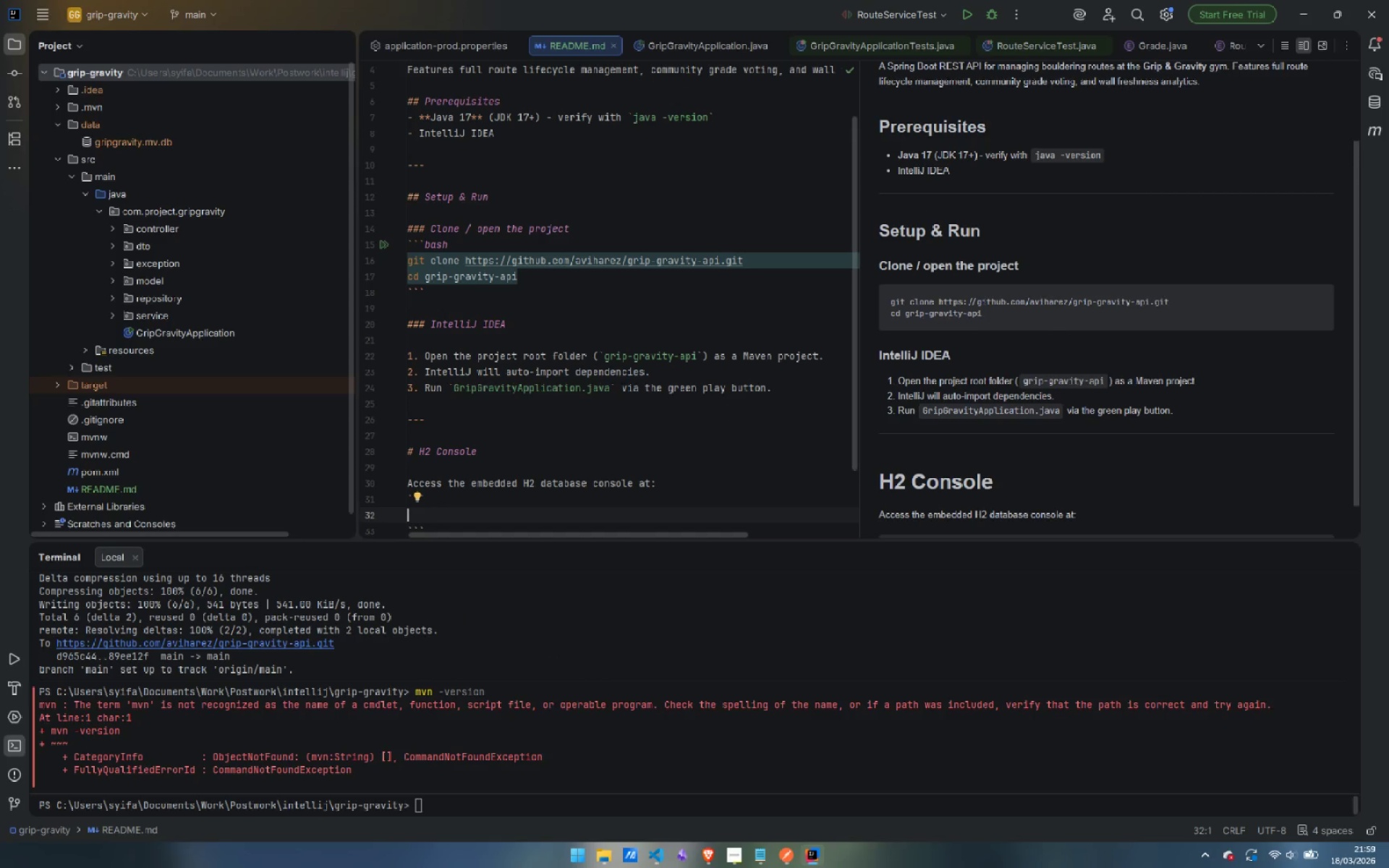 
type(http://localhost:8080/h2-console)
 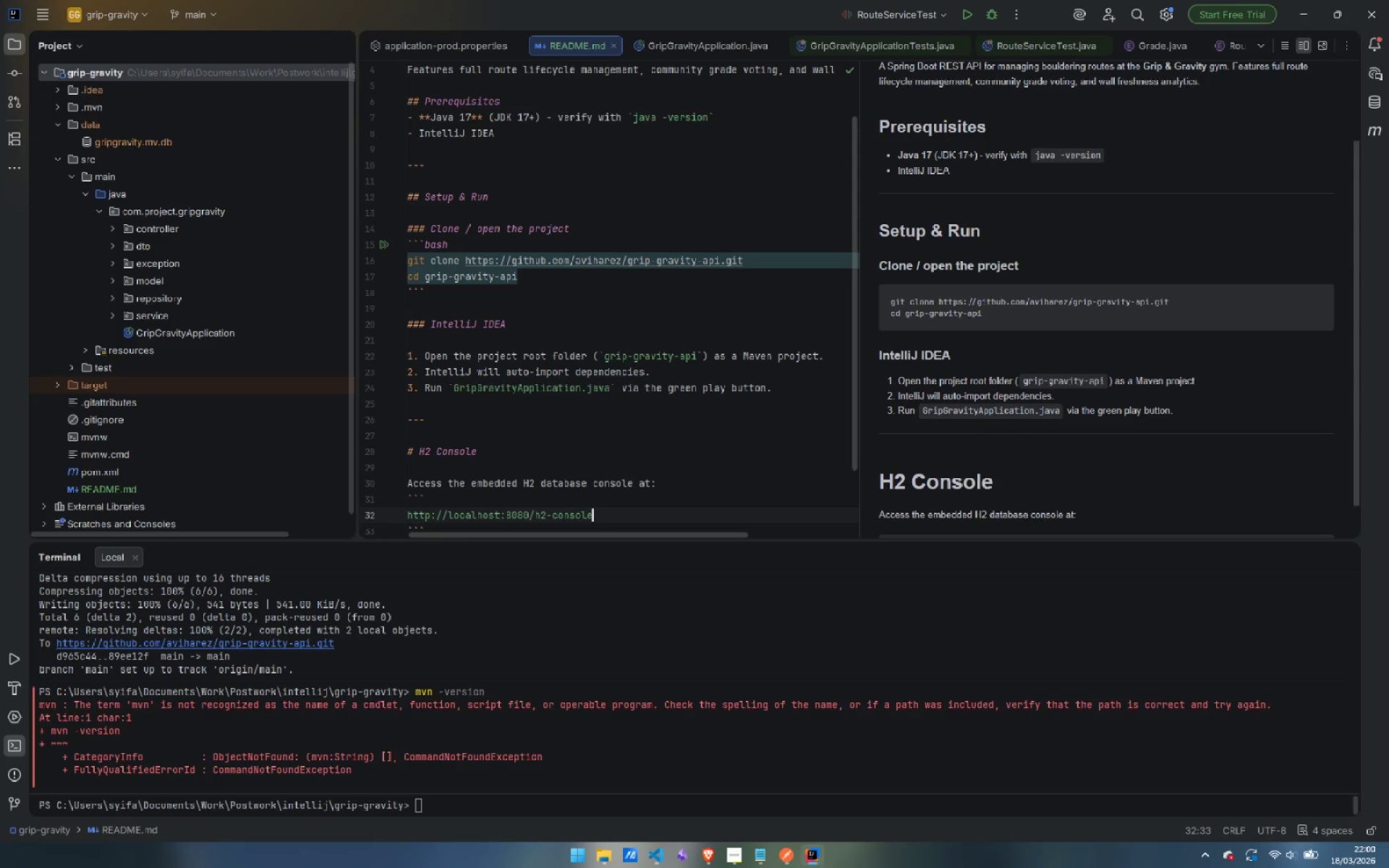 
wait(7.03)
 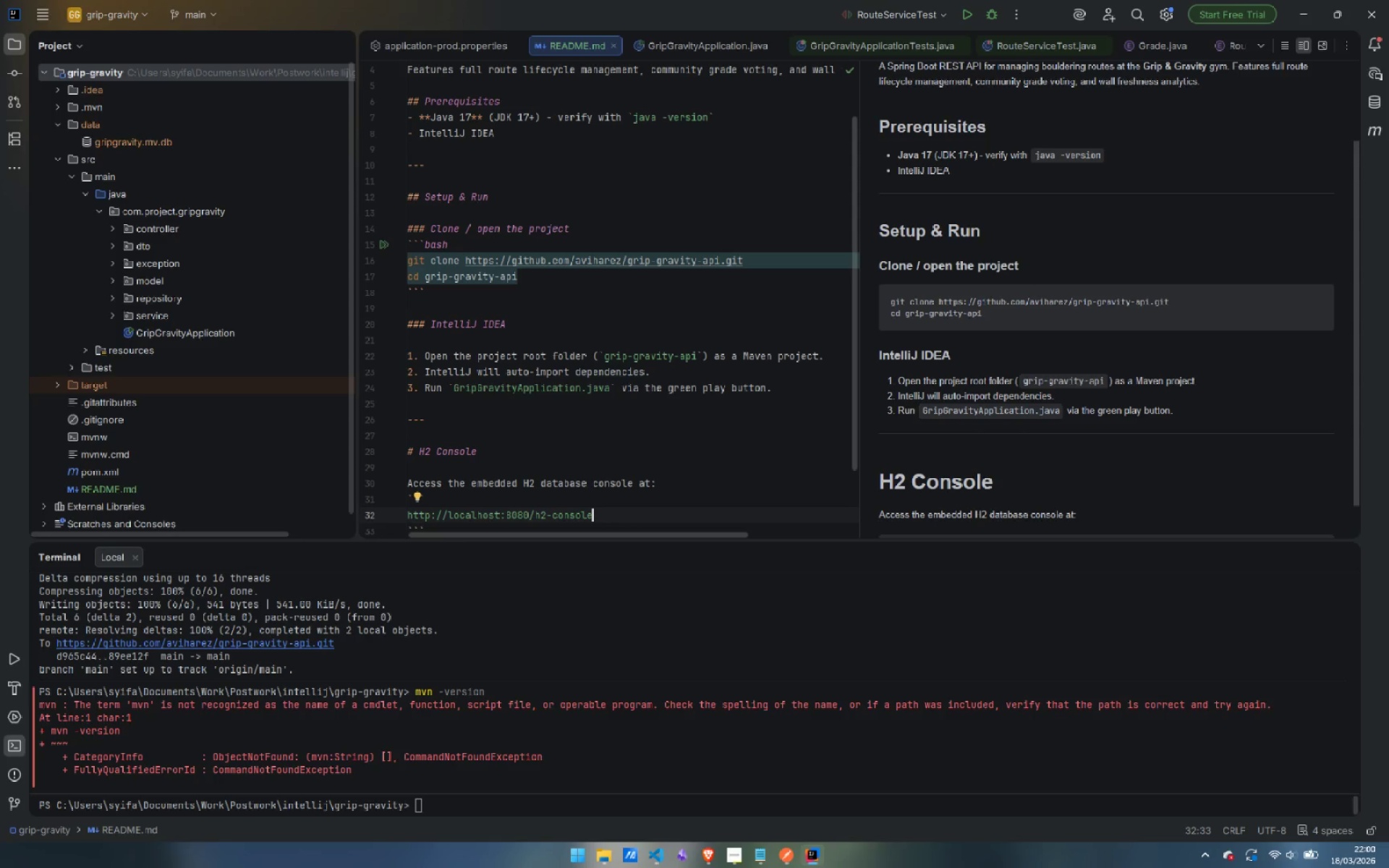 
key(ArrowDown)
 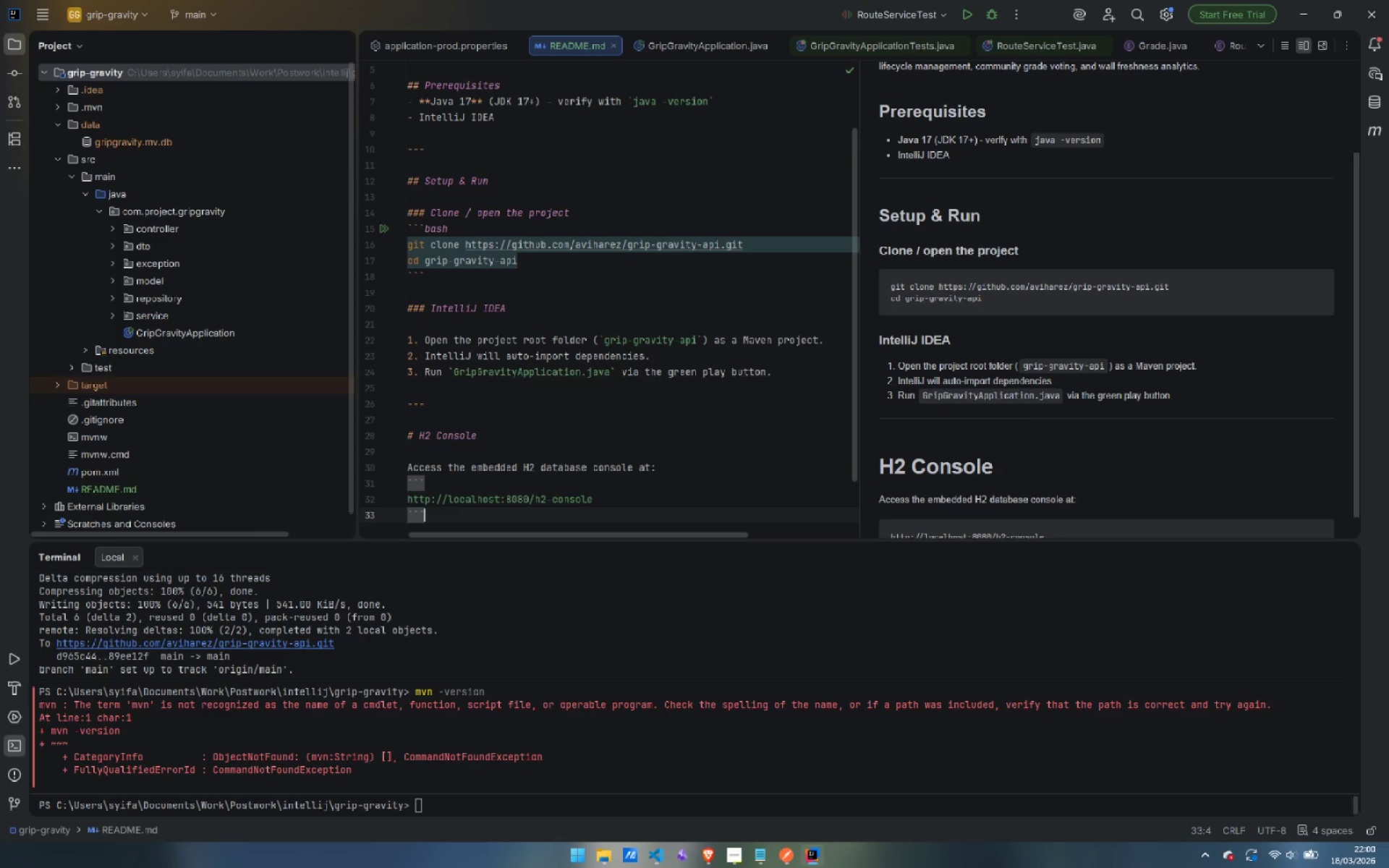 
key(Enter)
 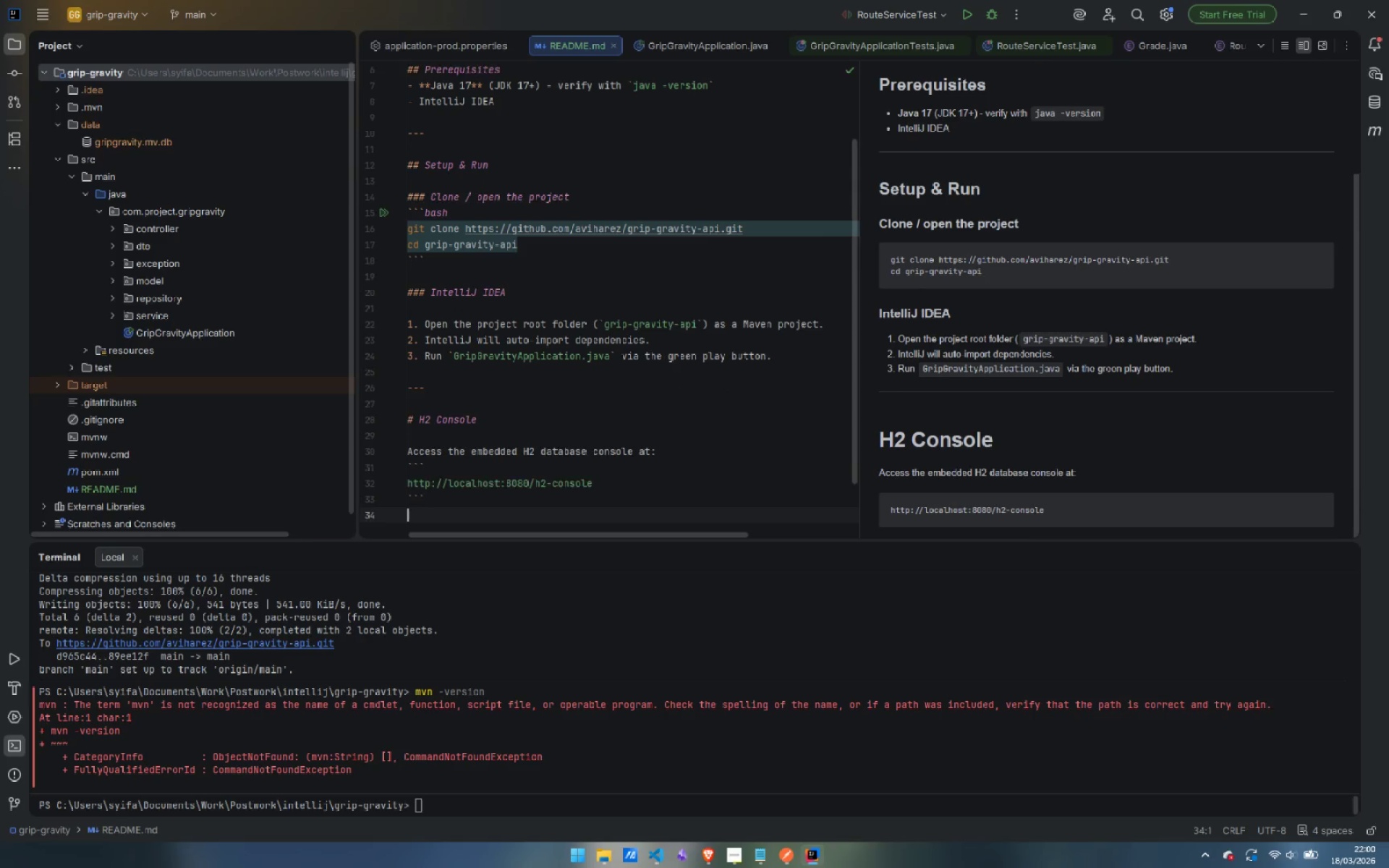 
key(Enter)
 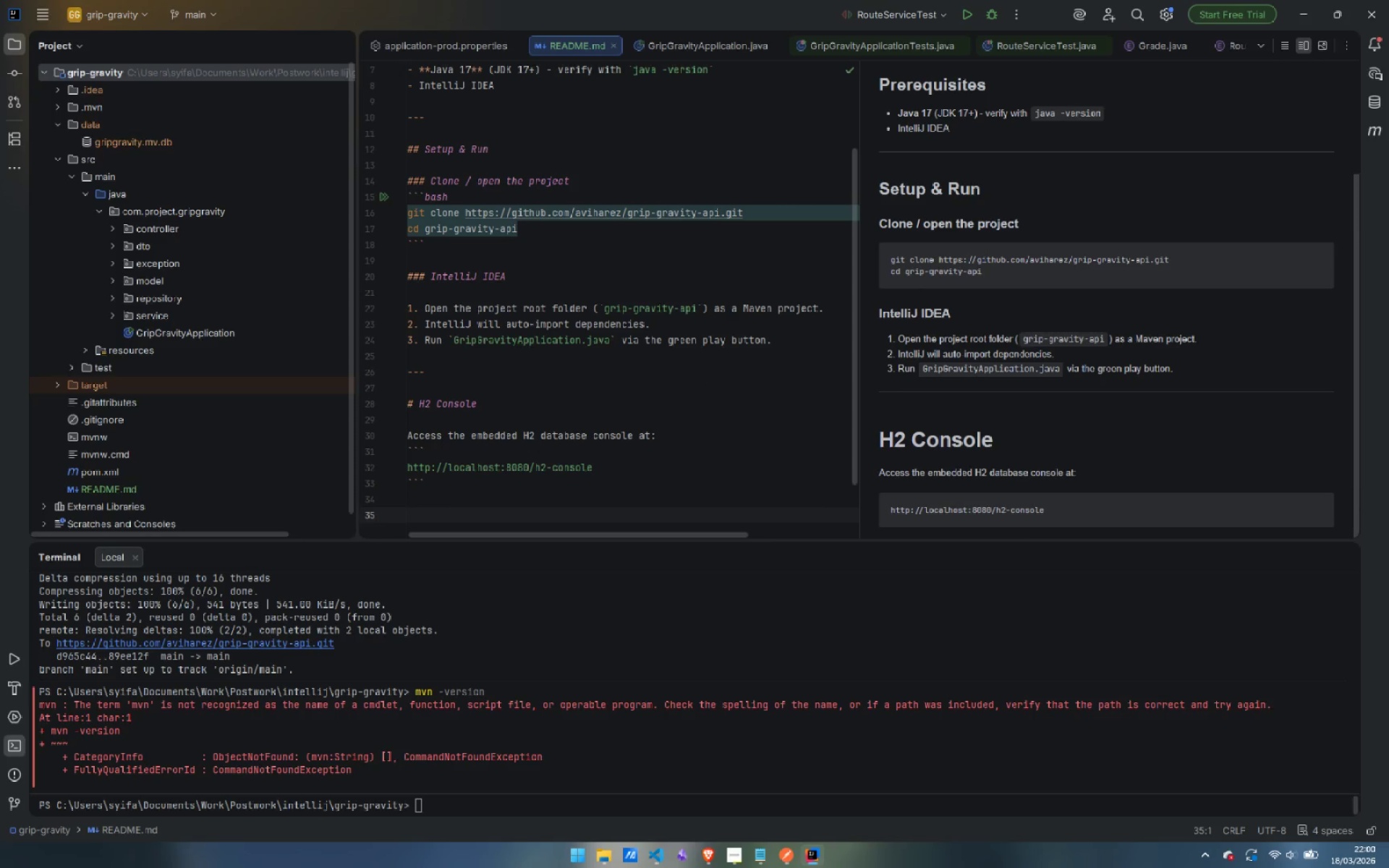 
type(| Field   | Value   |)
 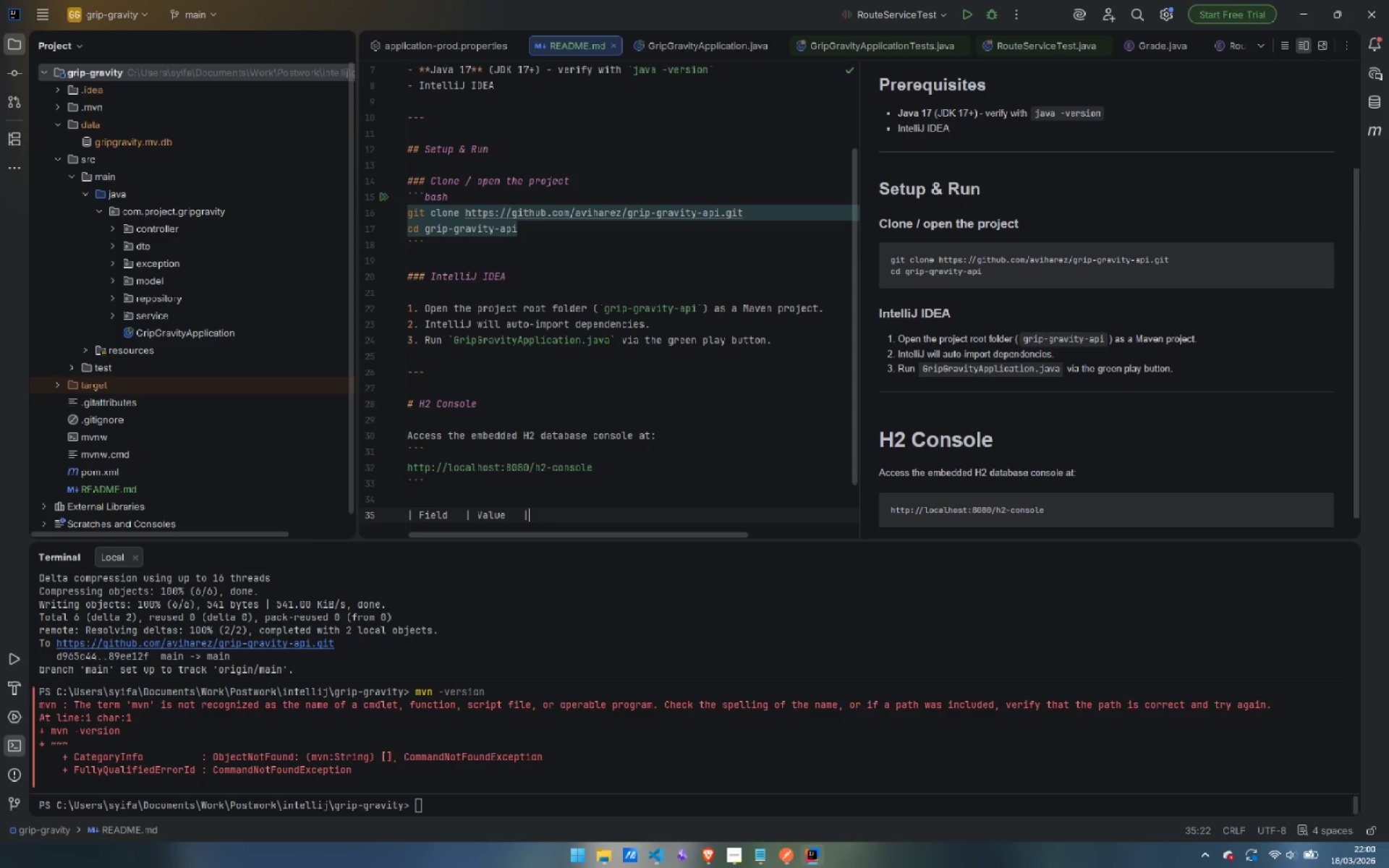 
key(Enter)
 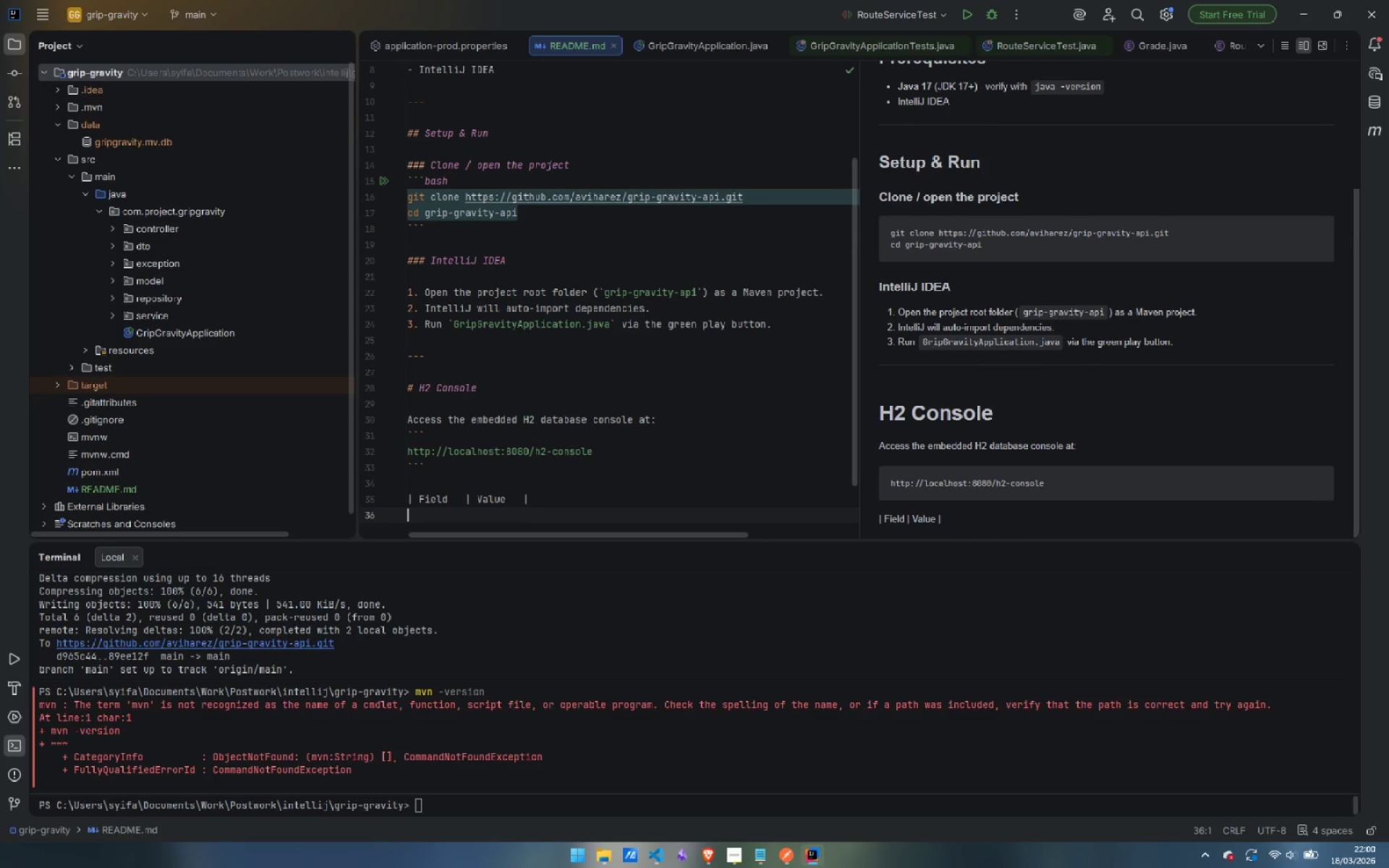 
key(Shift+ShiftLeft)
 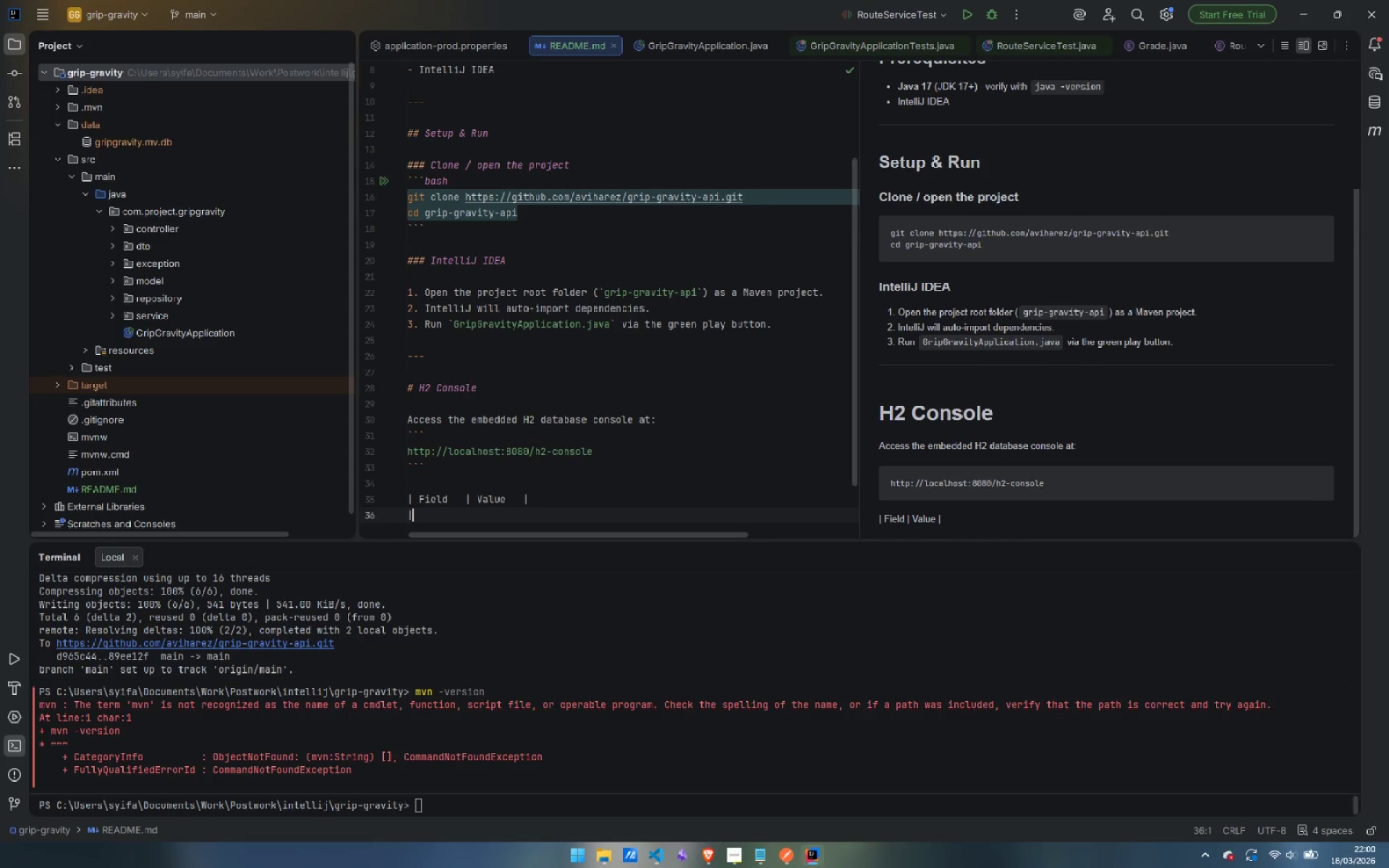 
key(Shift+Backslash)
 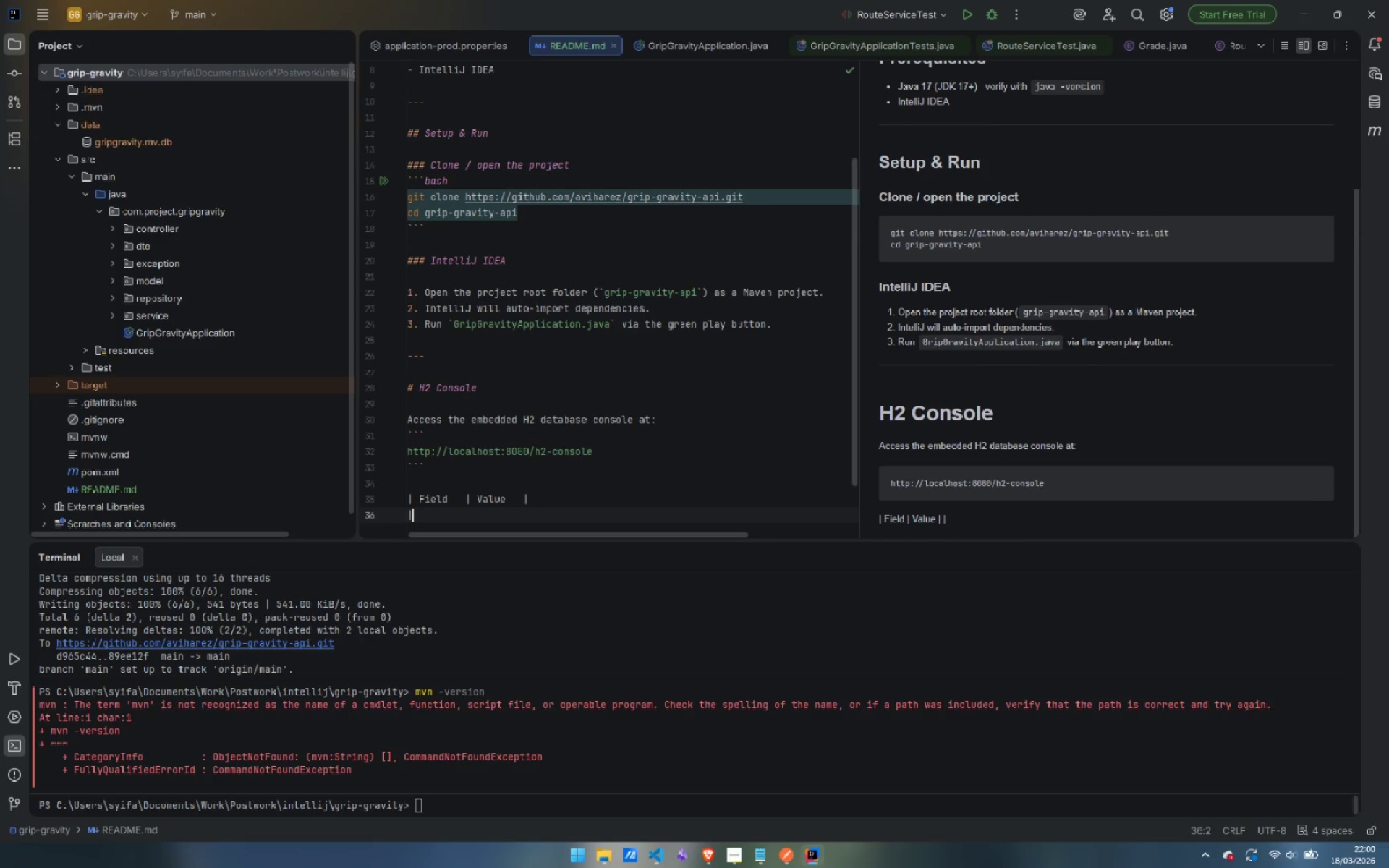 
key(Minus)
 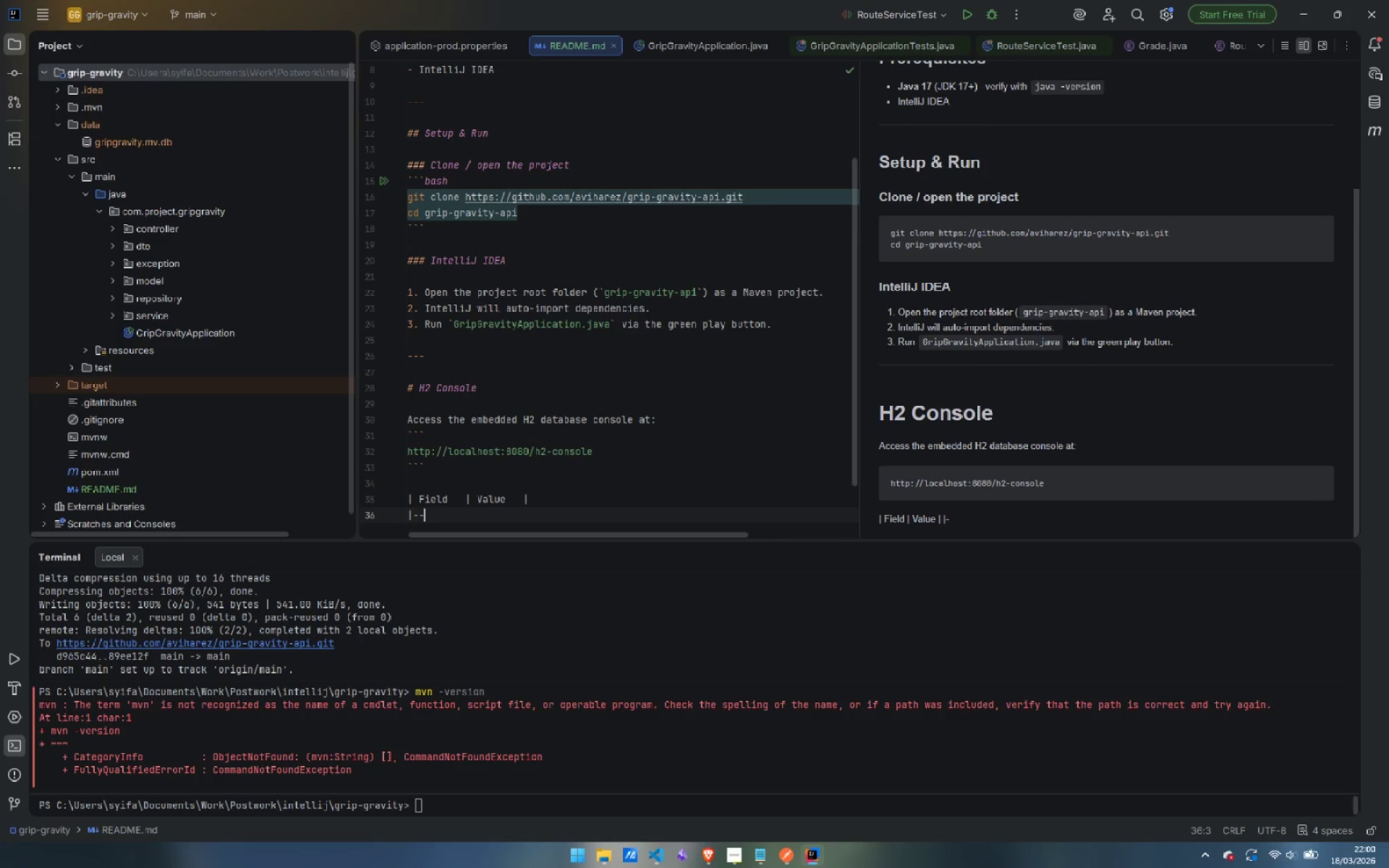 
key(Minus)
 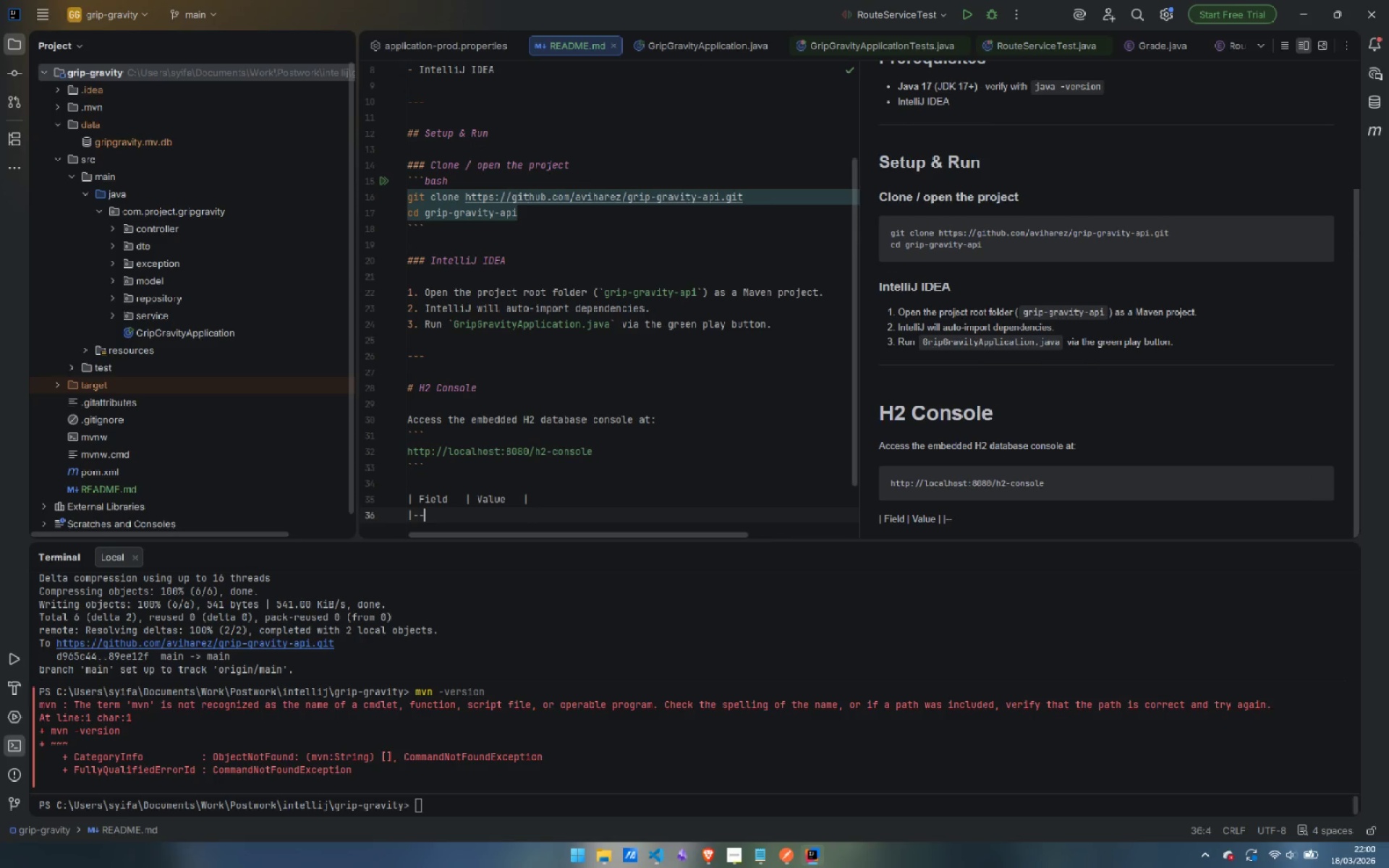 
key(Minus)
 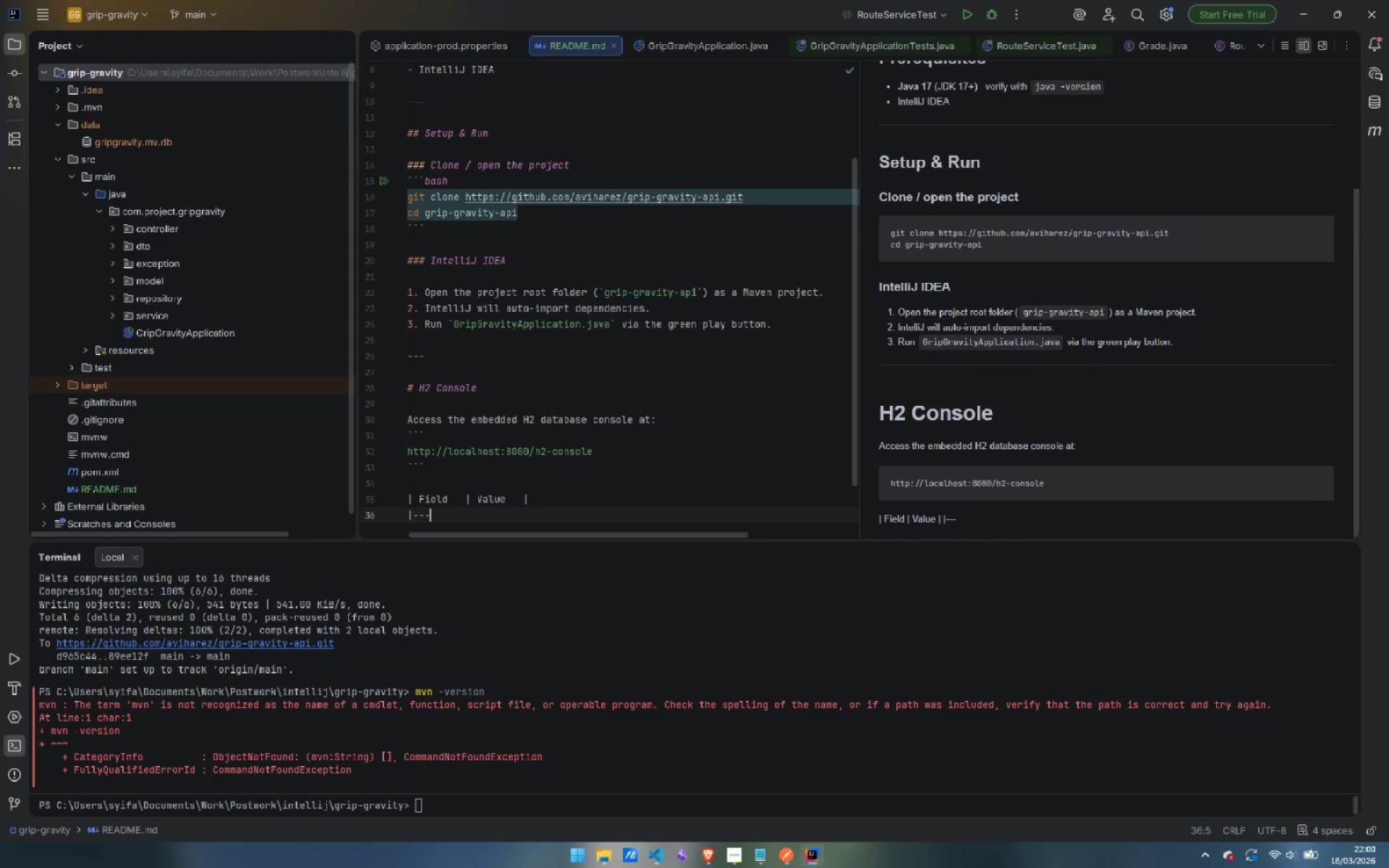 
key(Minus)
 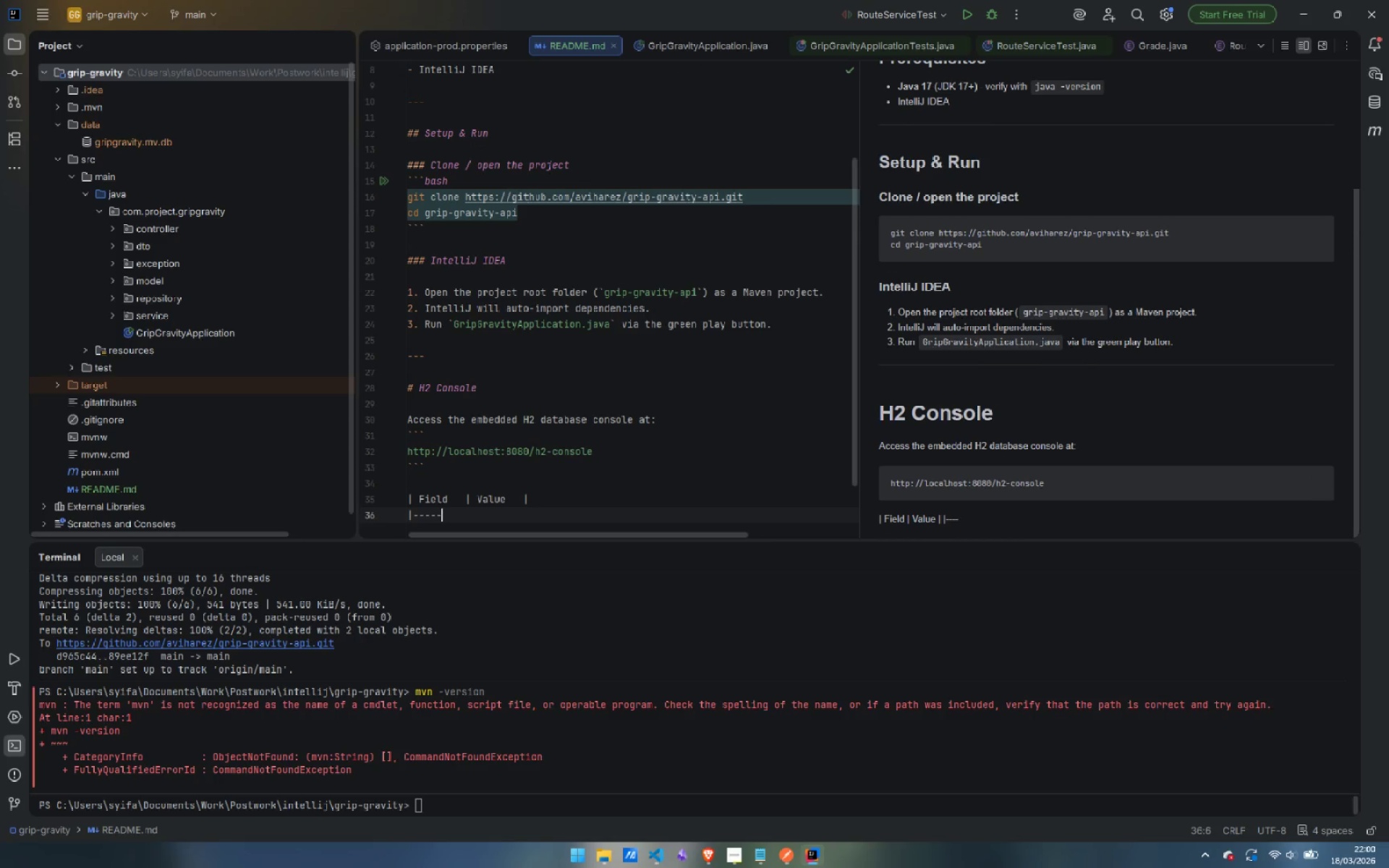 
key(Minus)
 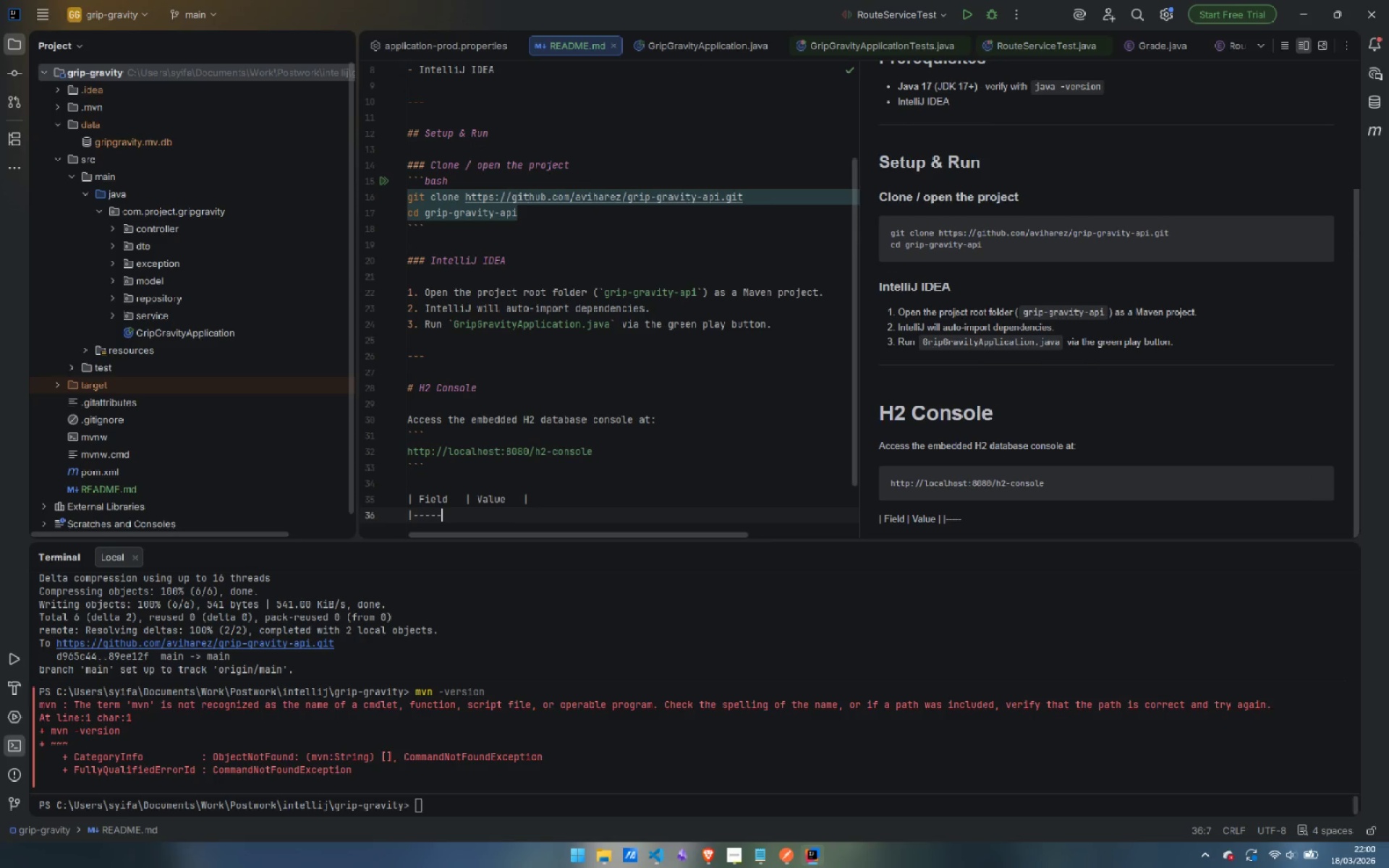 
key(Minus)
 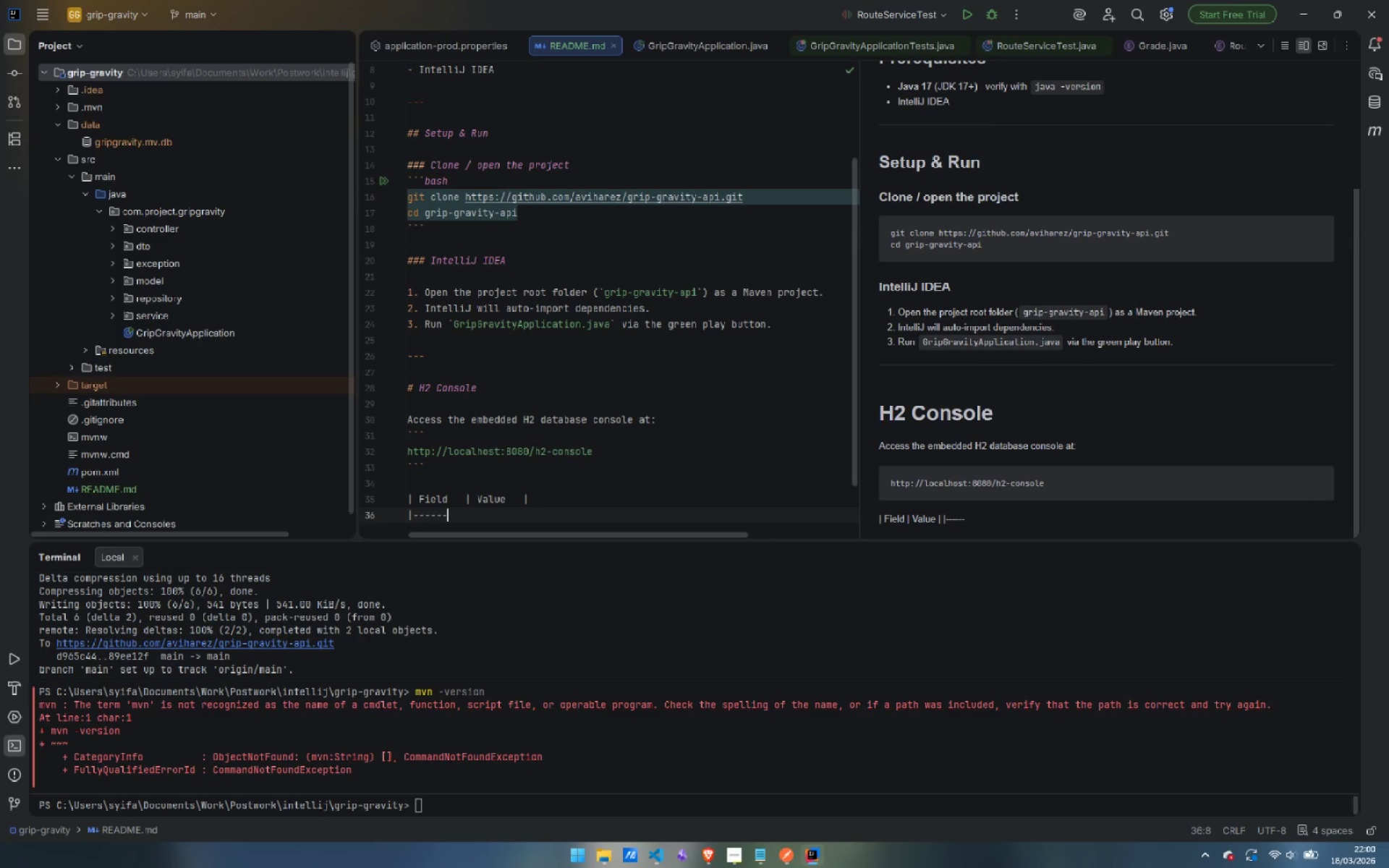 
key(Minus)
 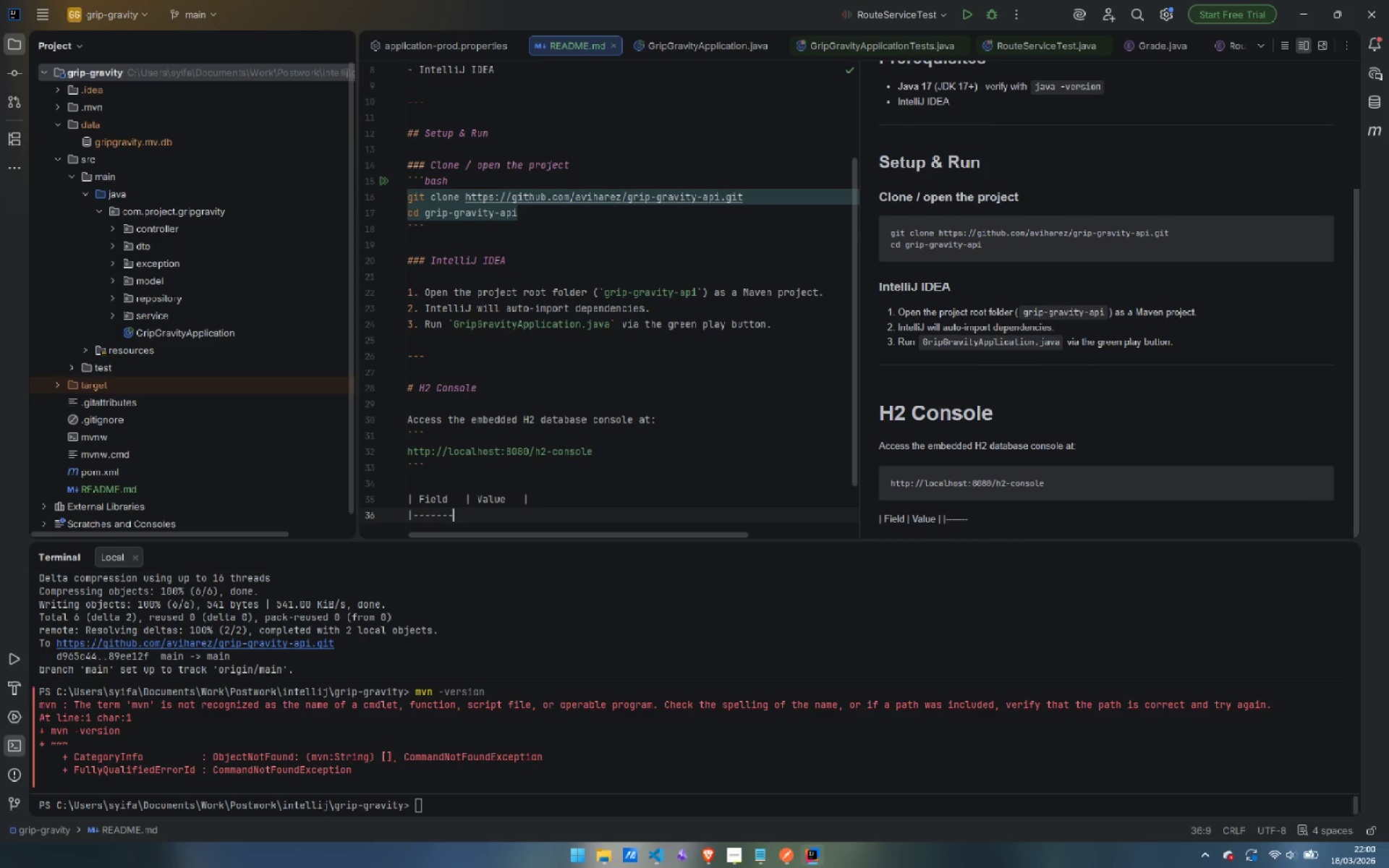 
key(Minus)
 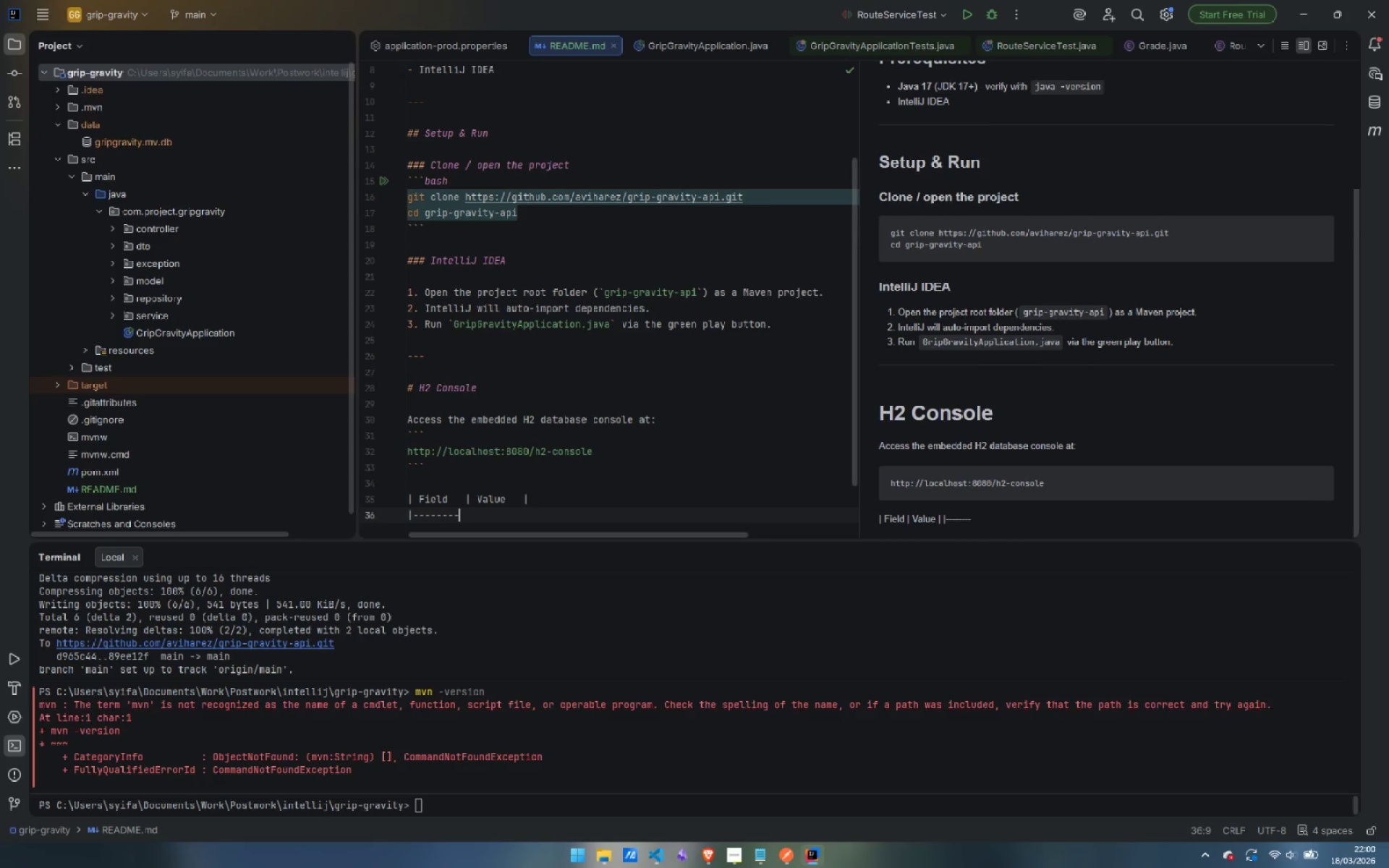 
key(Minus)
 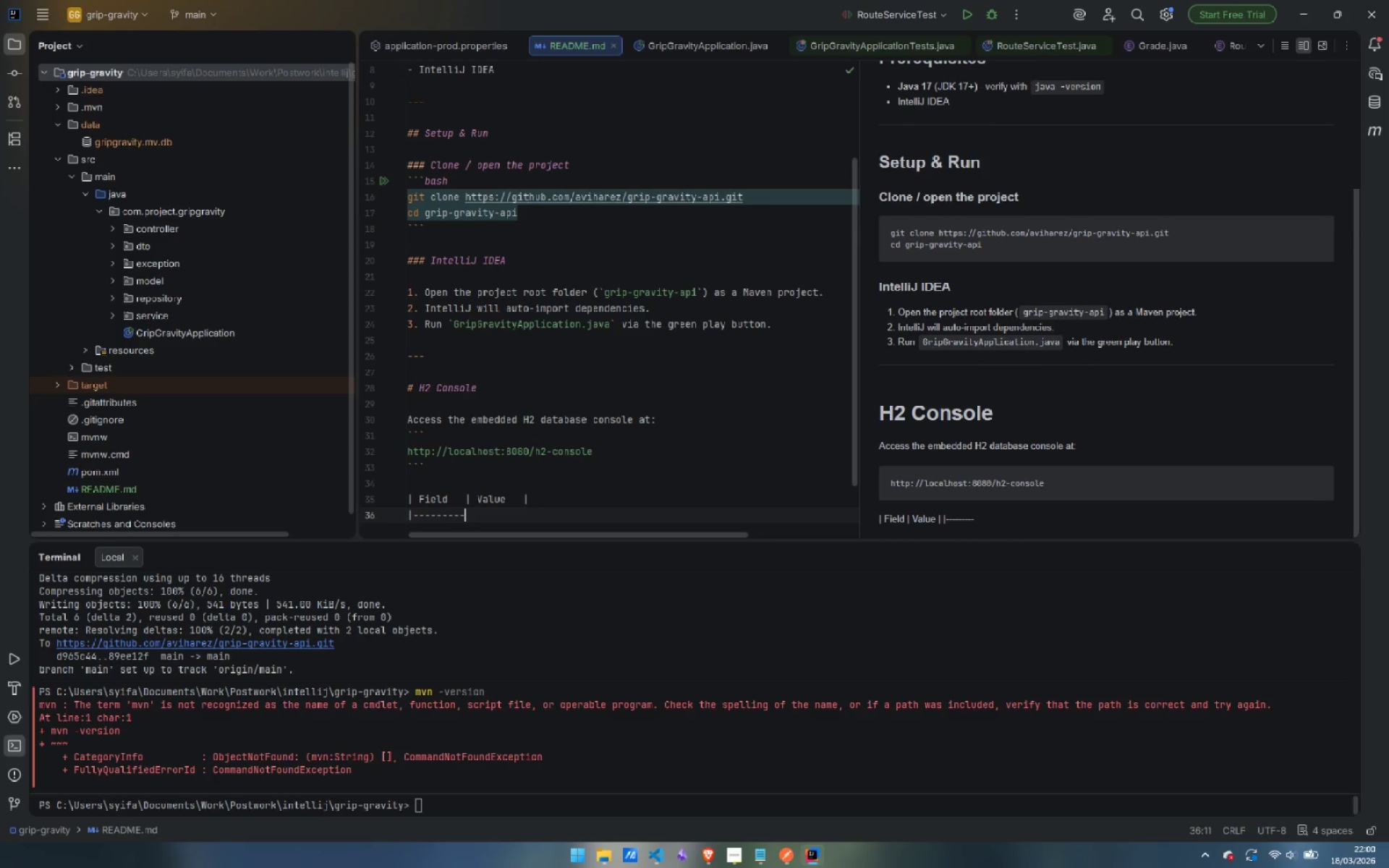 
key(Shift+Backslash)
 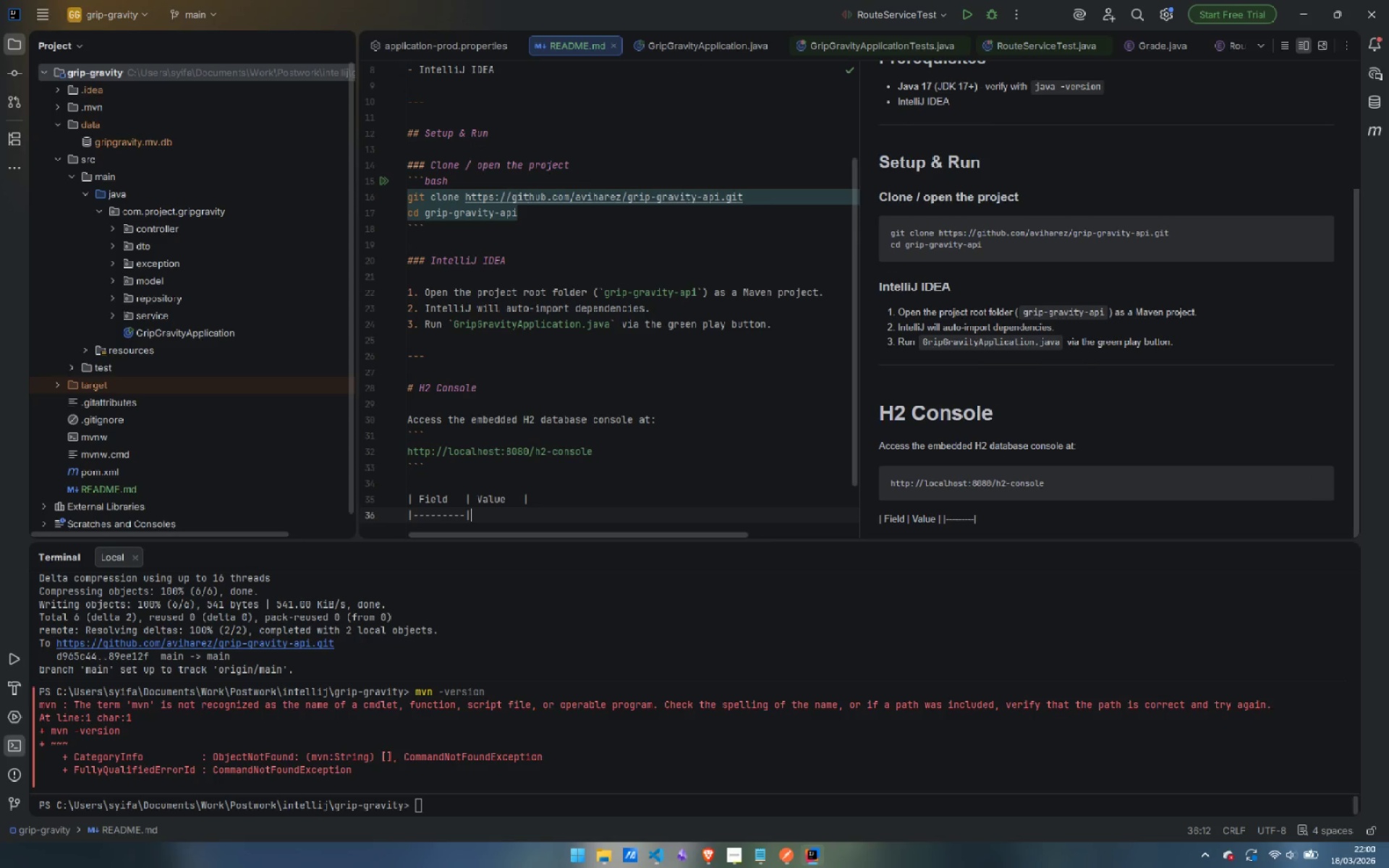 
key(Minus)
 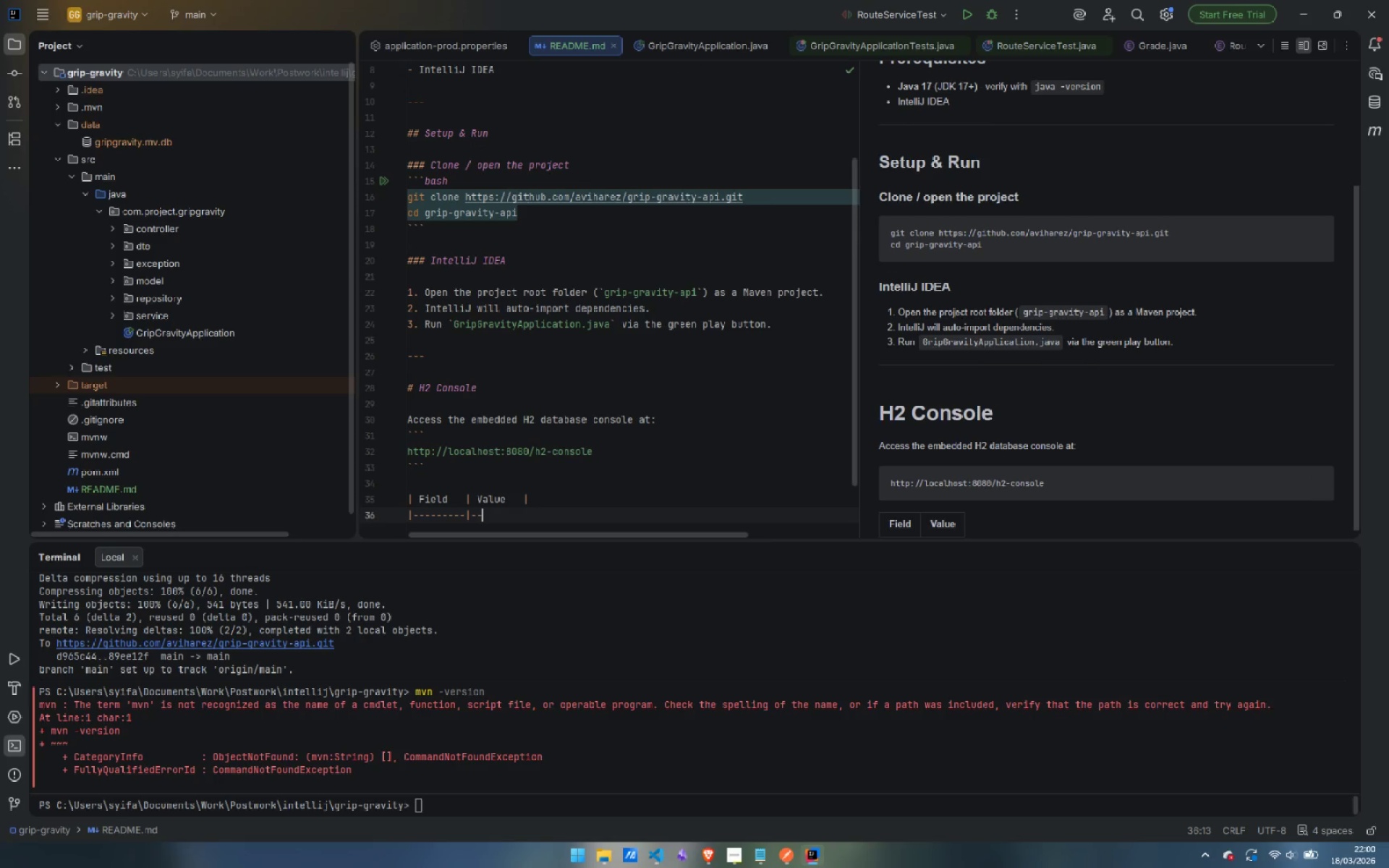 
key(Minus)
 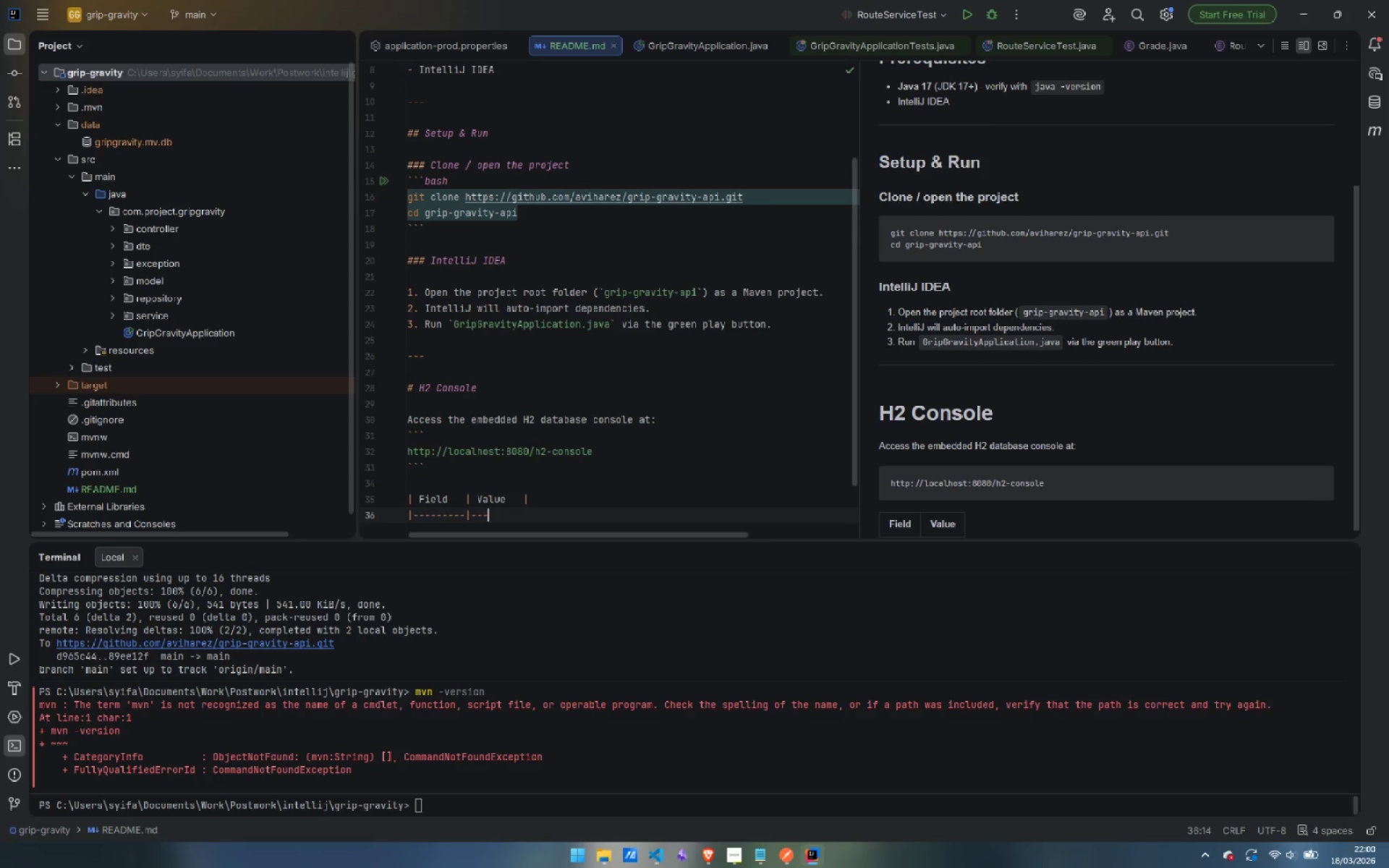 
key(Minus)
 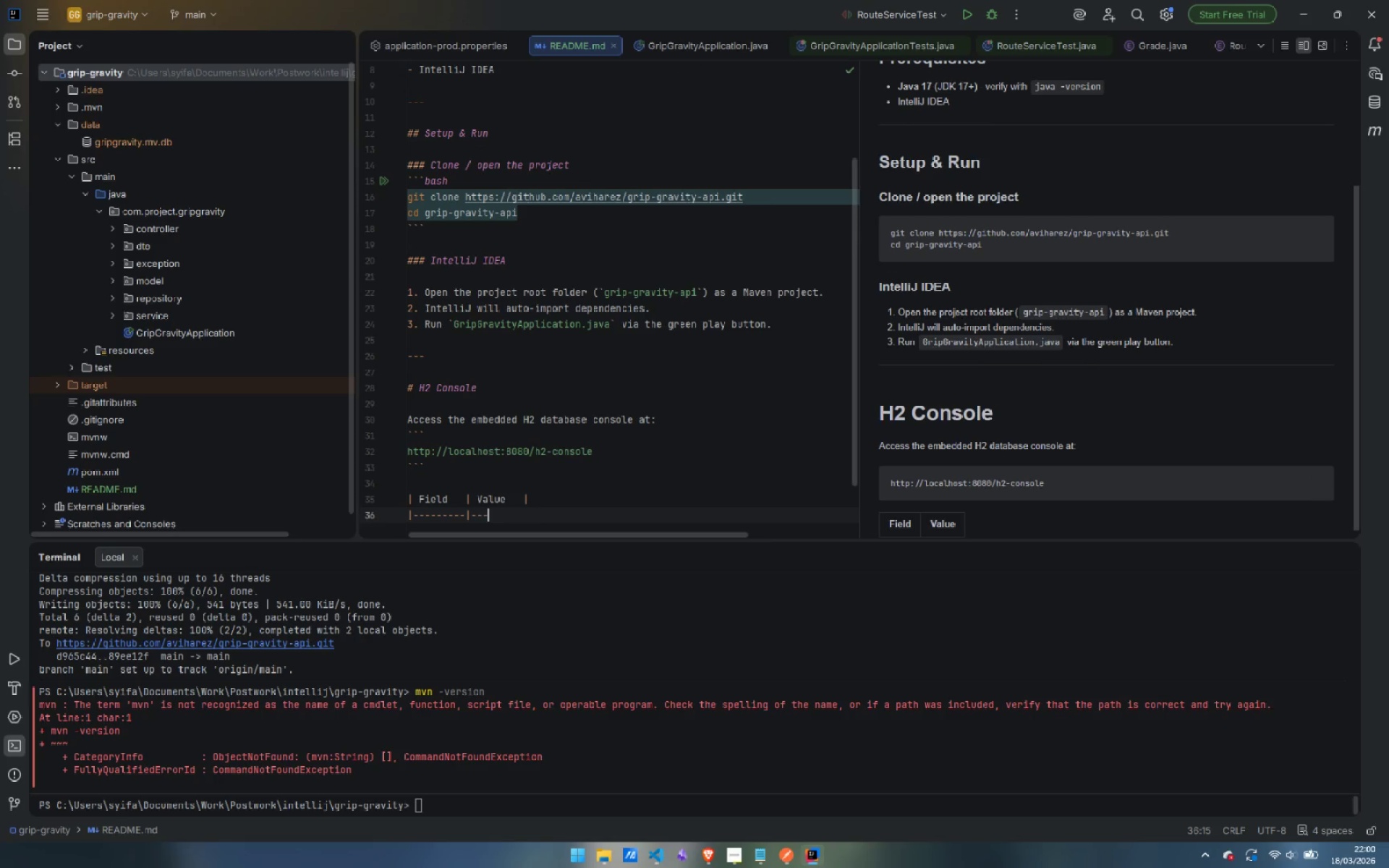 
key(Minus)
 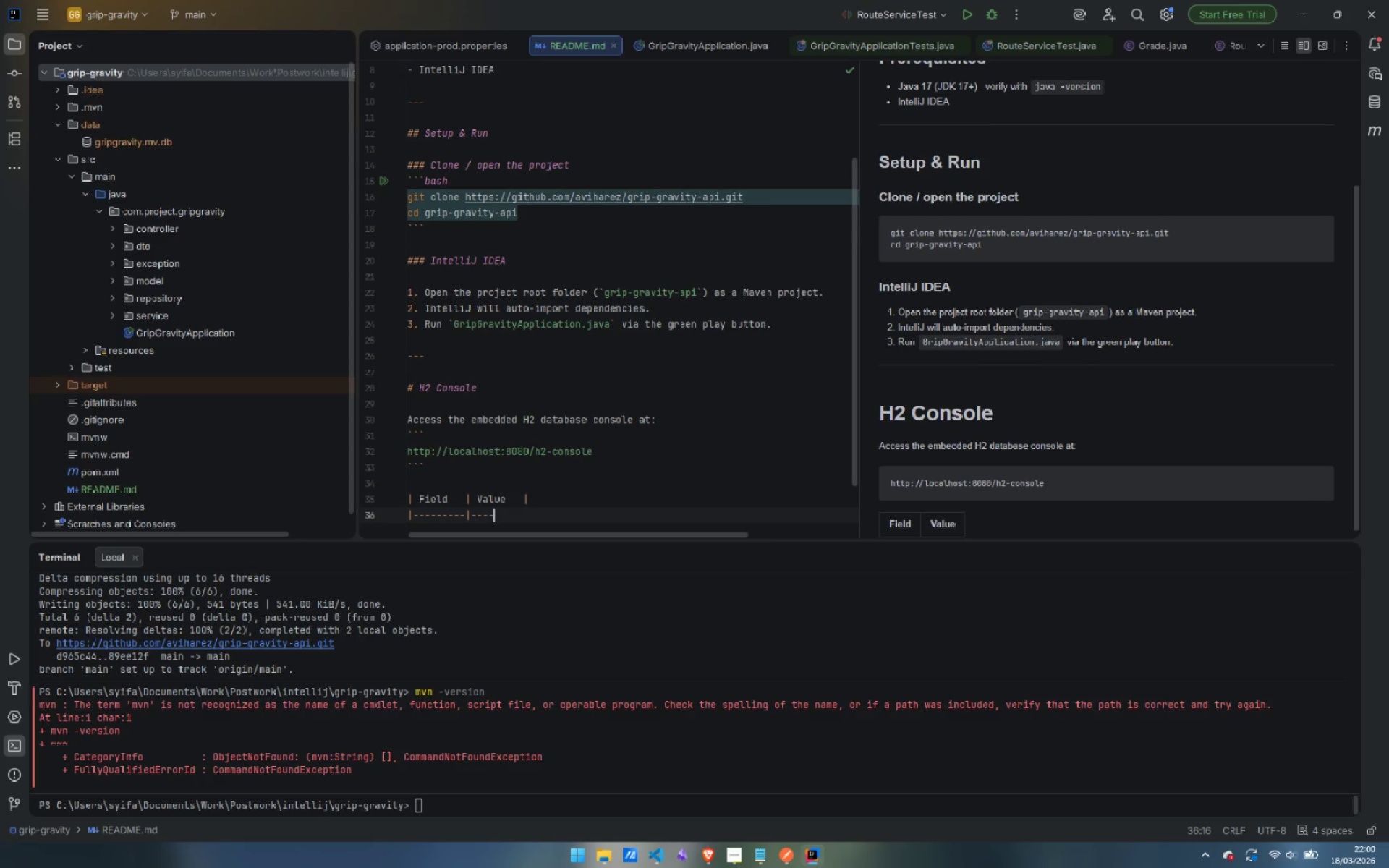 
key(Minus)
 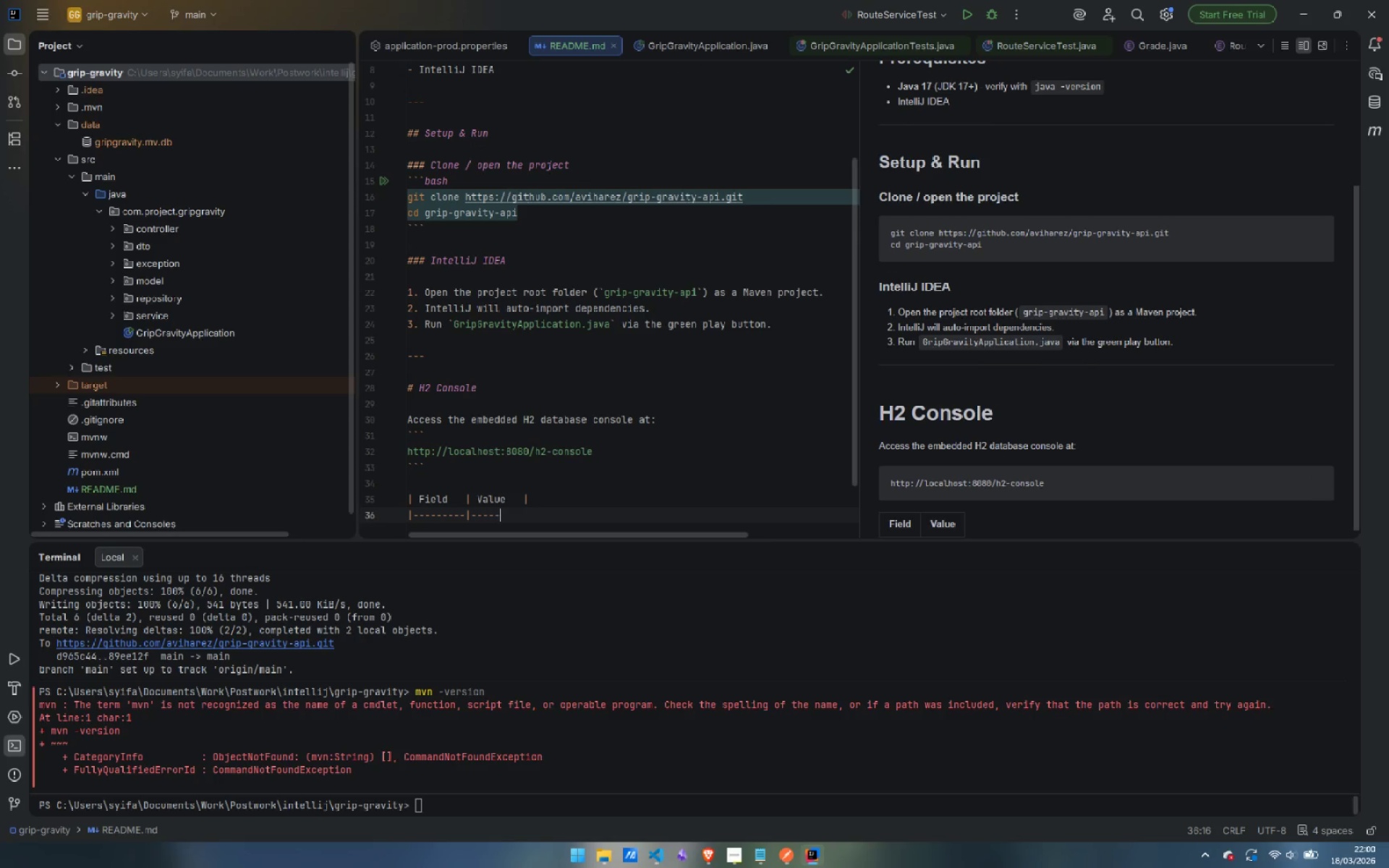 
key(Minus)
 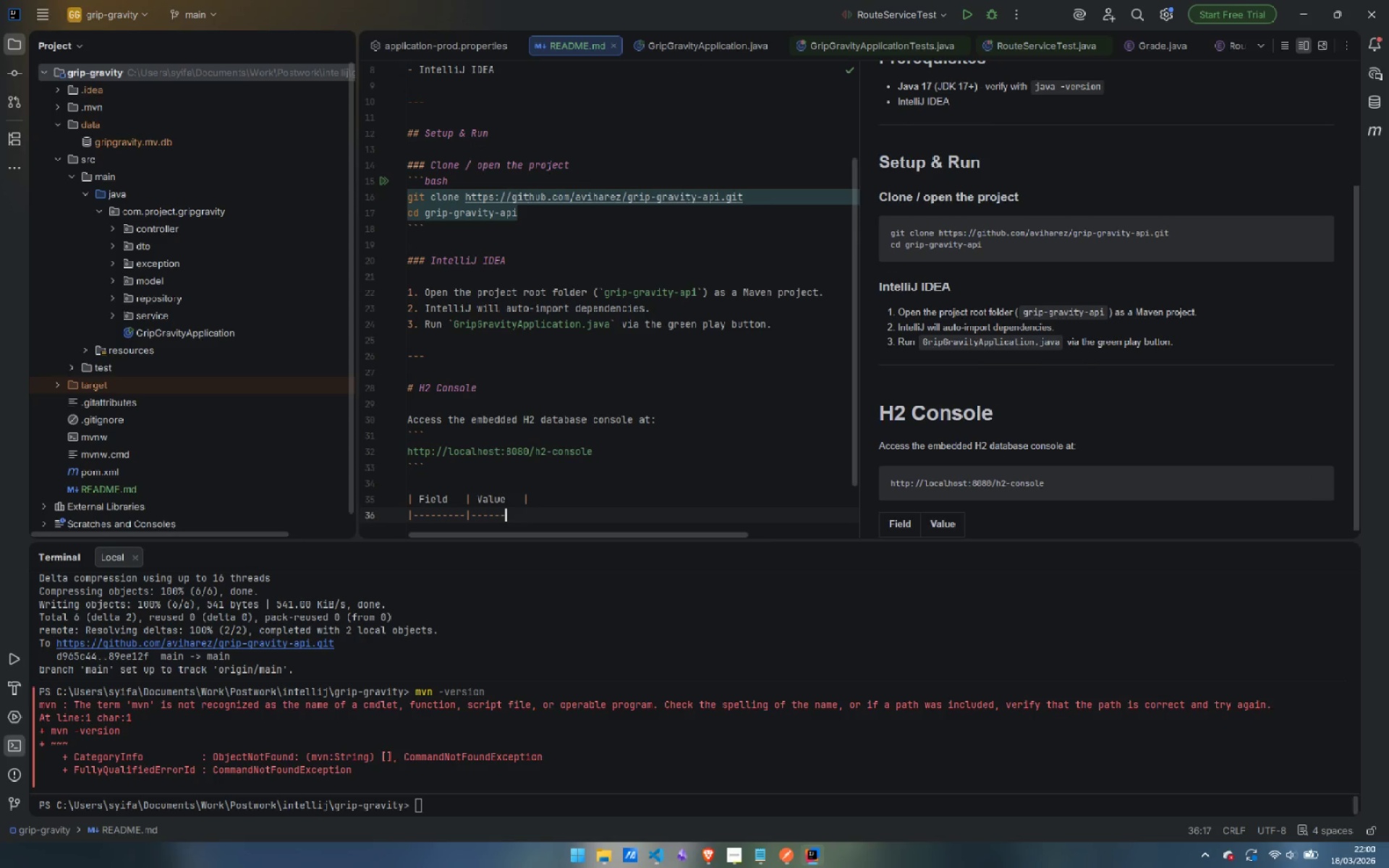 
key(Minus)
 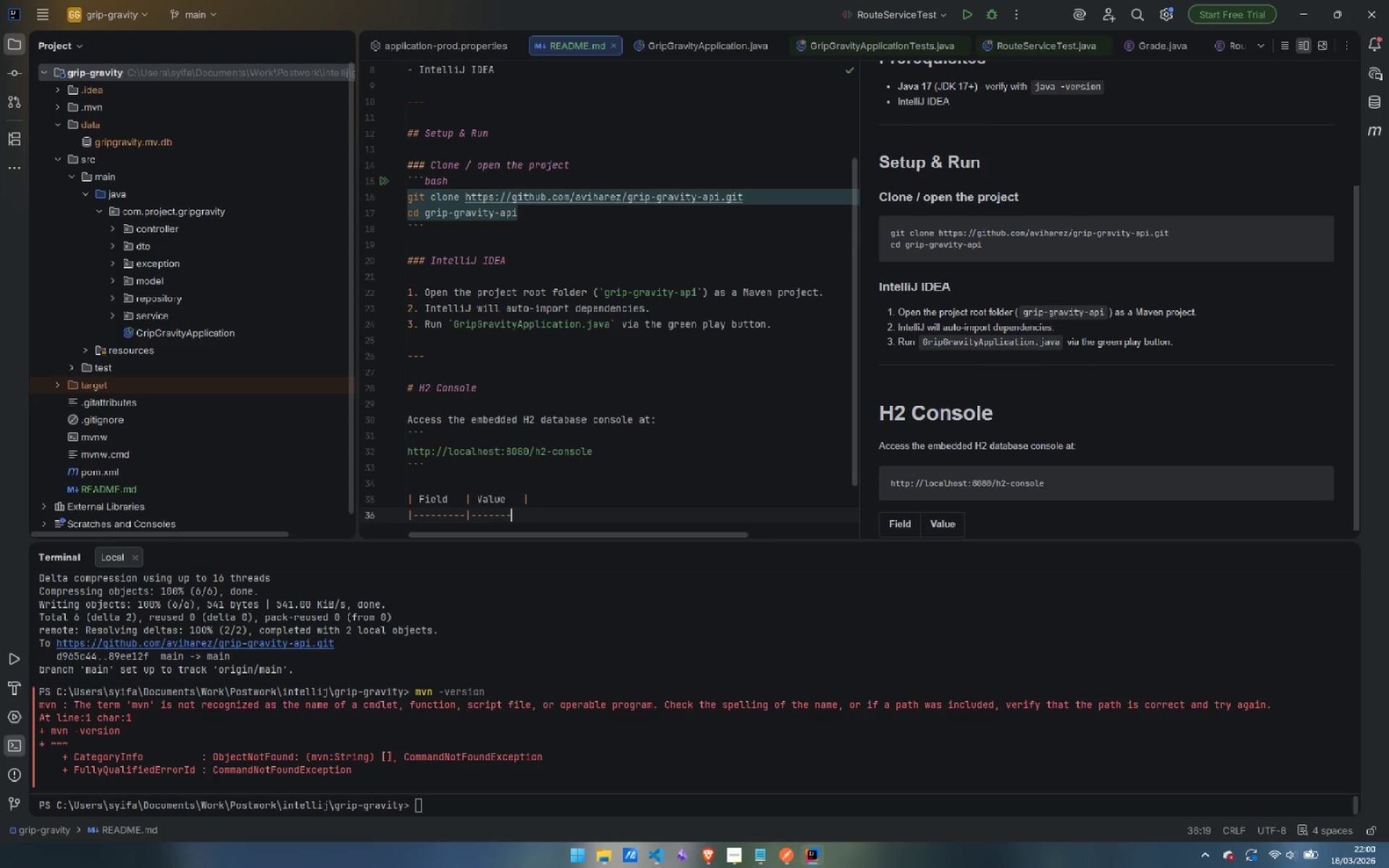 
key(Minus)
 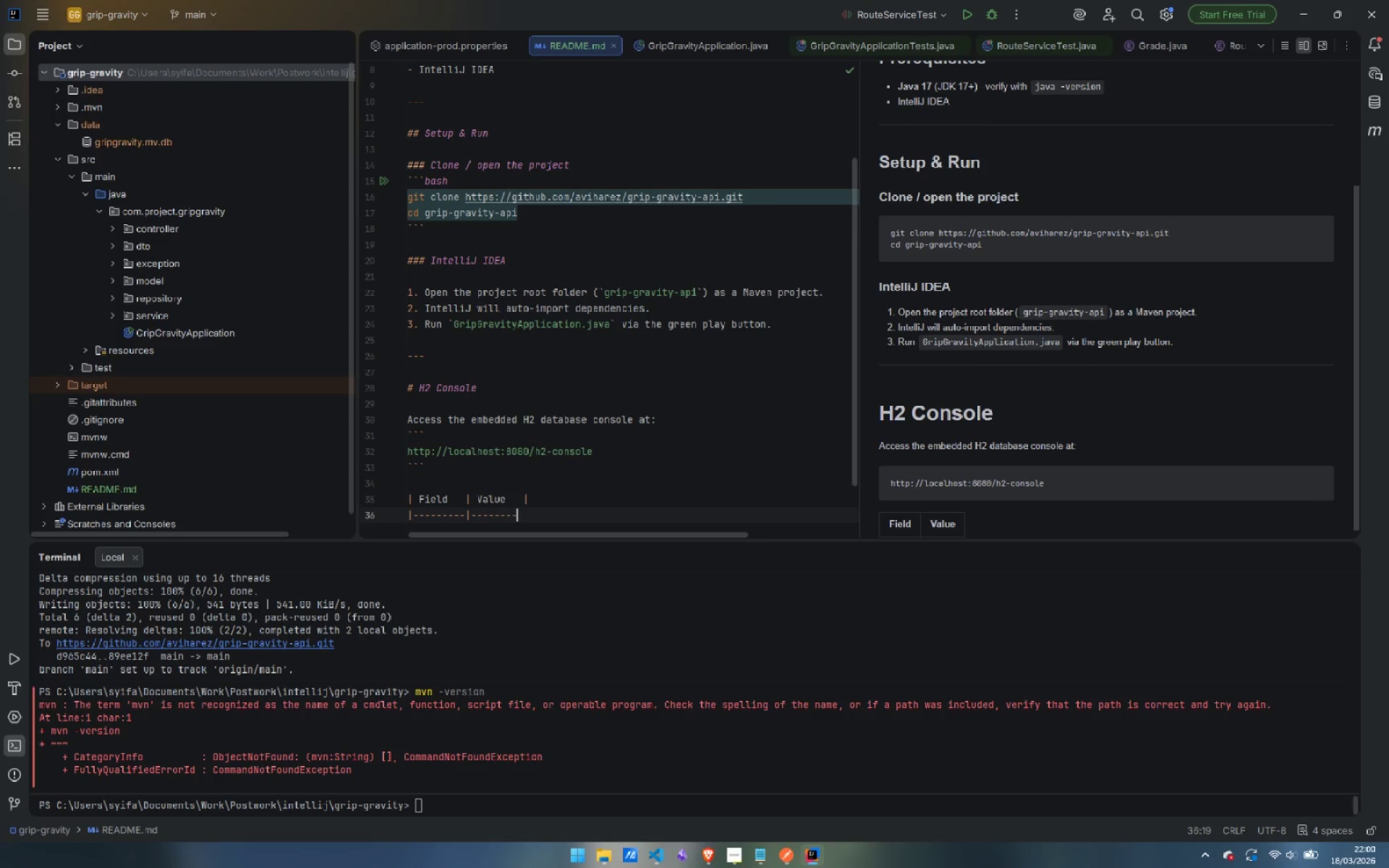 
key(Minus)
 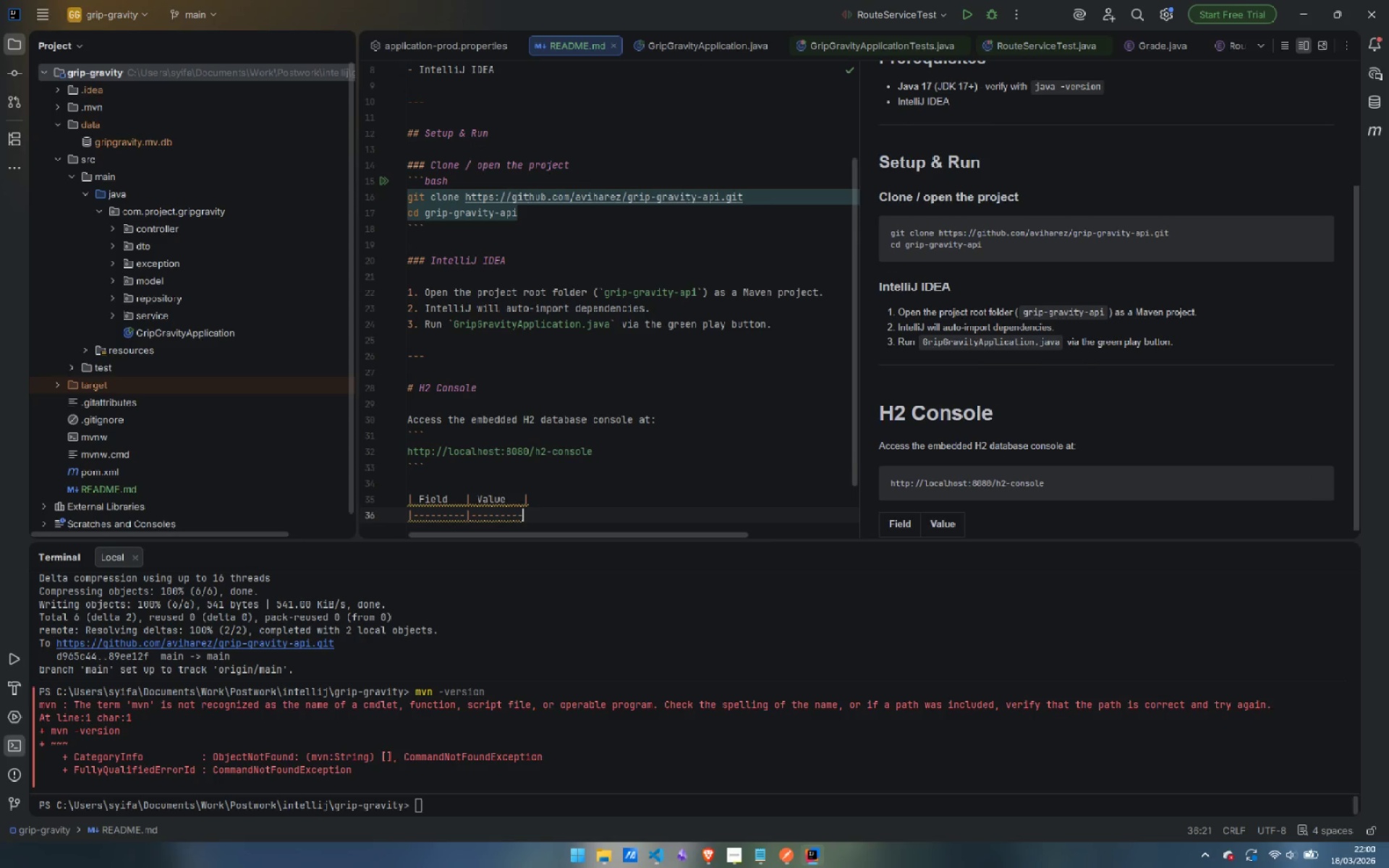 
key(Shift+Backslash)
 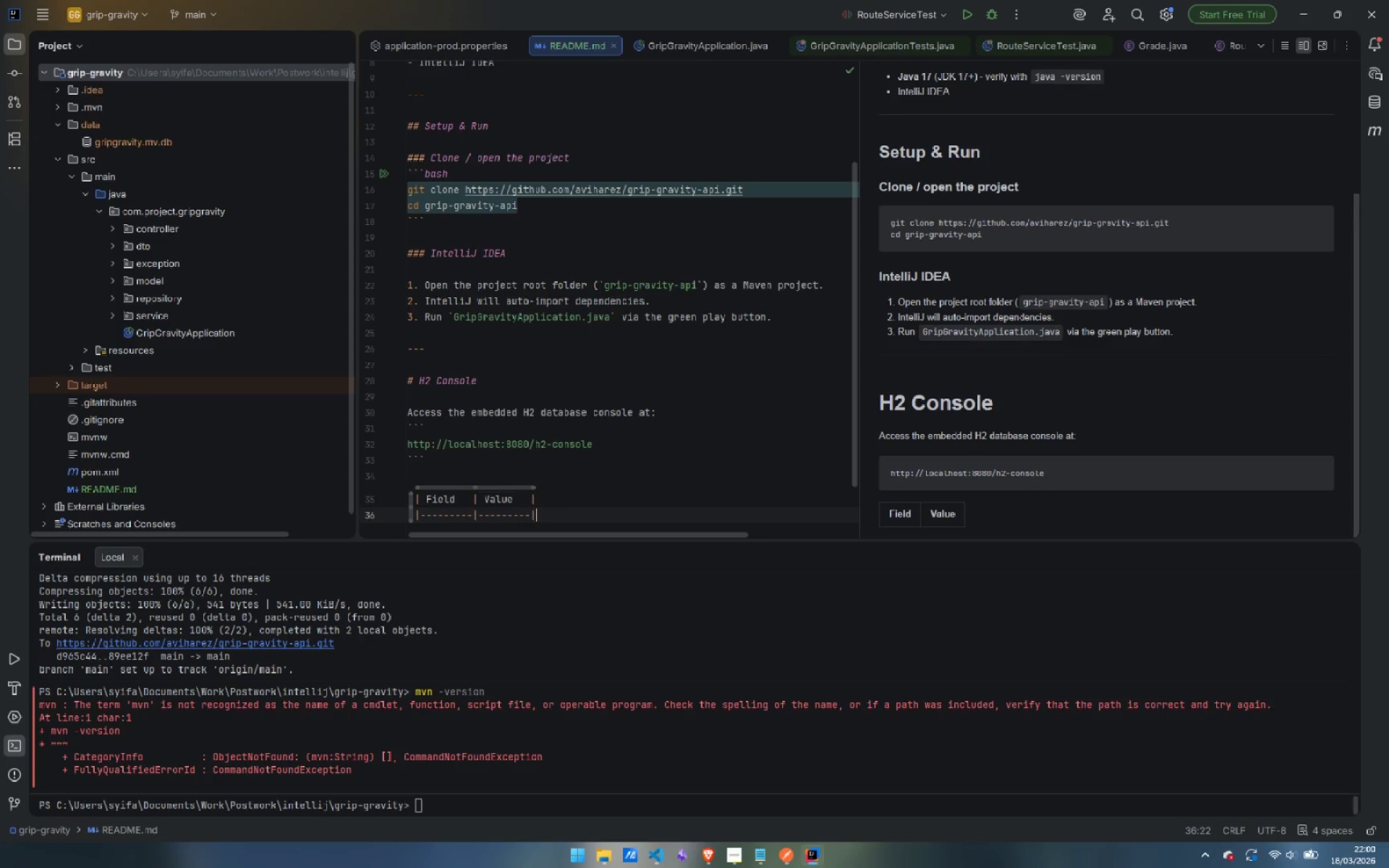 
key(Enter)
 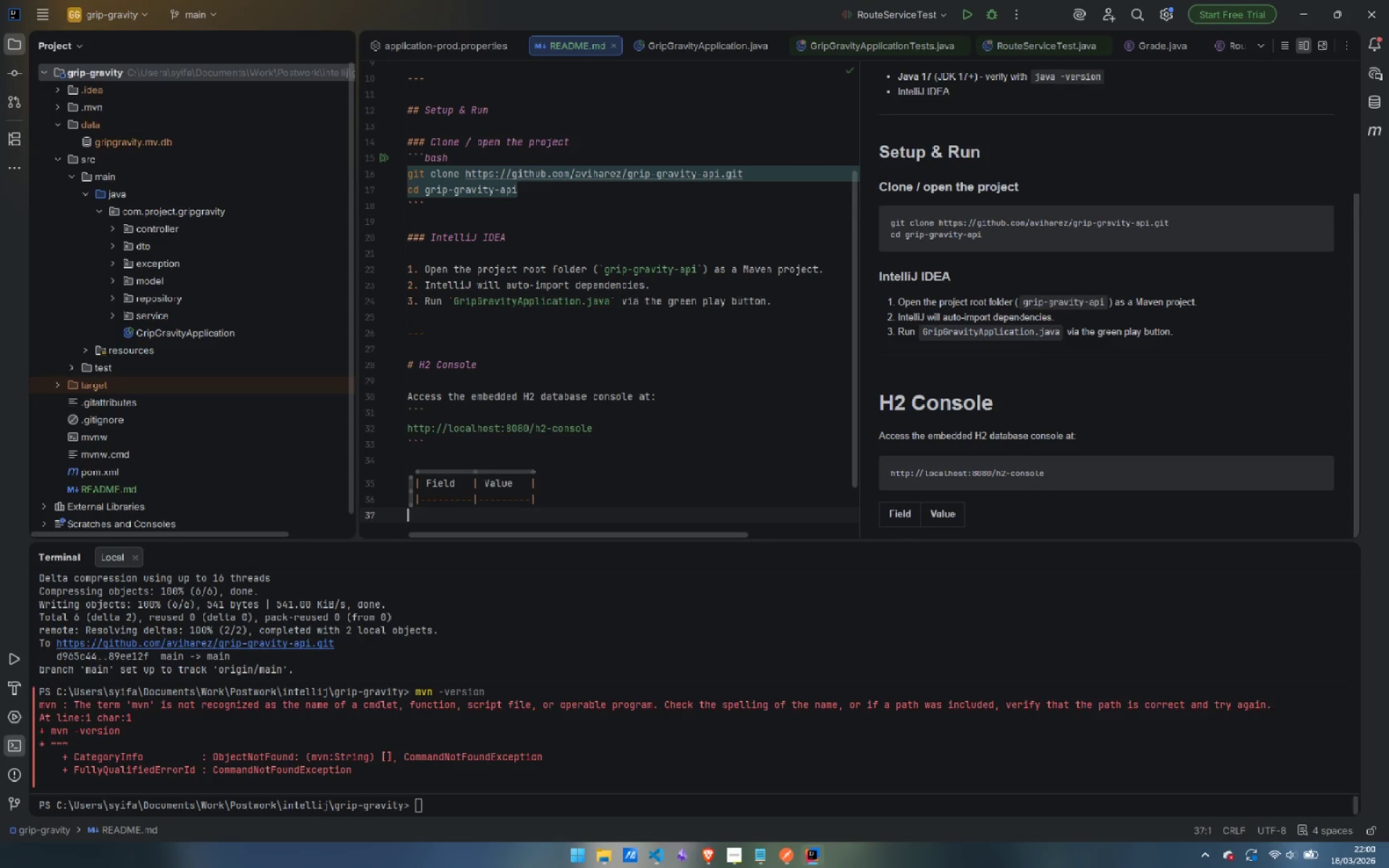 
type(| JDBC URL | `jdbc:h2:file:/)
key(Backspace)
type(./data/gripgr)
 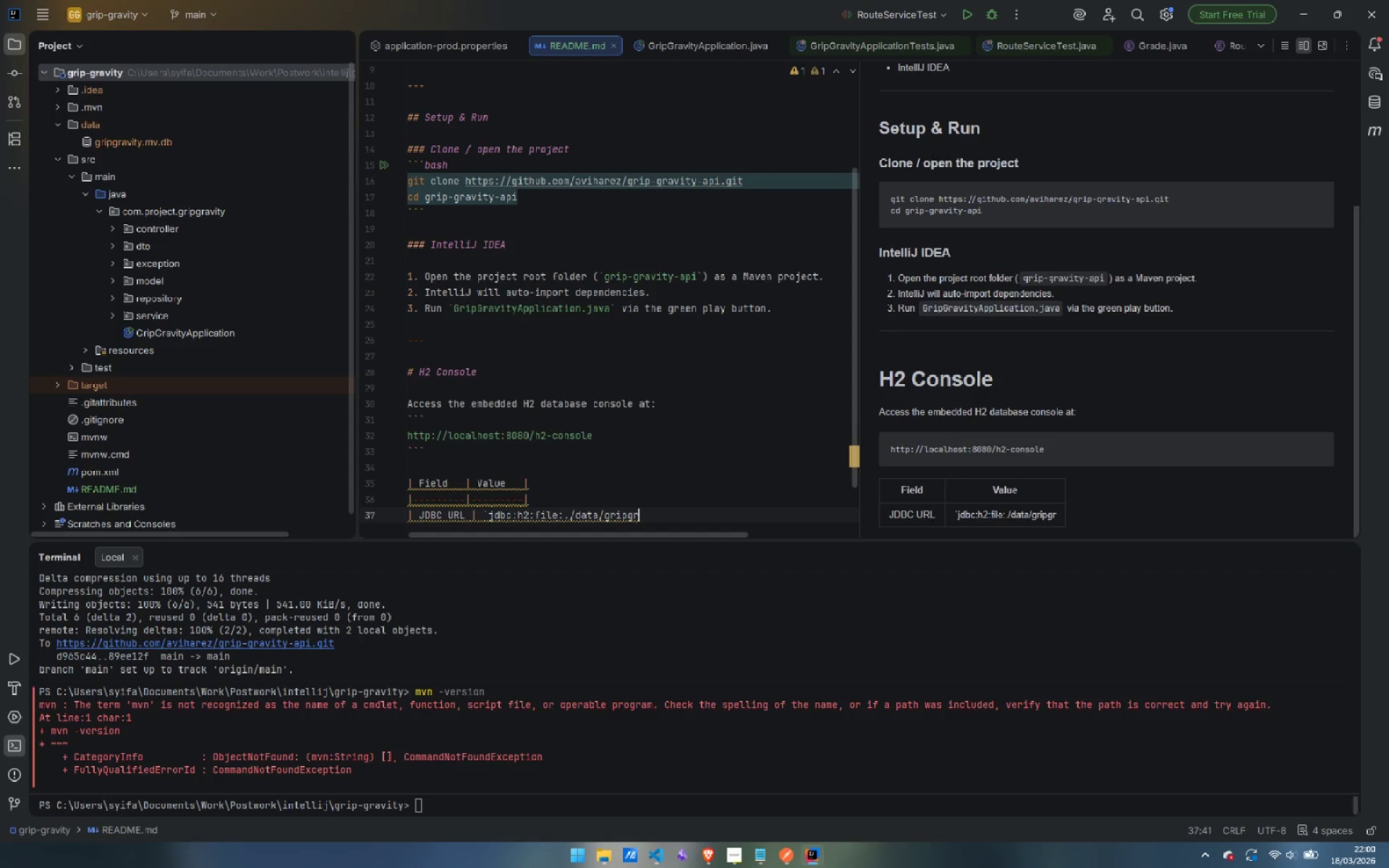 
type(avity` |)
 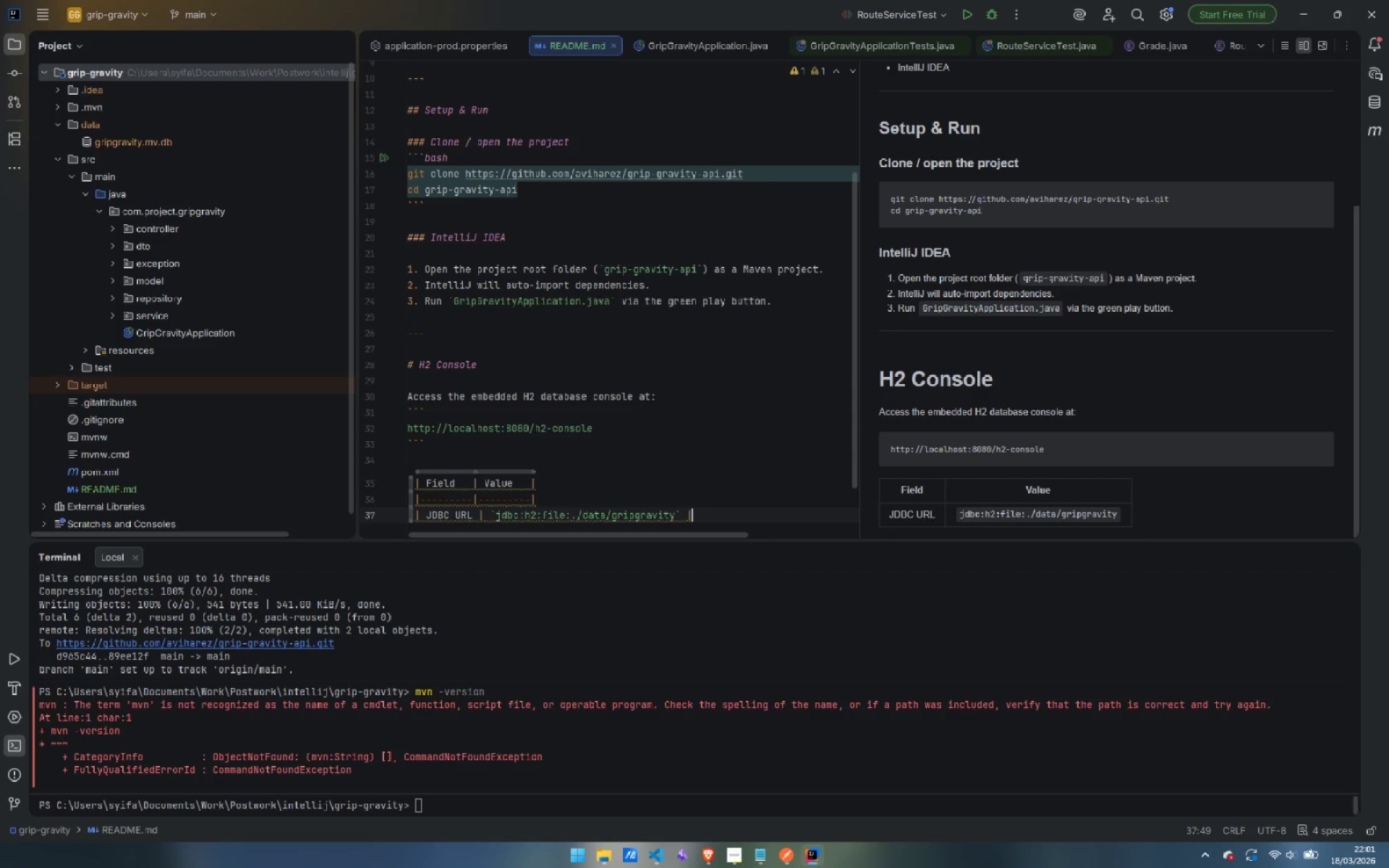 
key(Enter)
 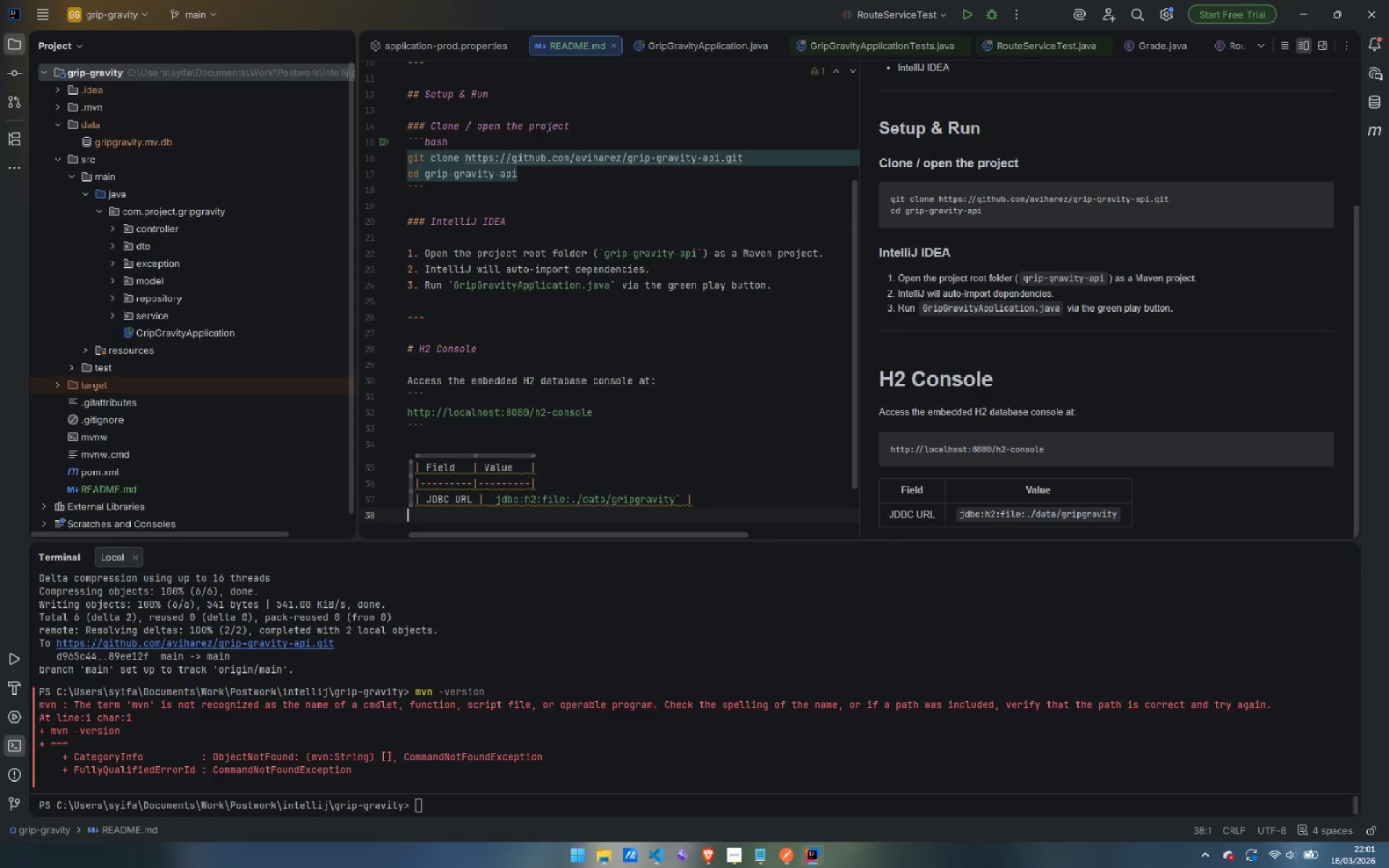 
type(| Username | `sa` |)
 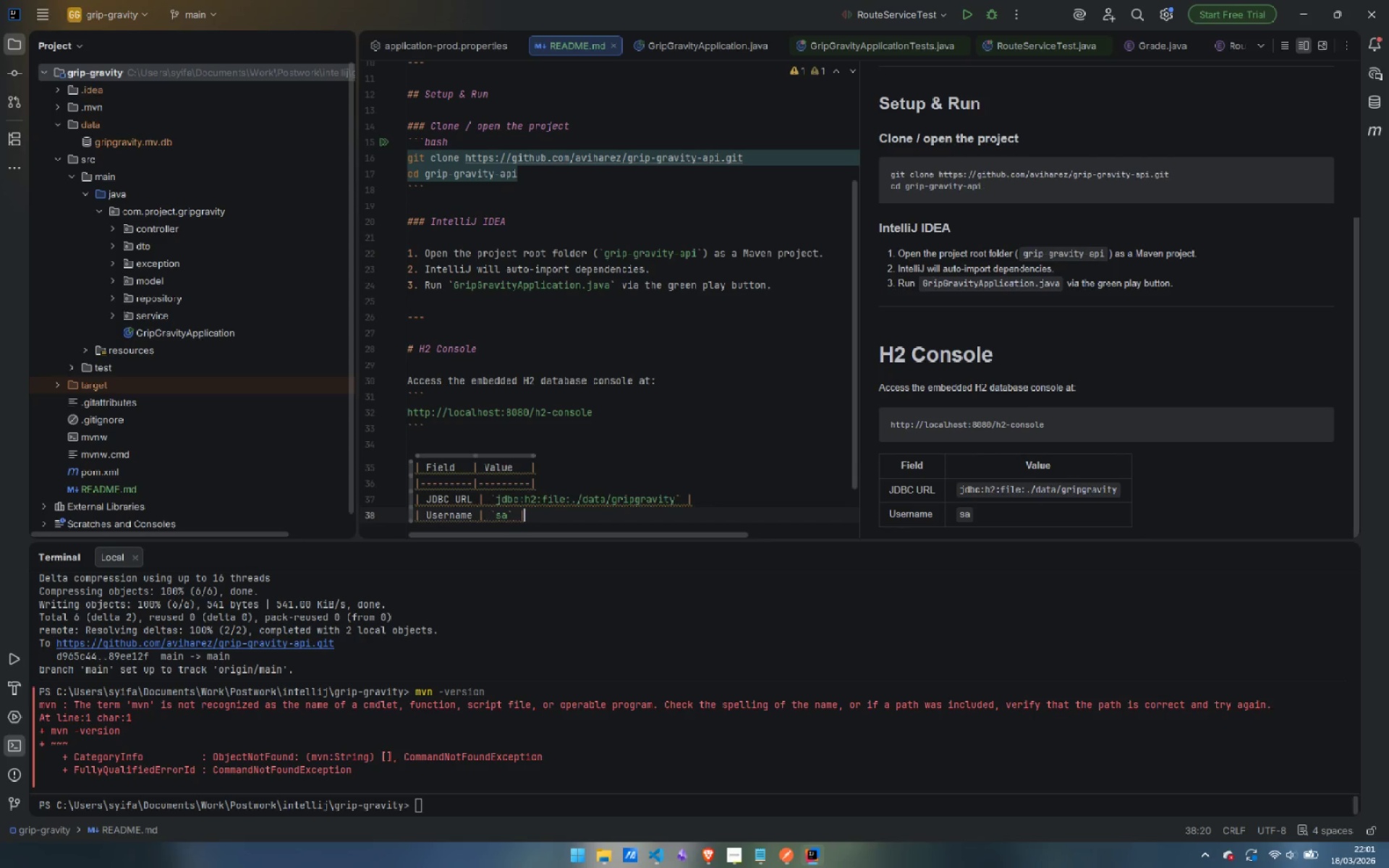 
key(Enter)
 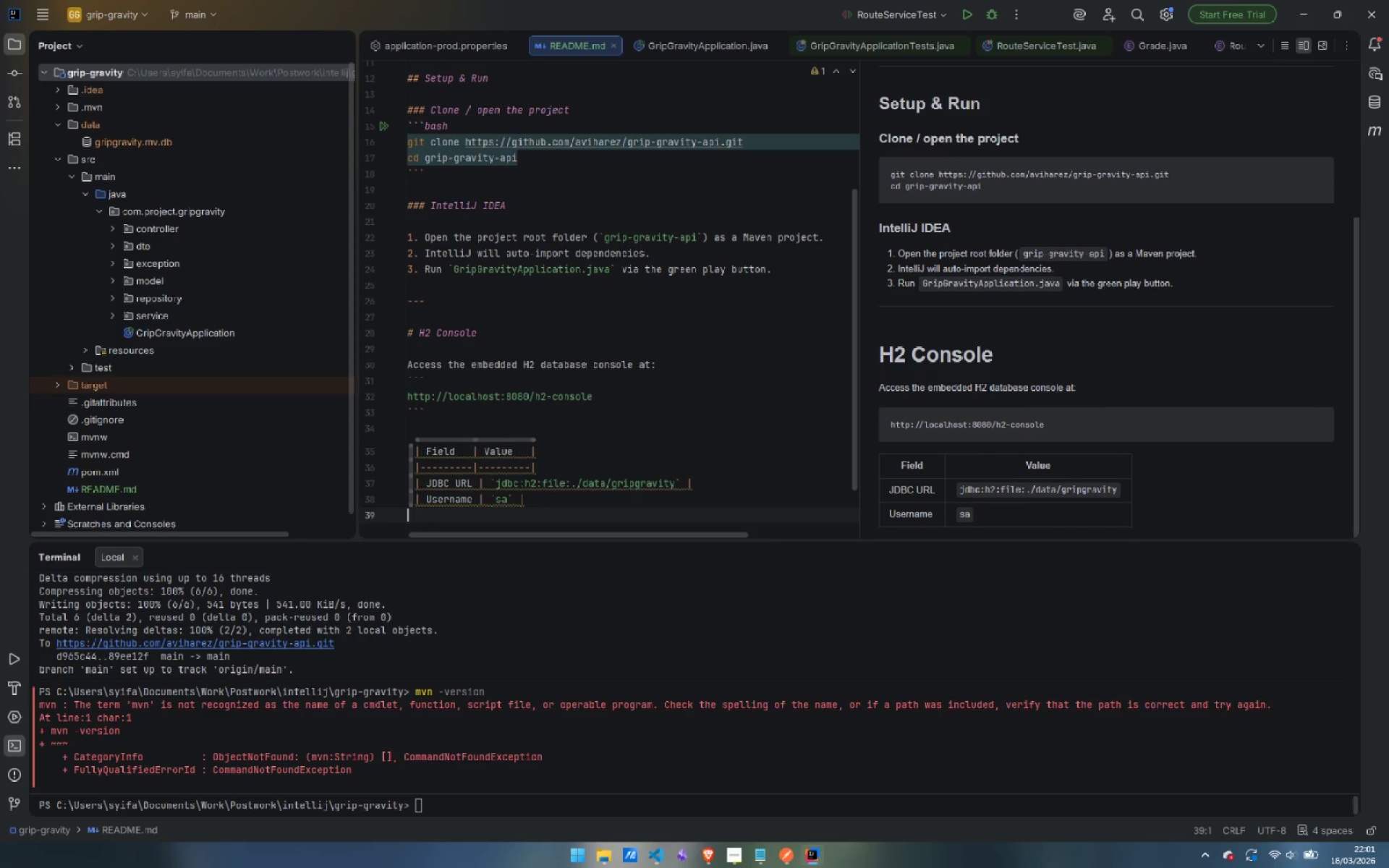 
type(| Password | )
 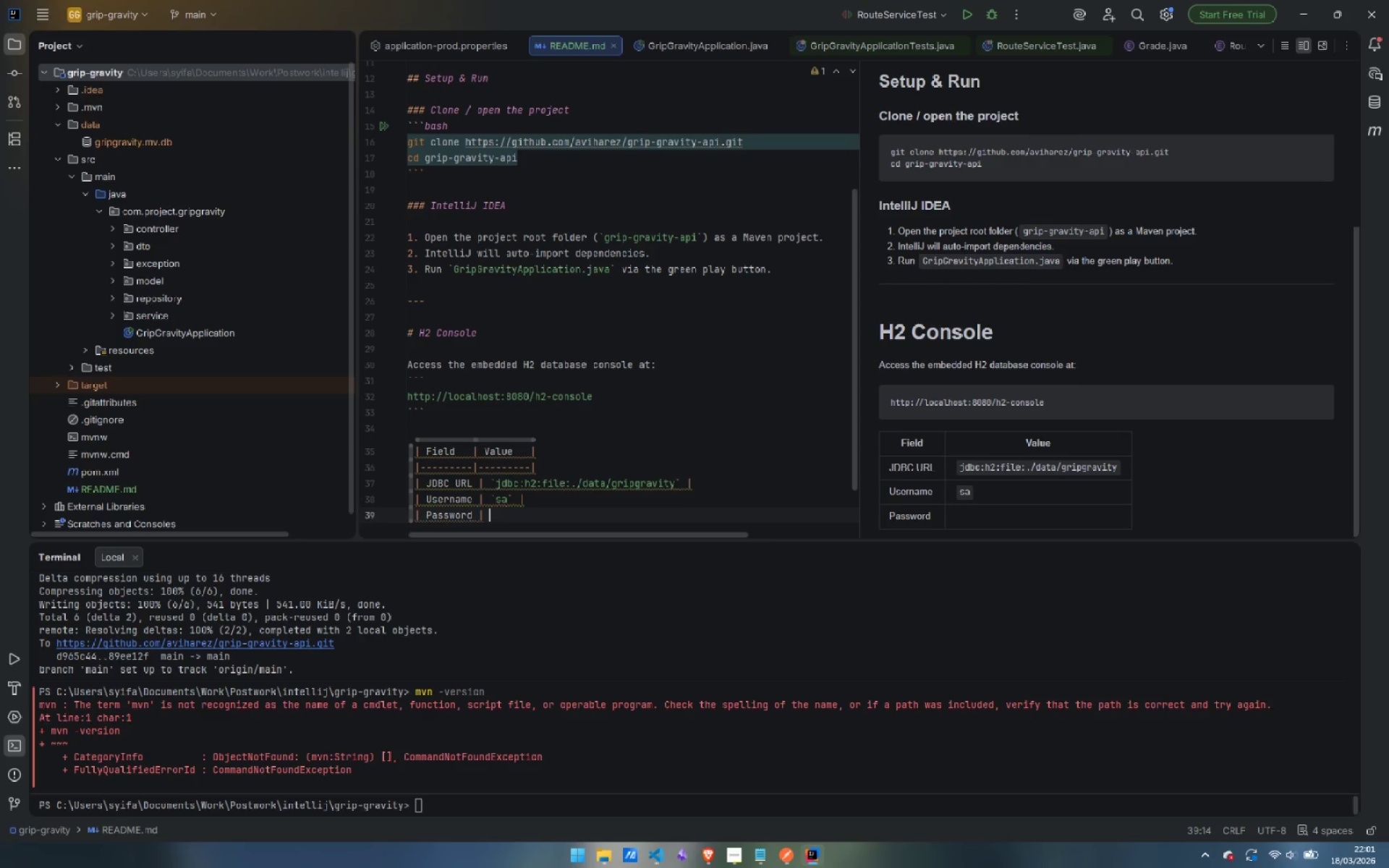 
type(*(leave bel)
key(Backspace)
key(Backspace)
type(lank)* |)
 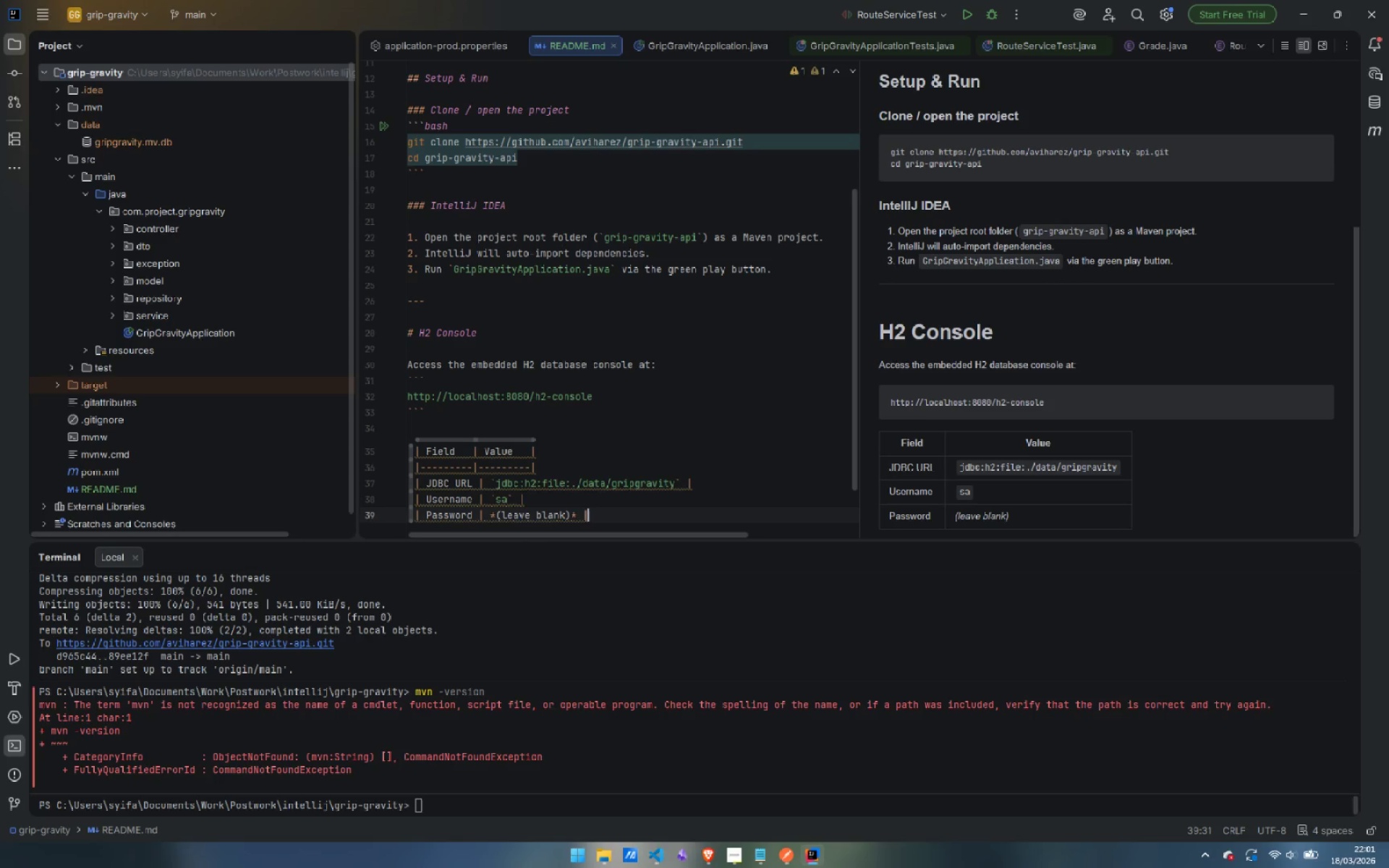 
key(Enter)
 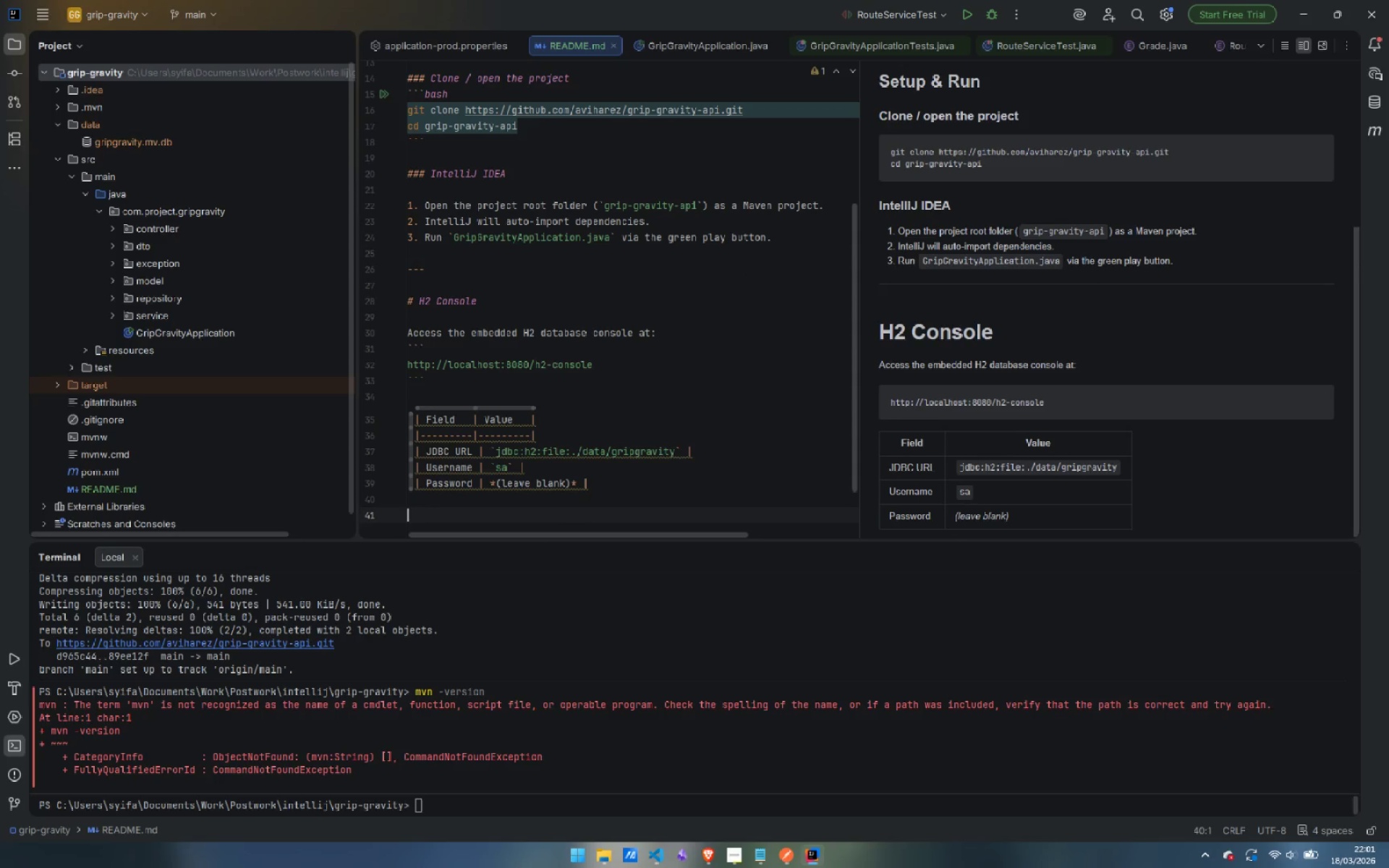 
key(Enter)
 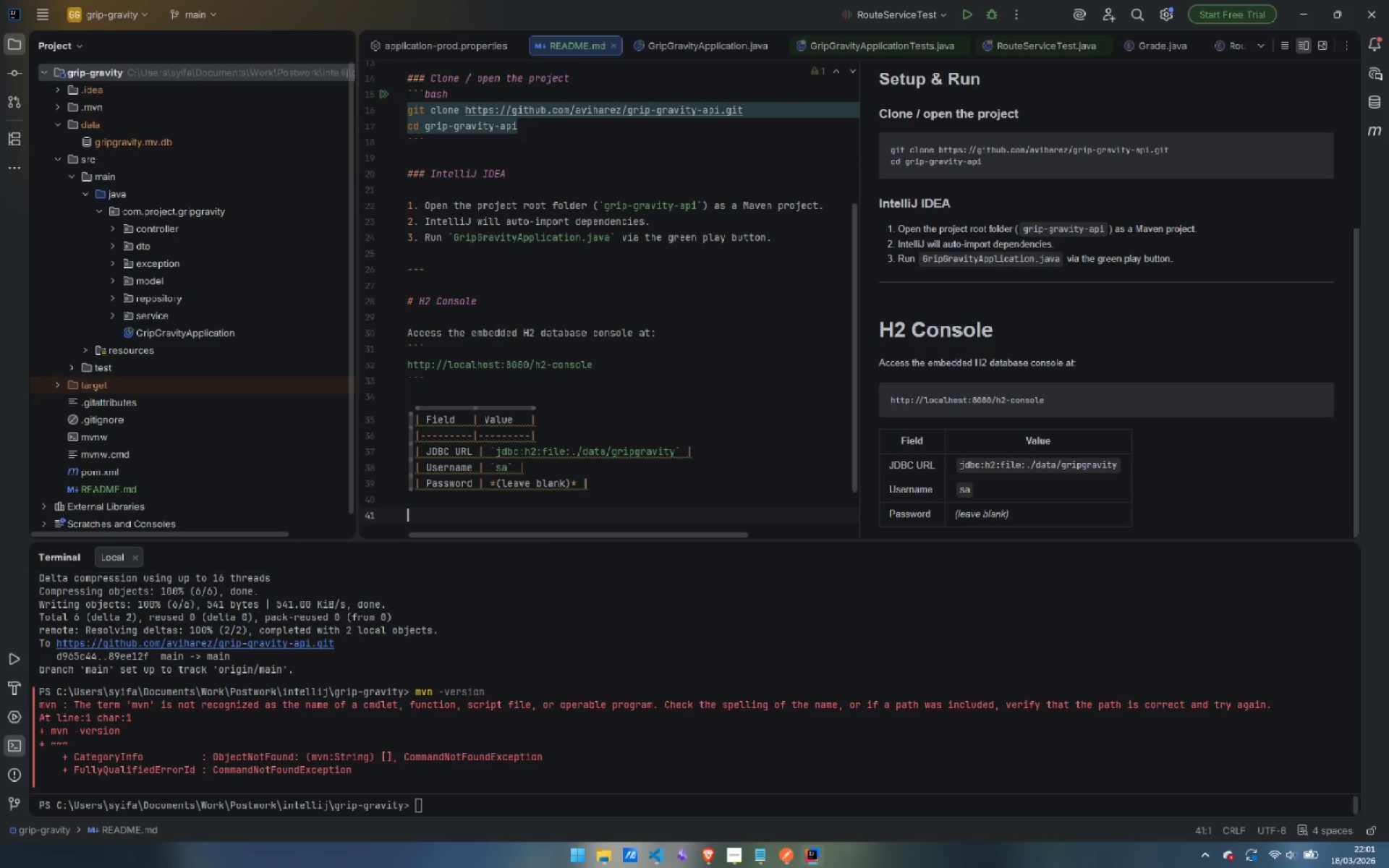 
key(Minus)
 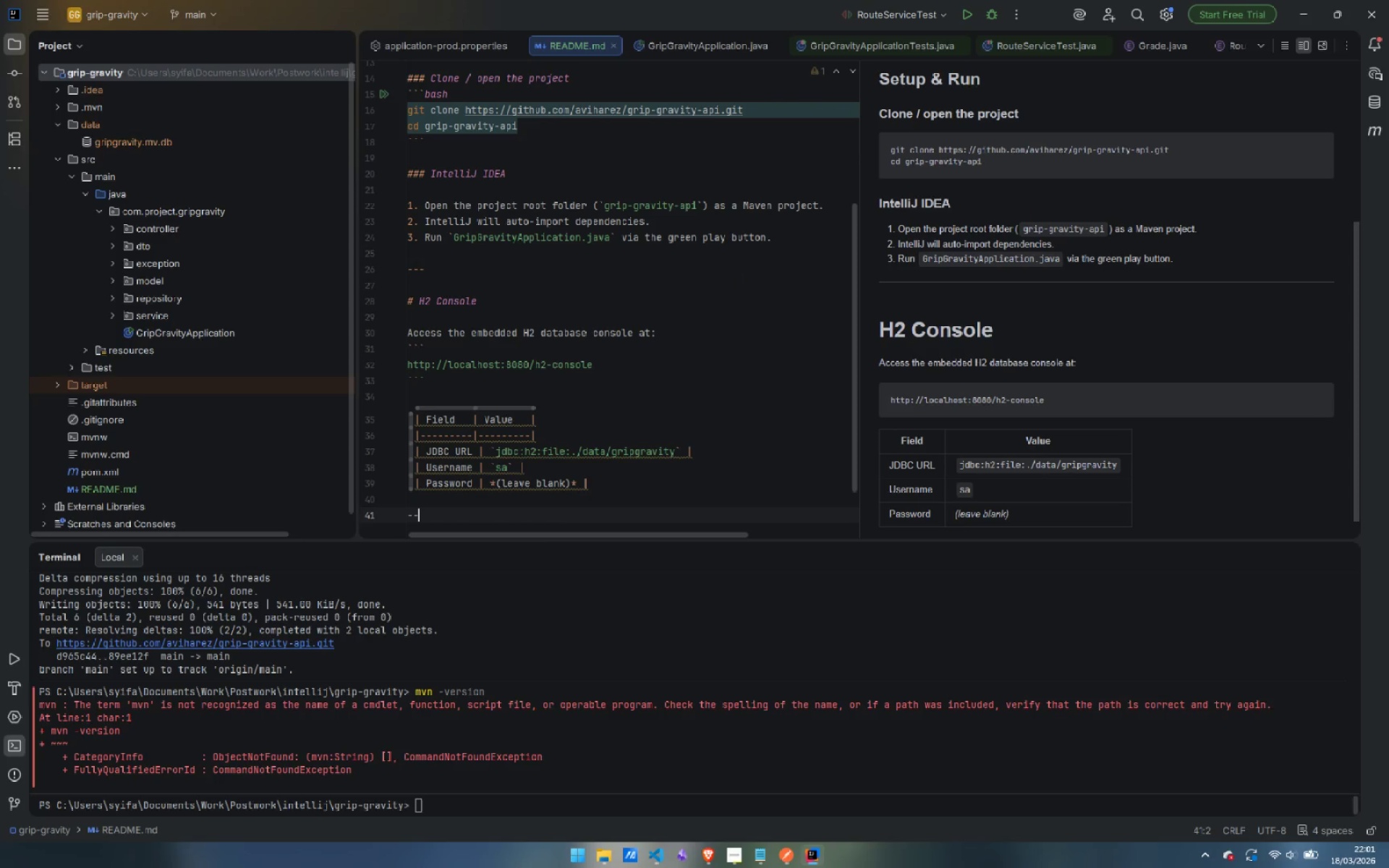 
key(Minus)
 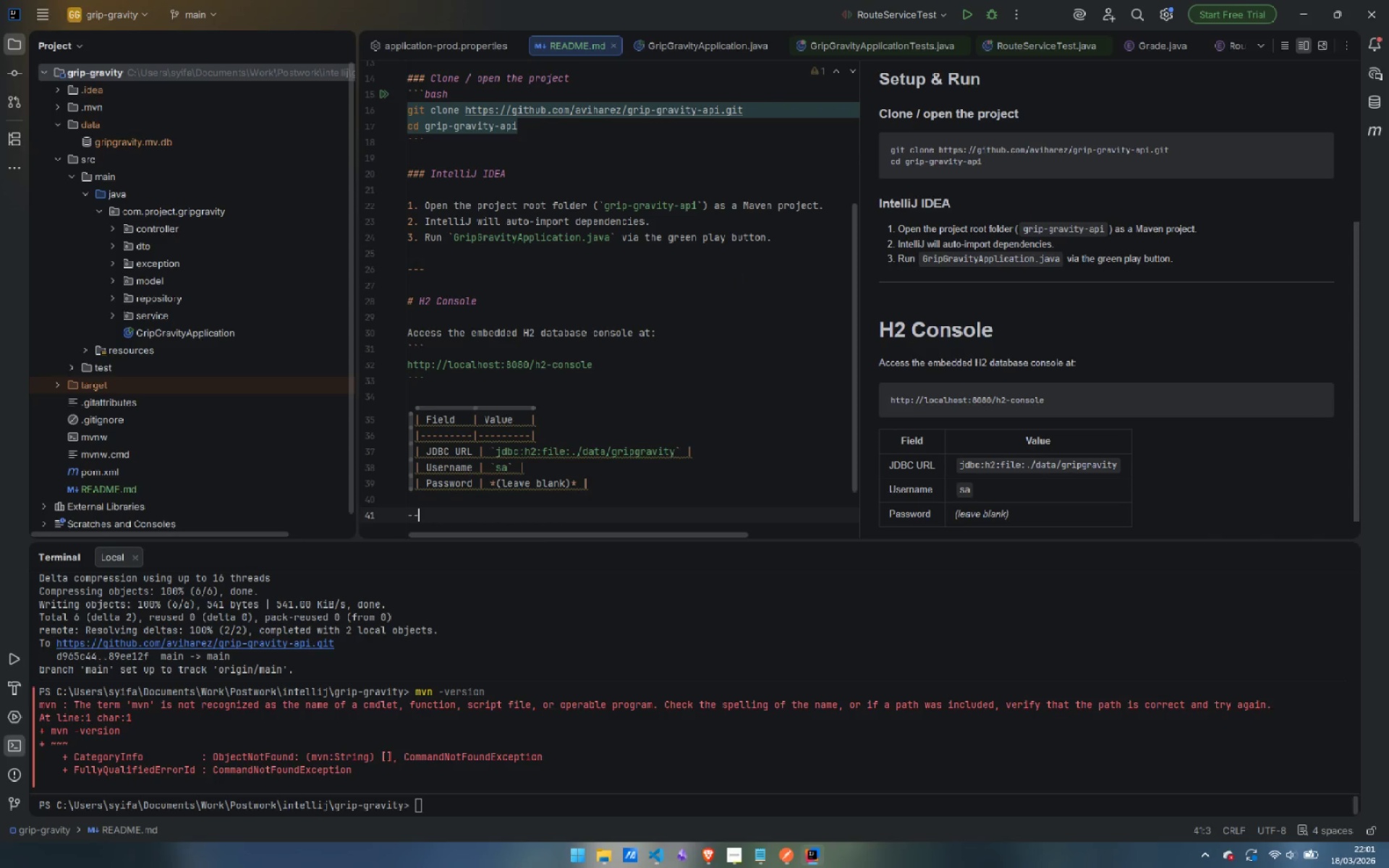 
key(Minus)
 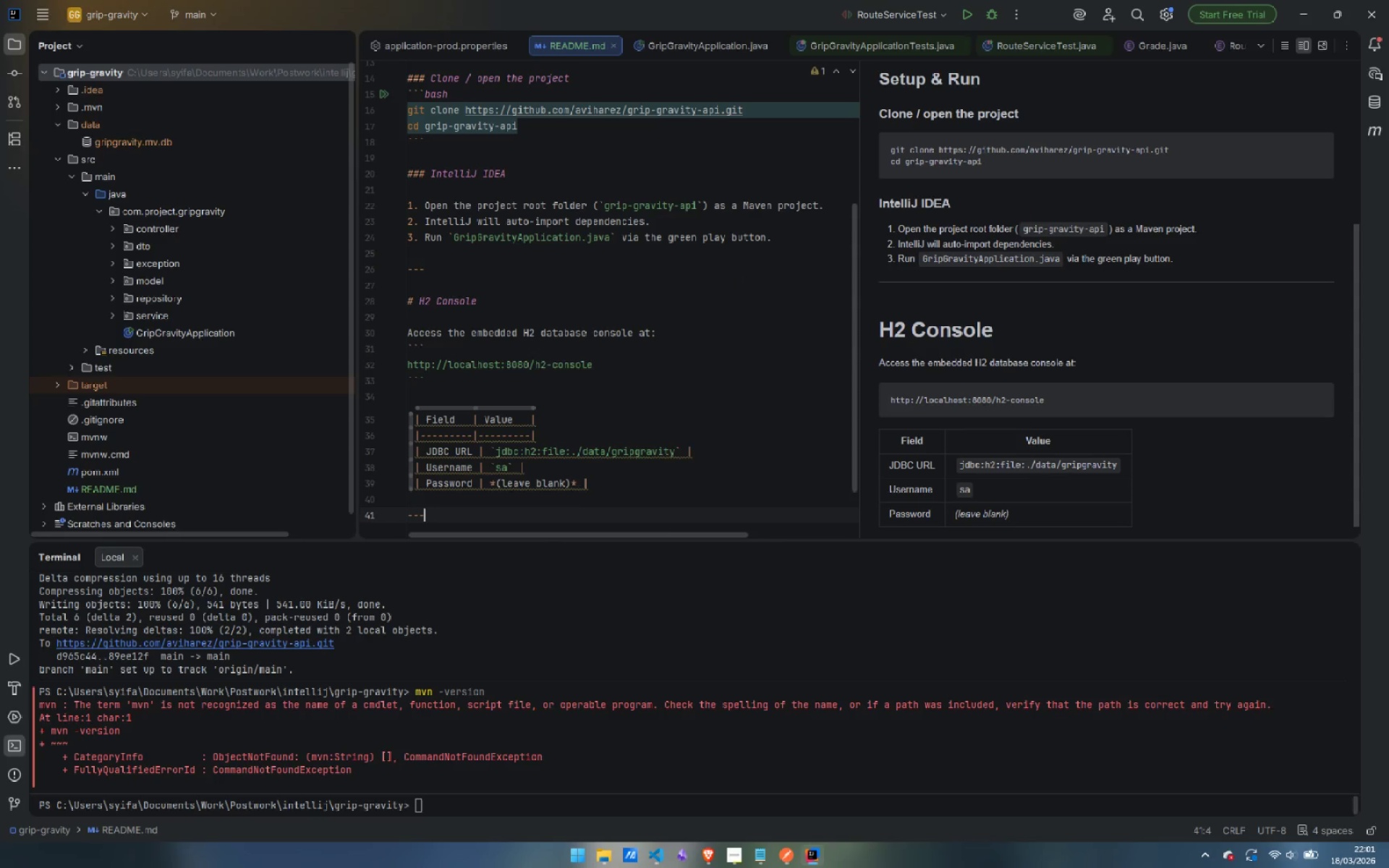 
key(Enter)
 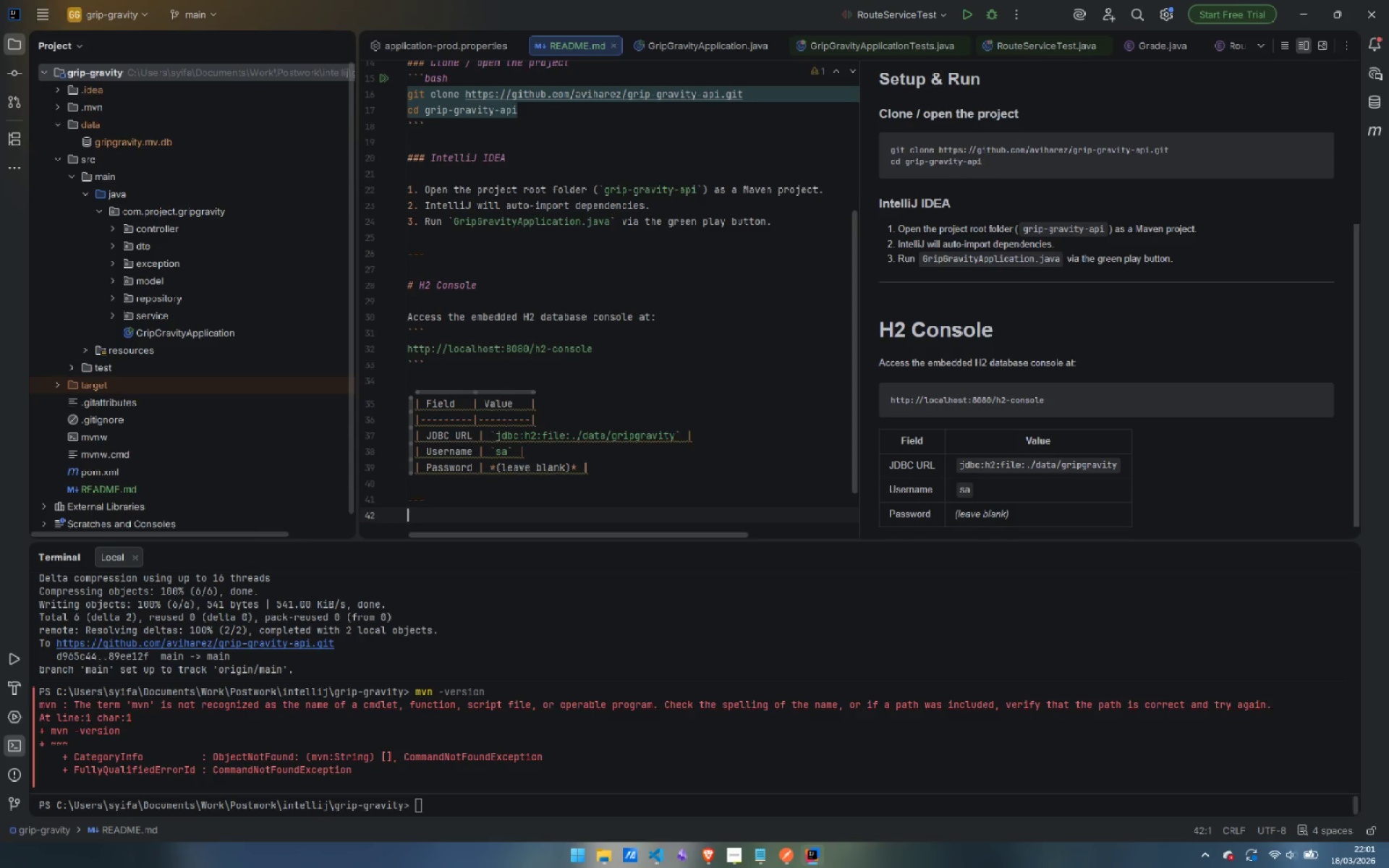 
key(Enter)
 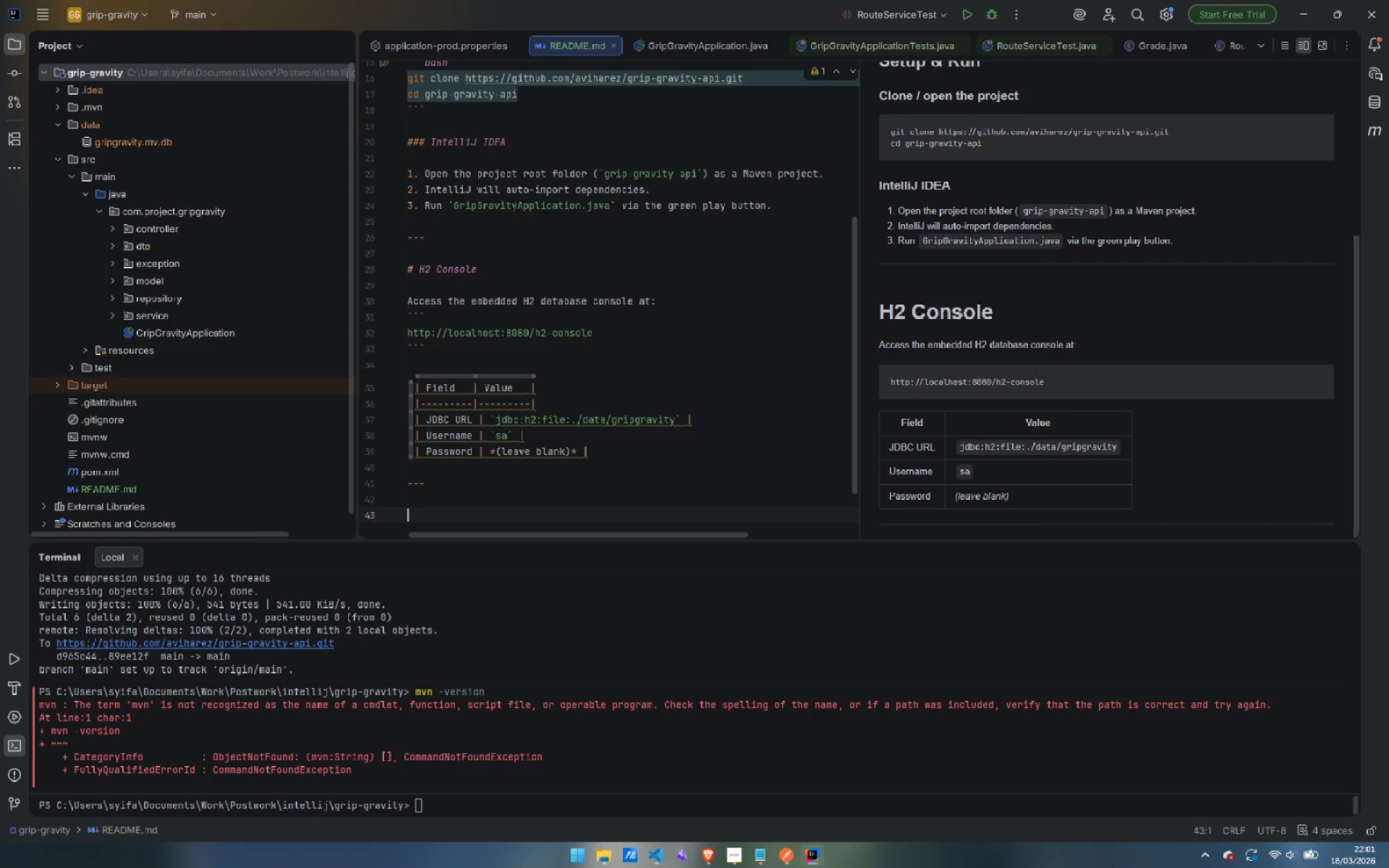 
wait(9.58)
 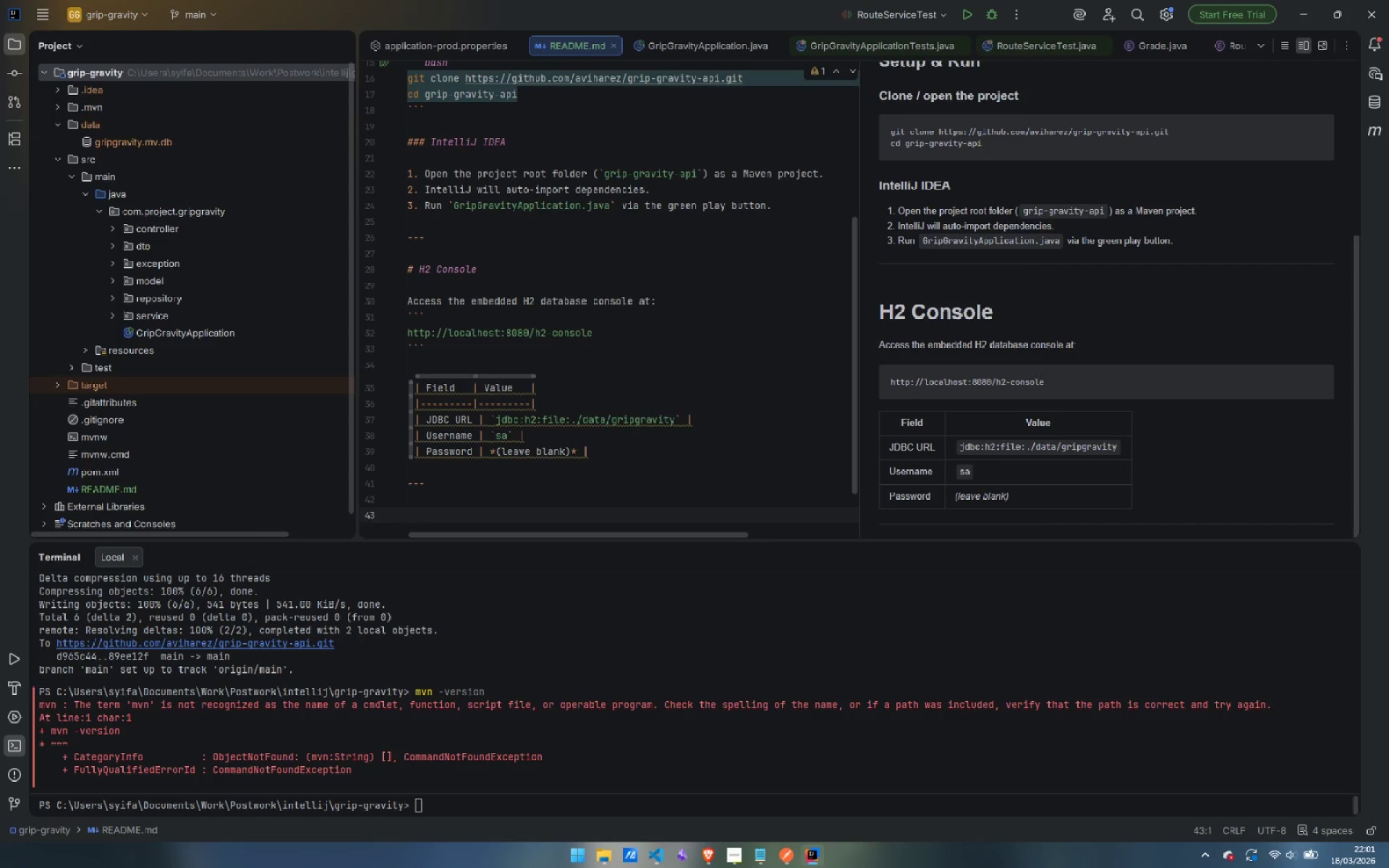 
key(Shift+3)
 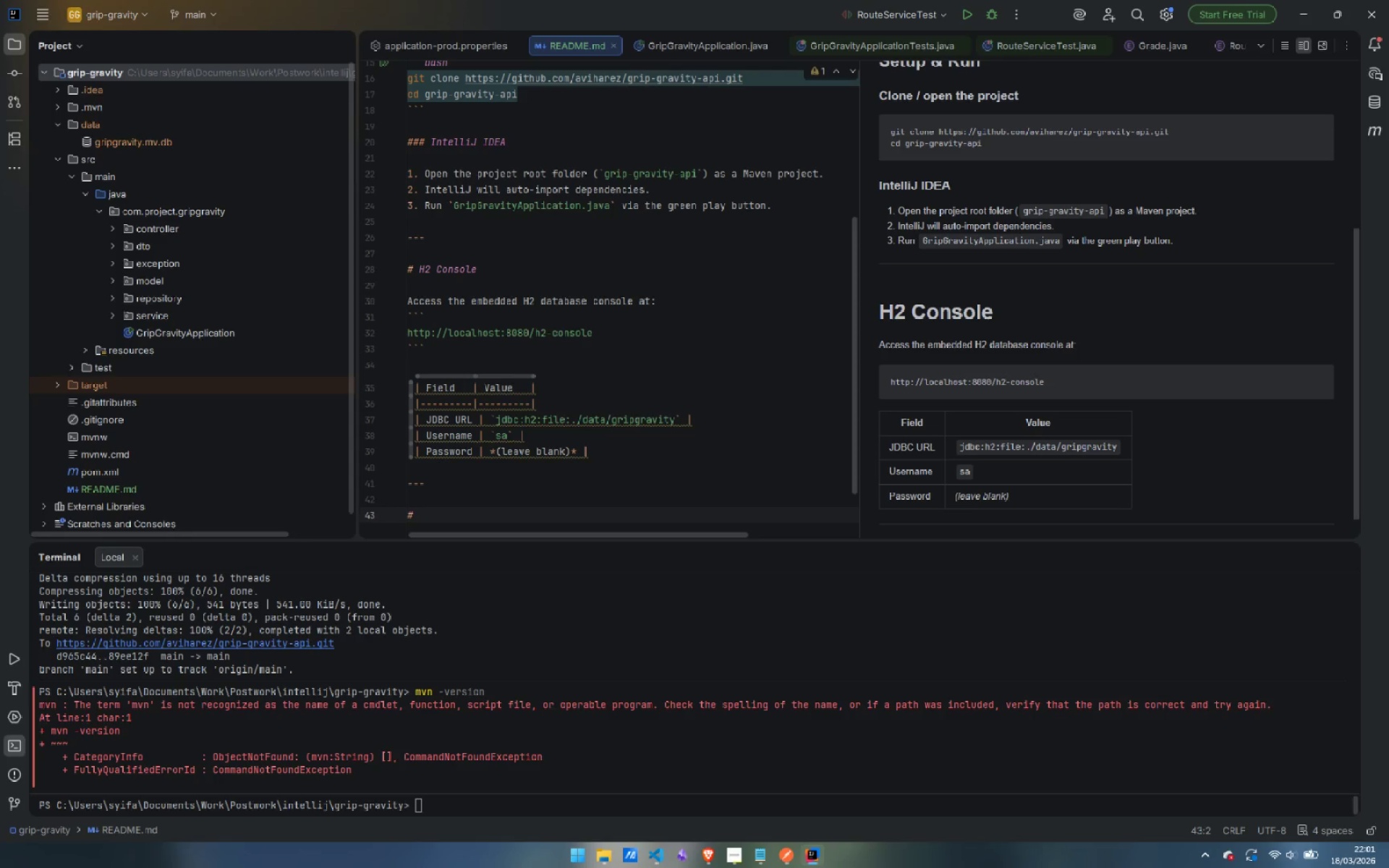 
key(Space)
 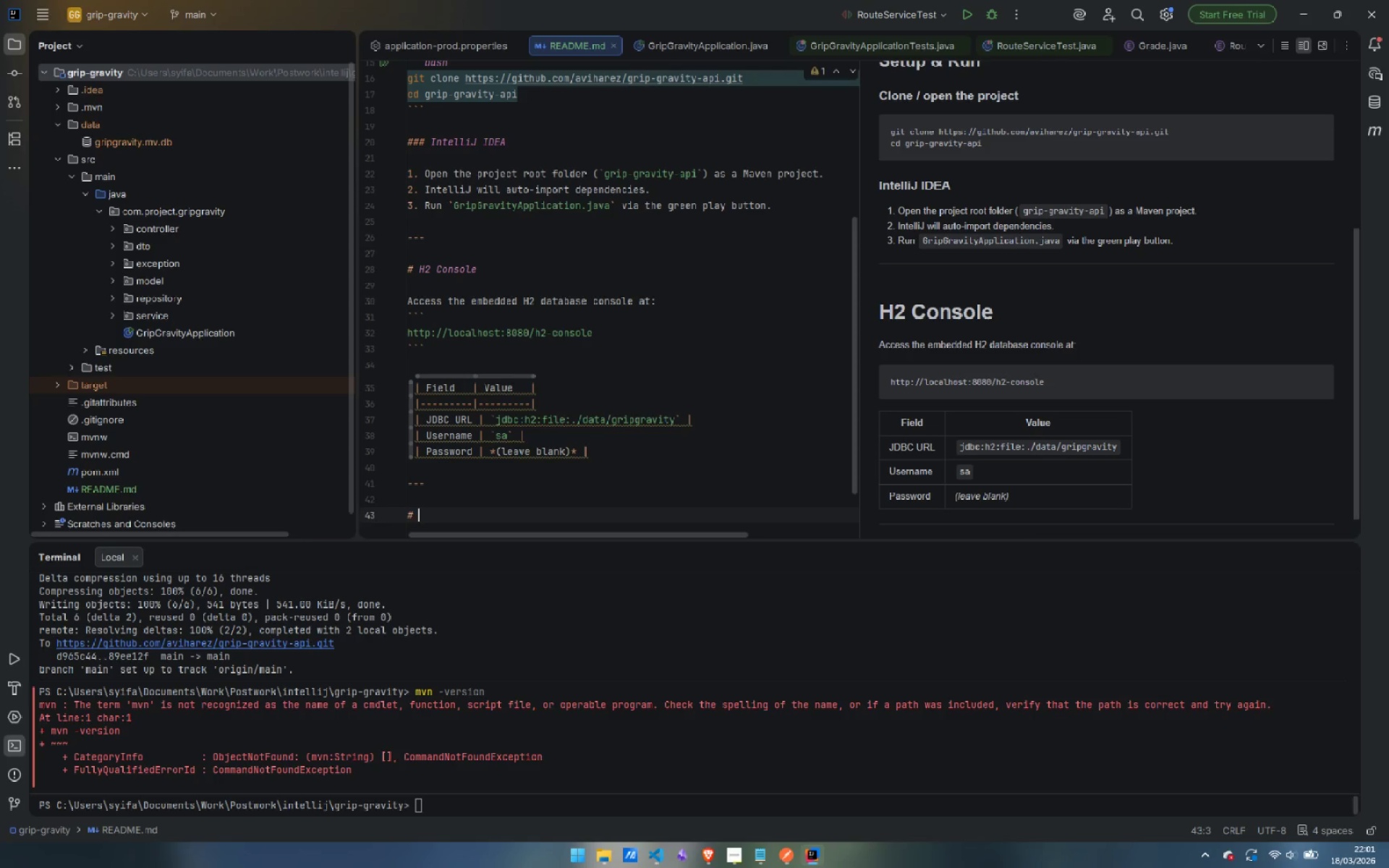 
key(Backspace)
 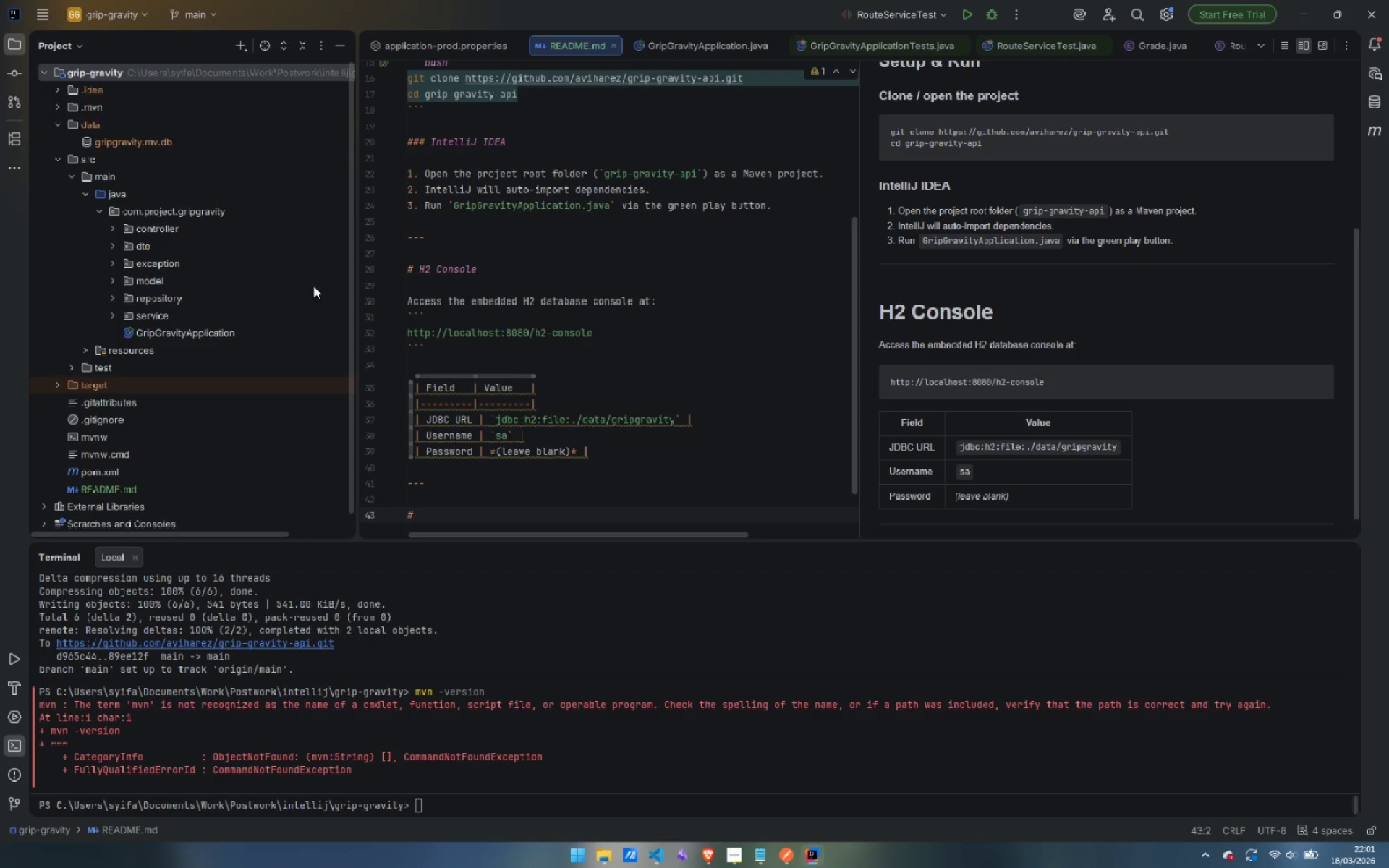 
left_click([413, 265])
 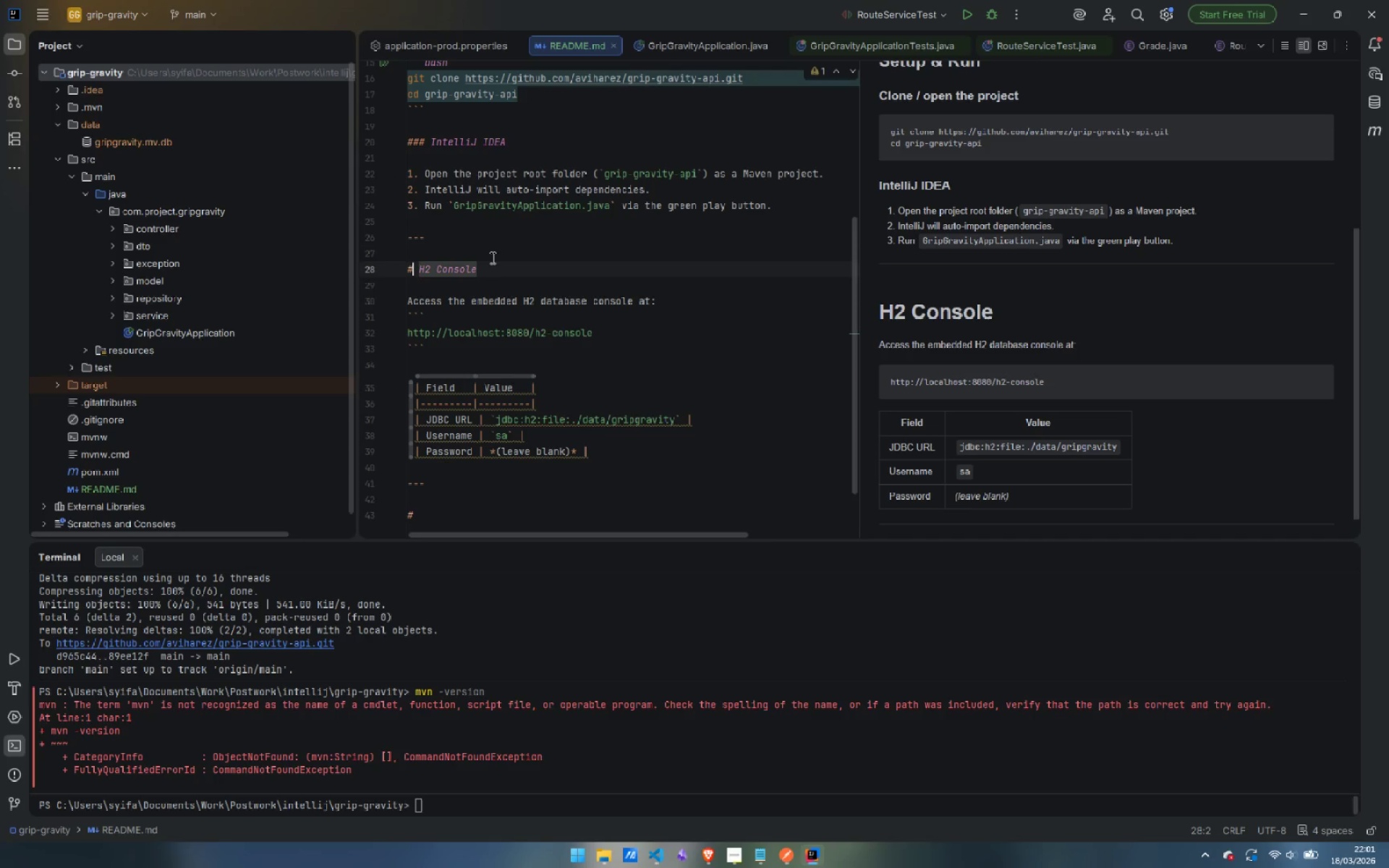 
key(Shift+3)
 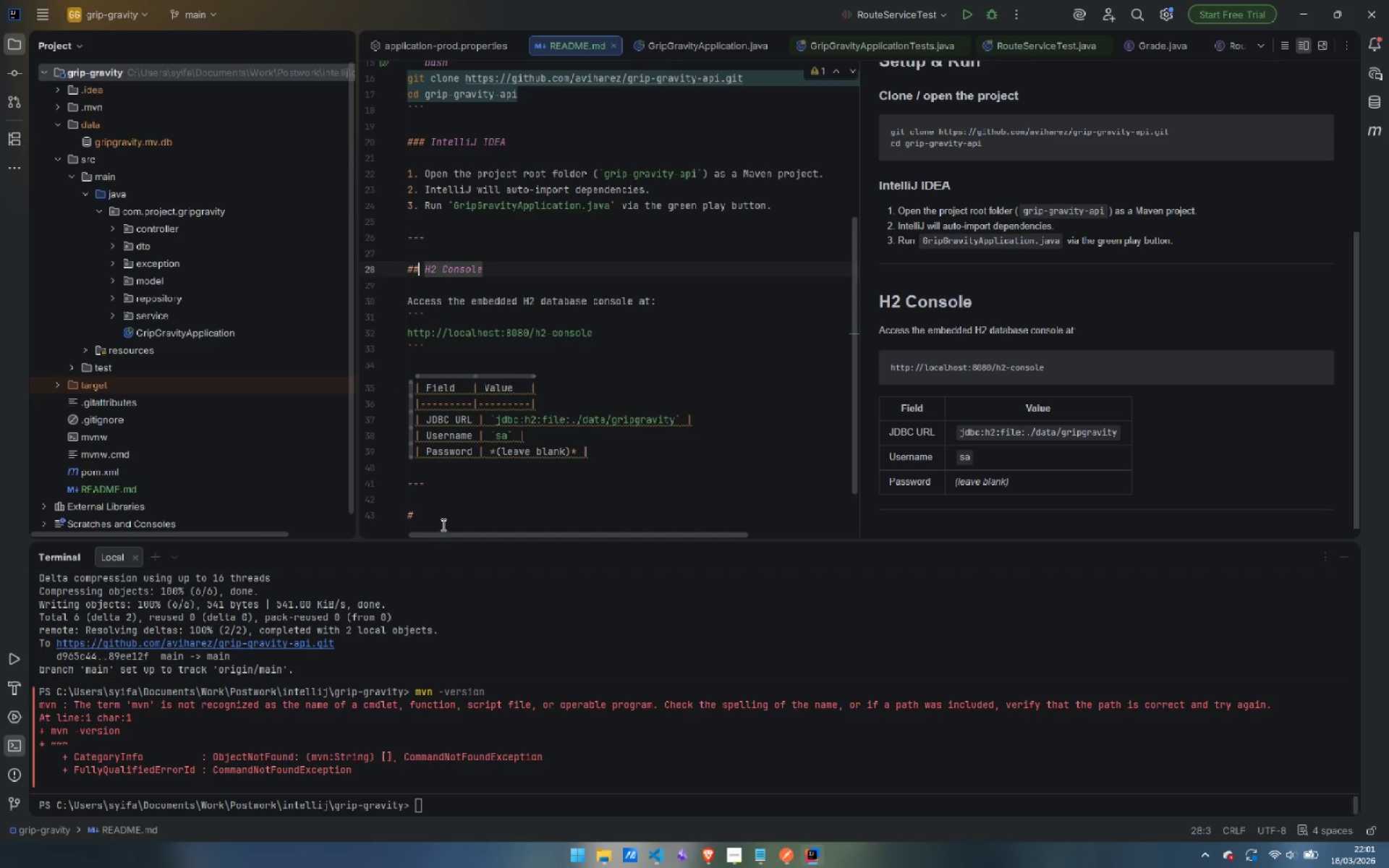 
left_click([435, 510])
 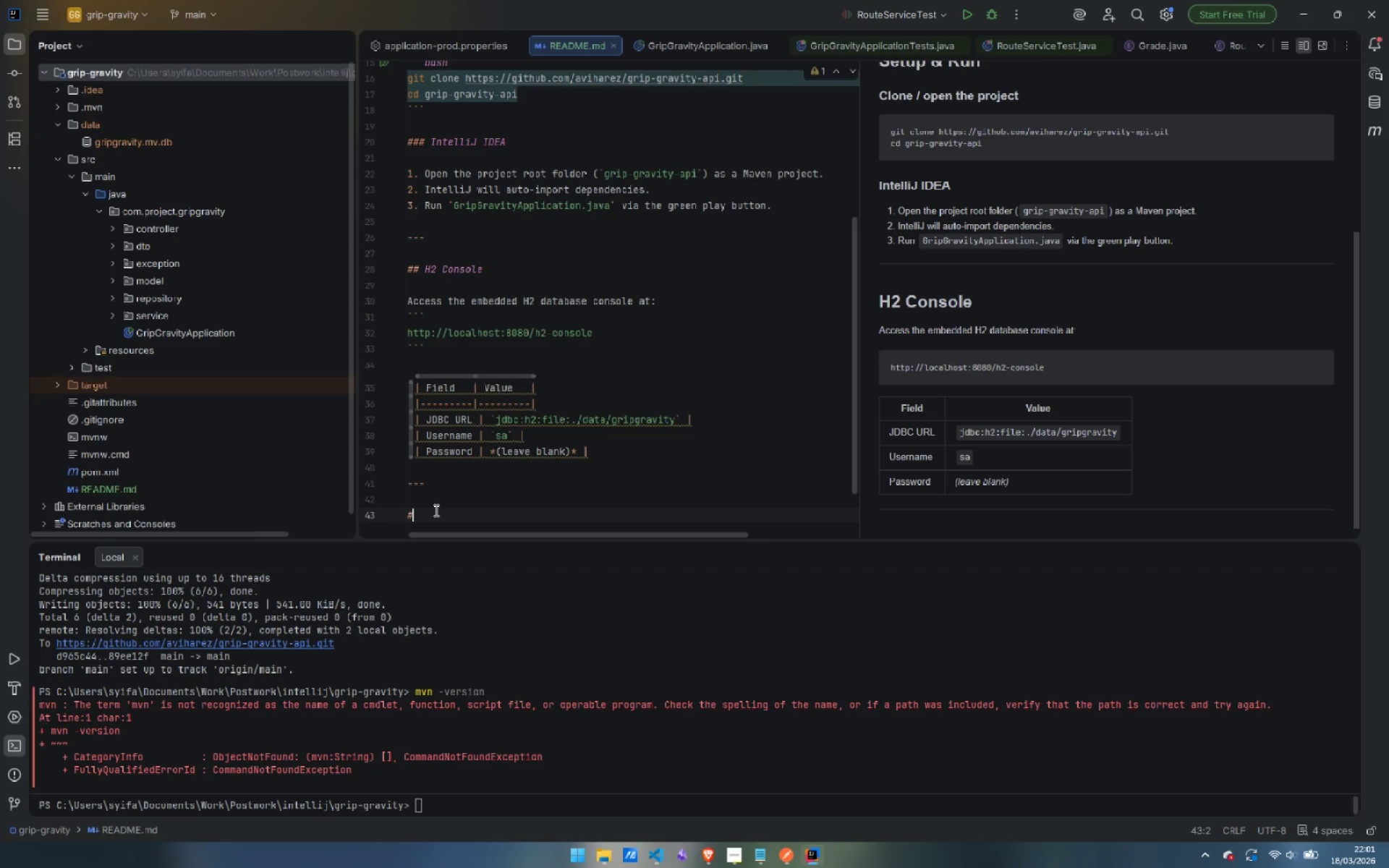 
key(Shift+3)
 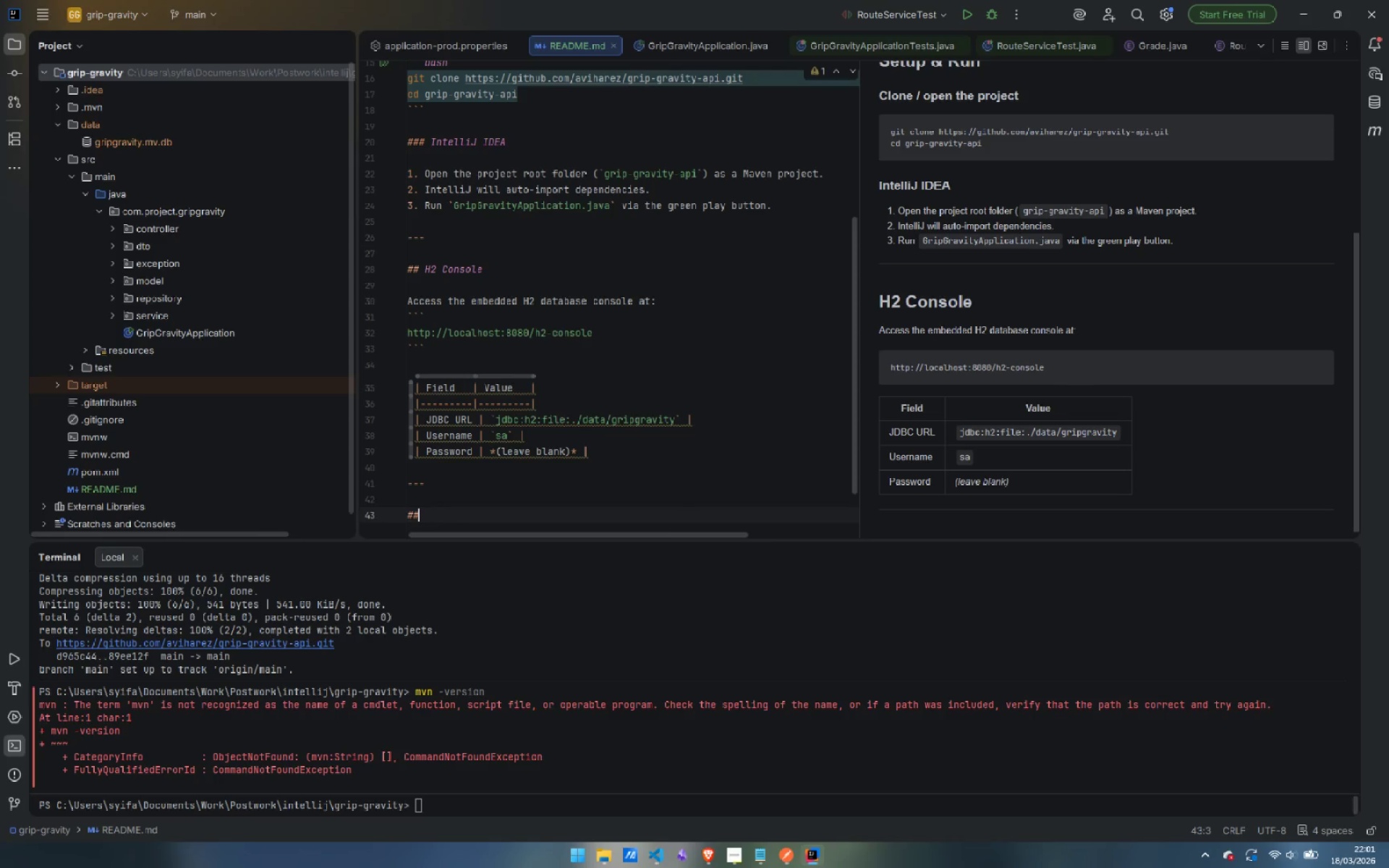 
type( Swagger UI)
 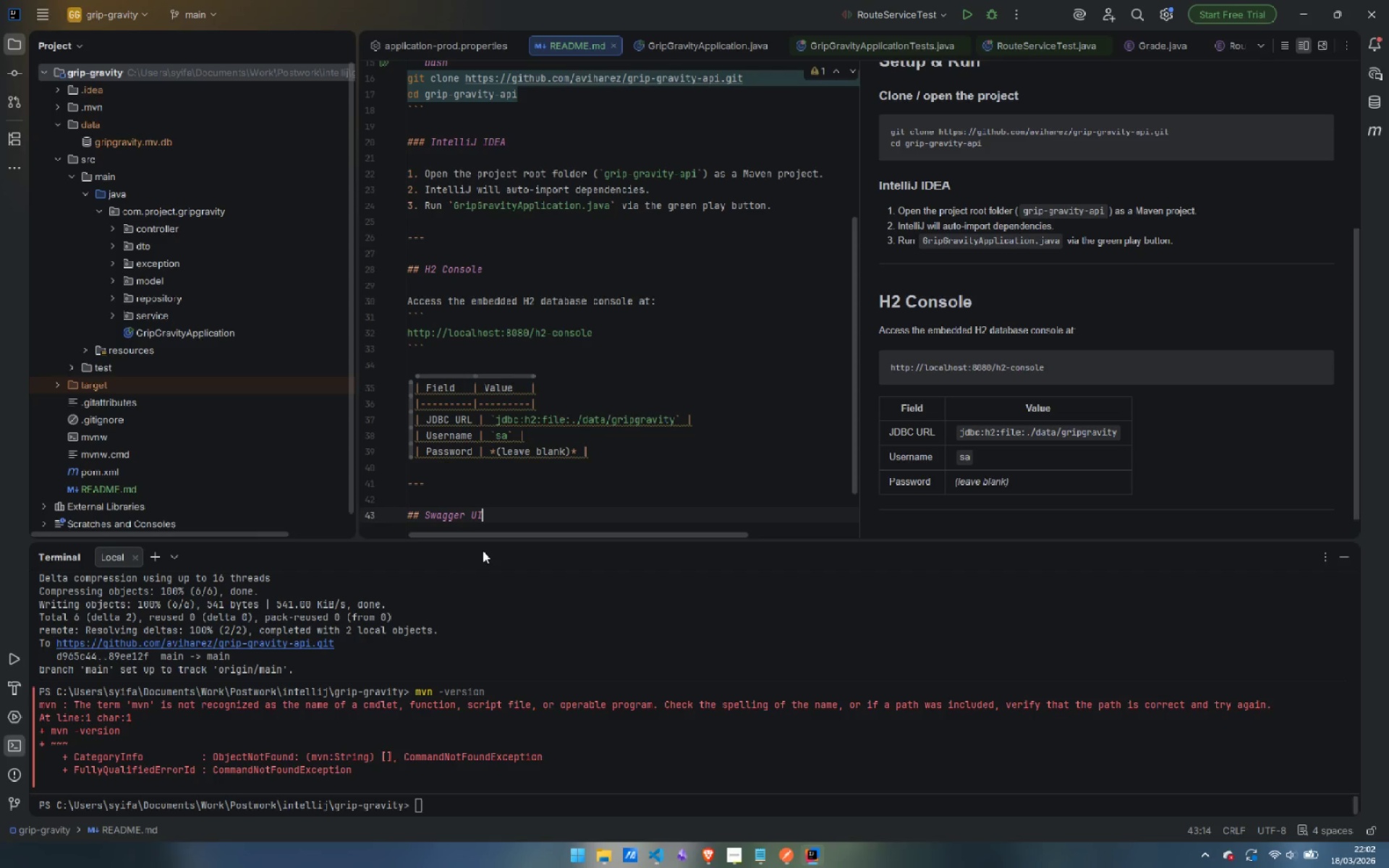 
key(Enter)
 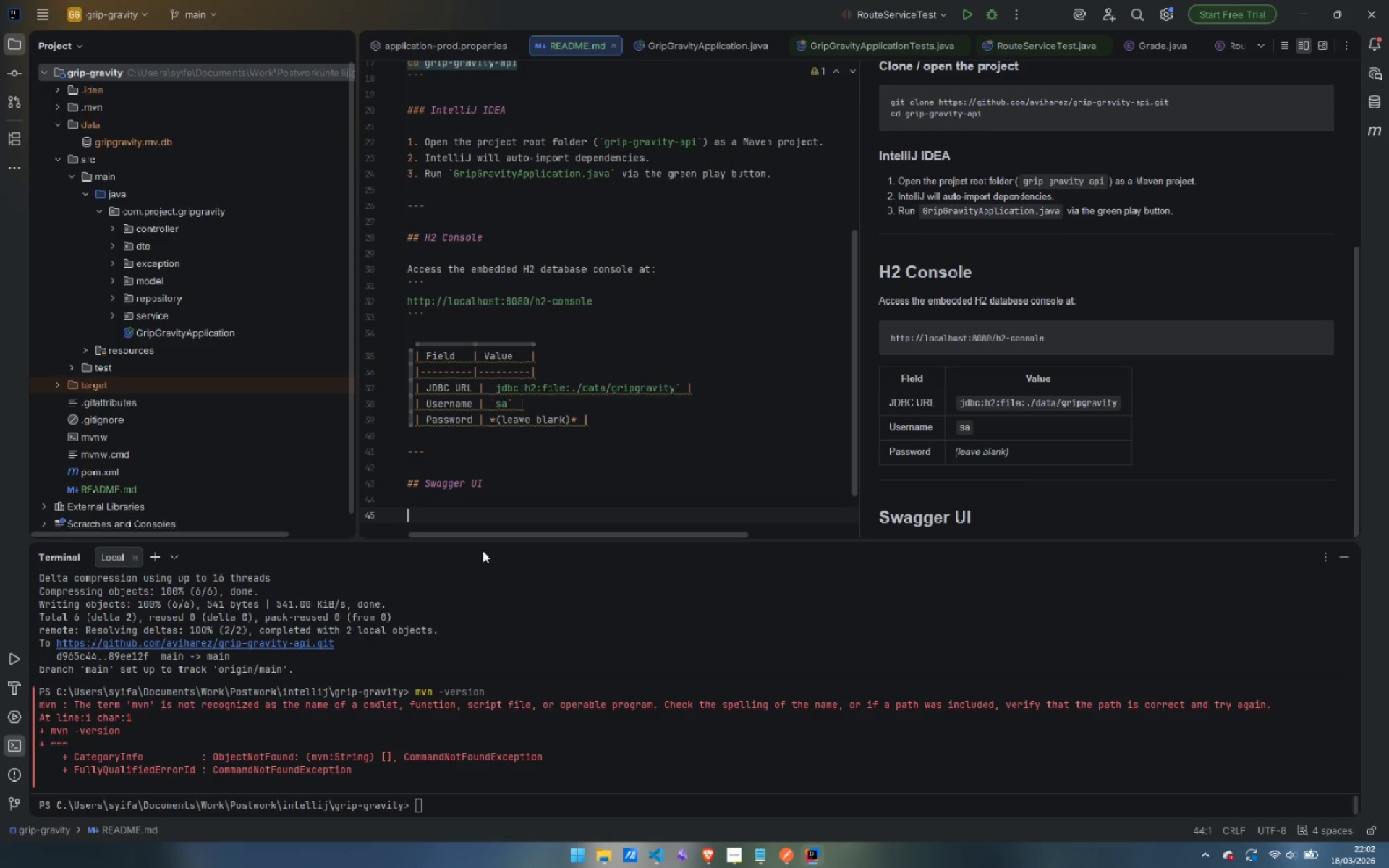 
key(Enter)
 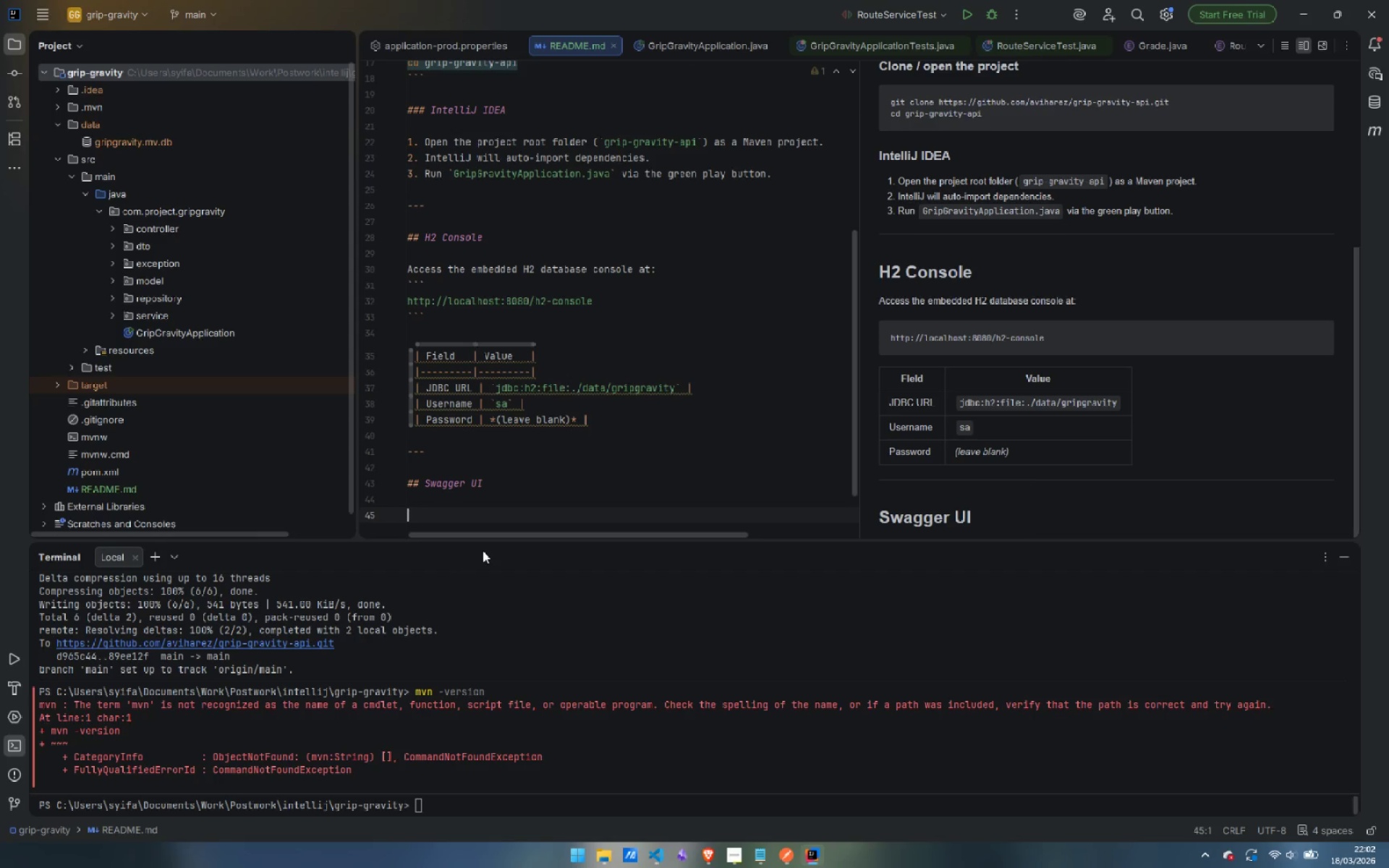 
type(Integrac)
key(Backspace)
key(Backspace)
key(Backspace)
key(Backspace)
type(ractive )
 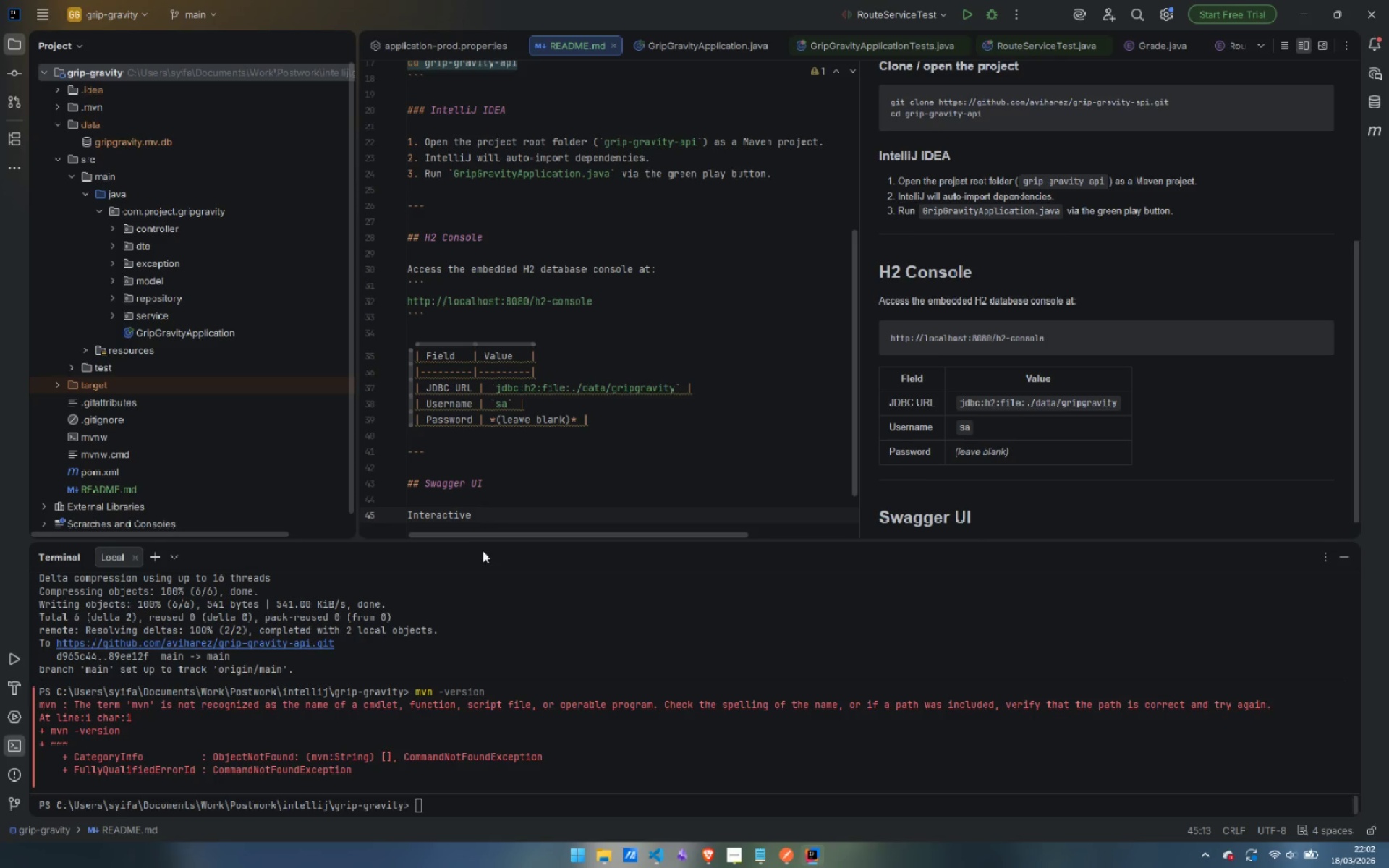 
wait(7.12)
 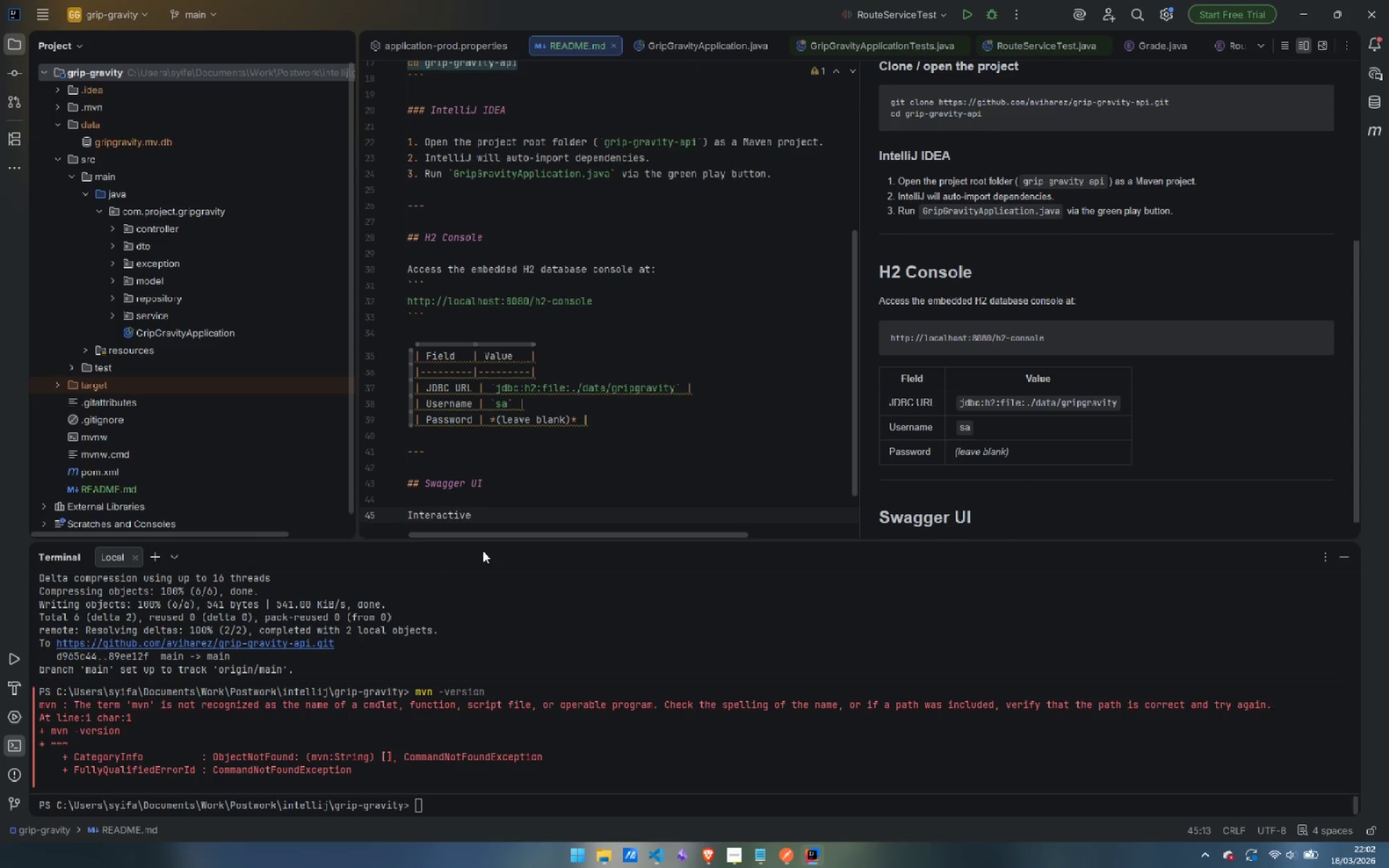 
type(PAI )
 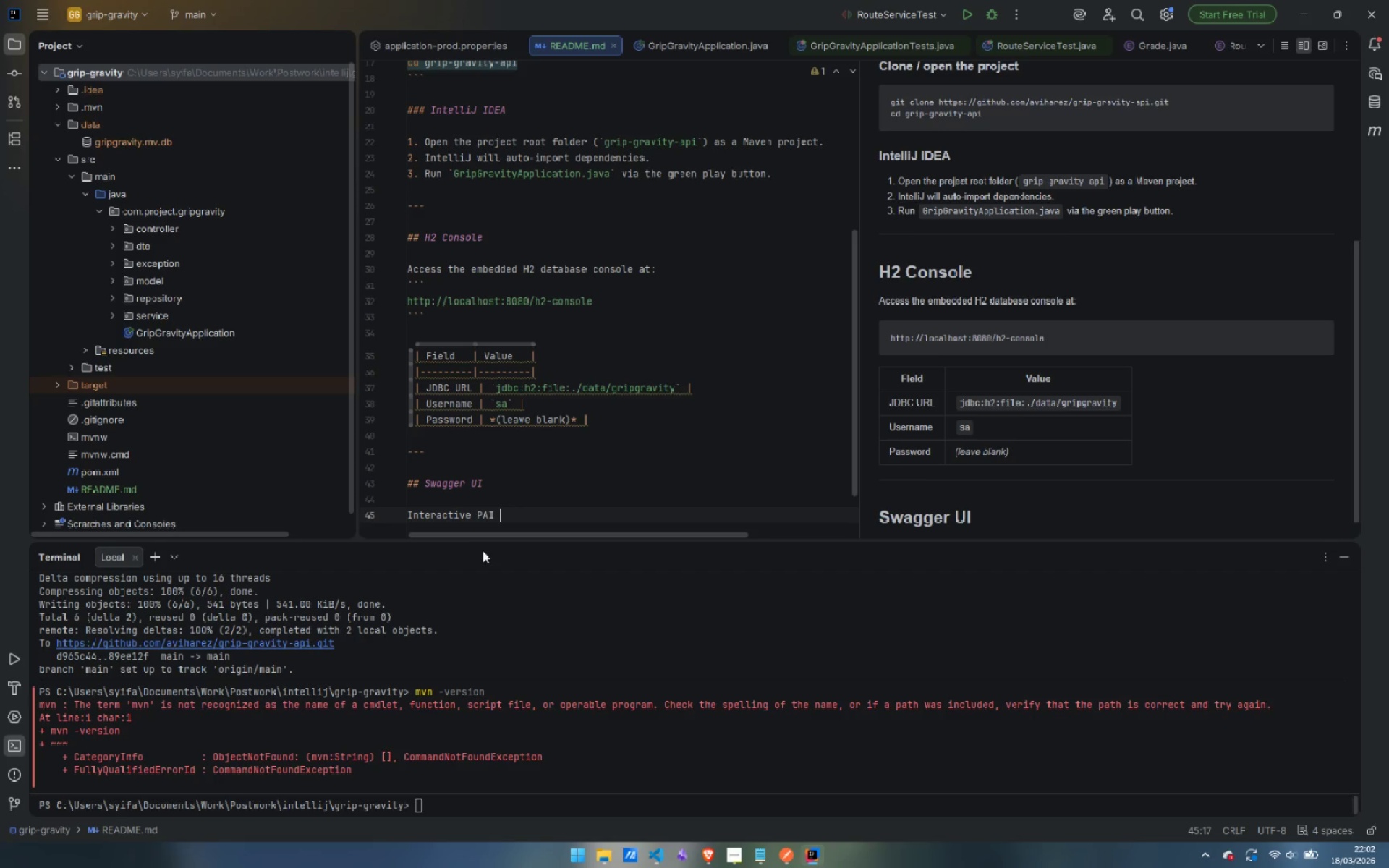 
key(Control+ControlLeft)
 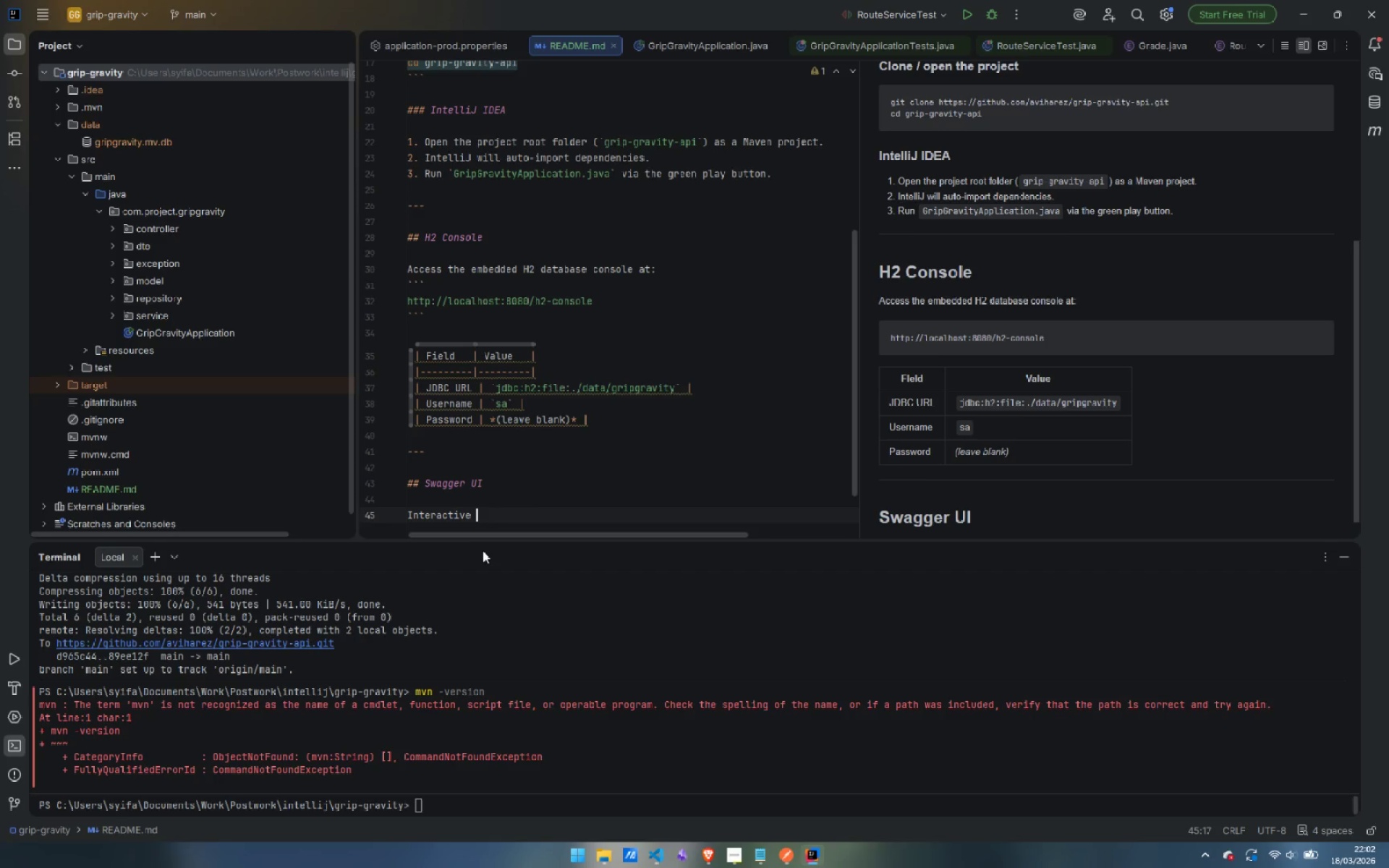 
key(Control+Backspace)
 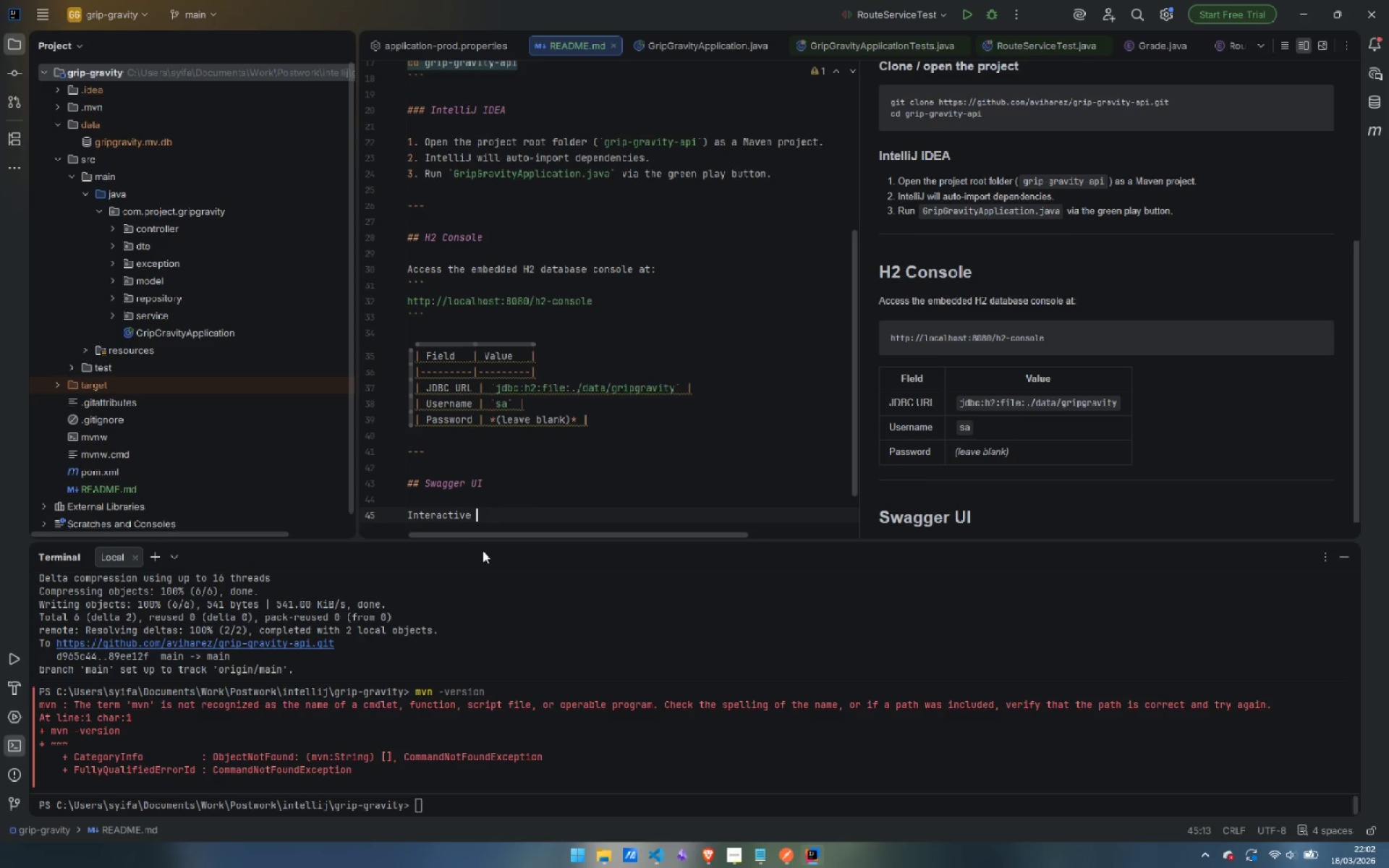 
type(API documentation is available at:)
 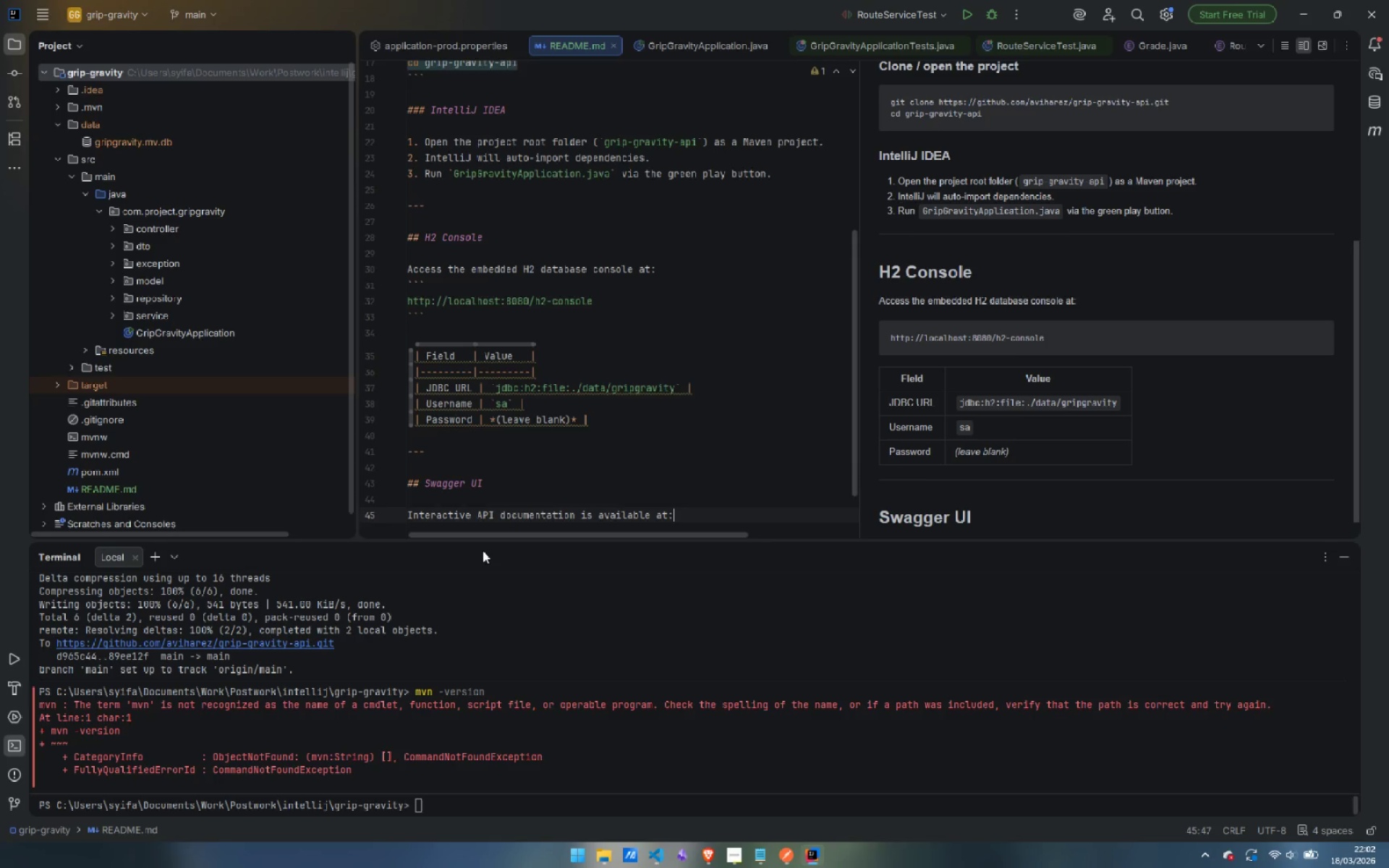 
key(Enter)
 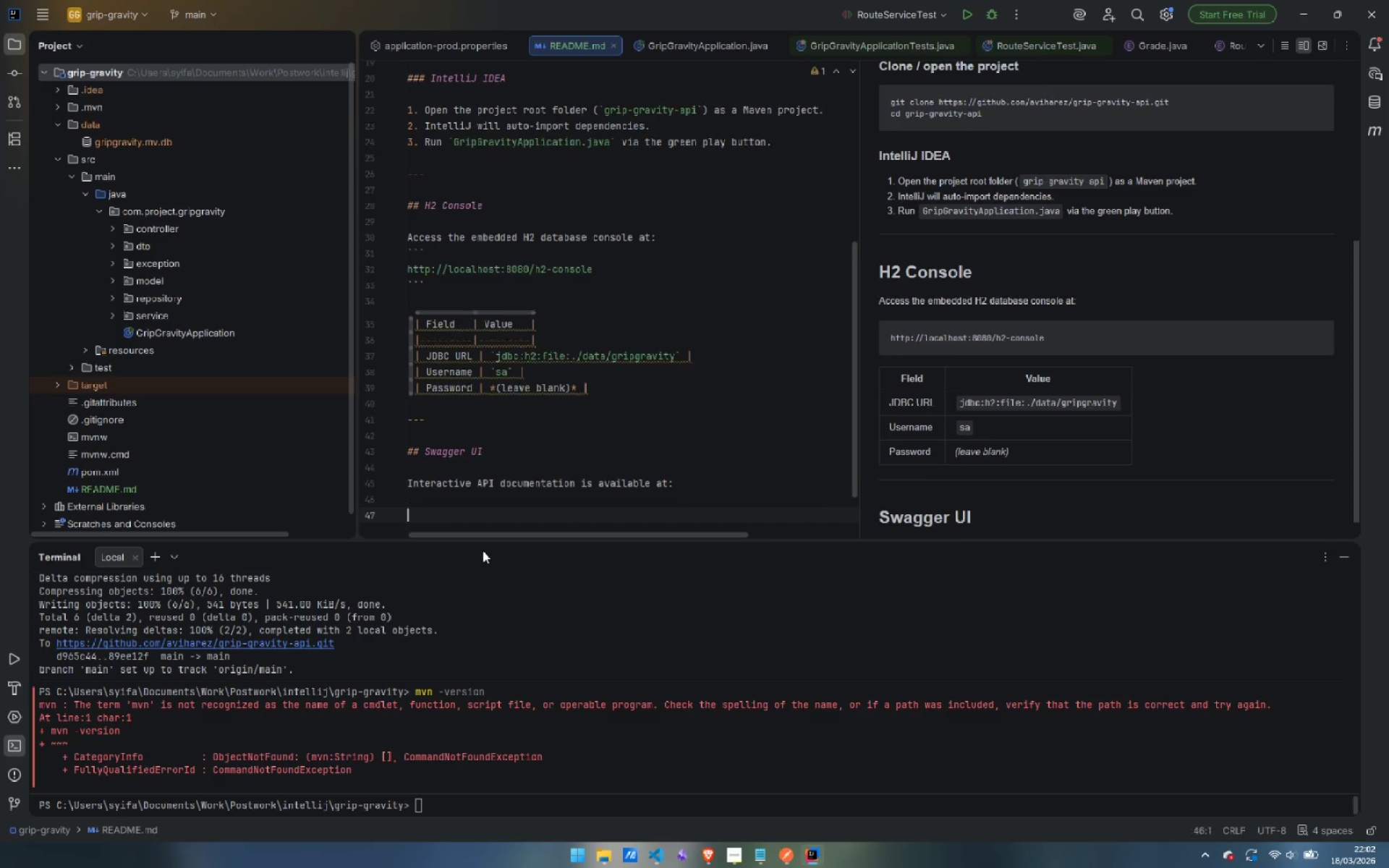 
key(Enter)
 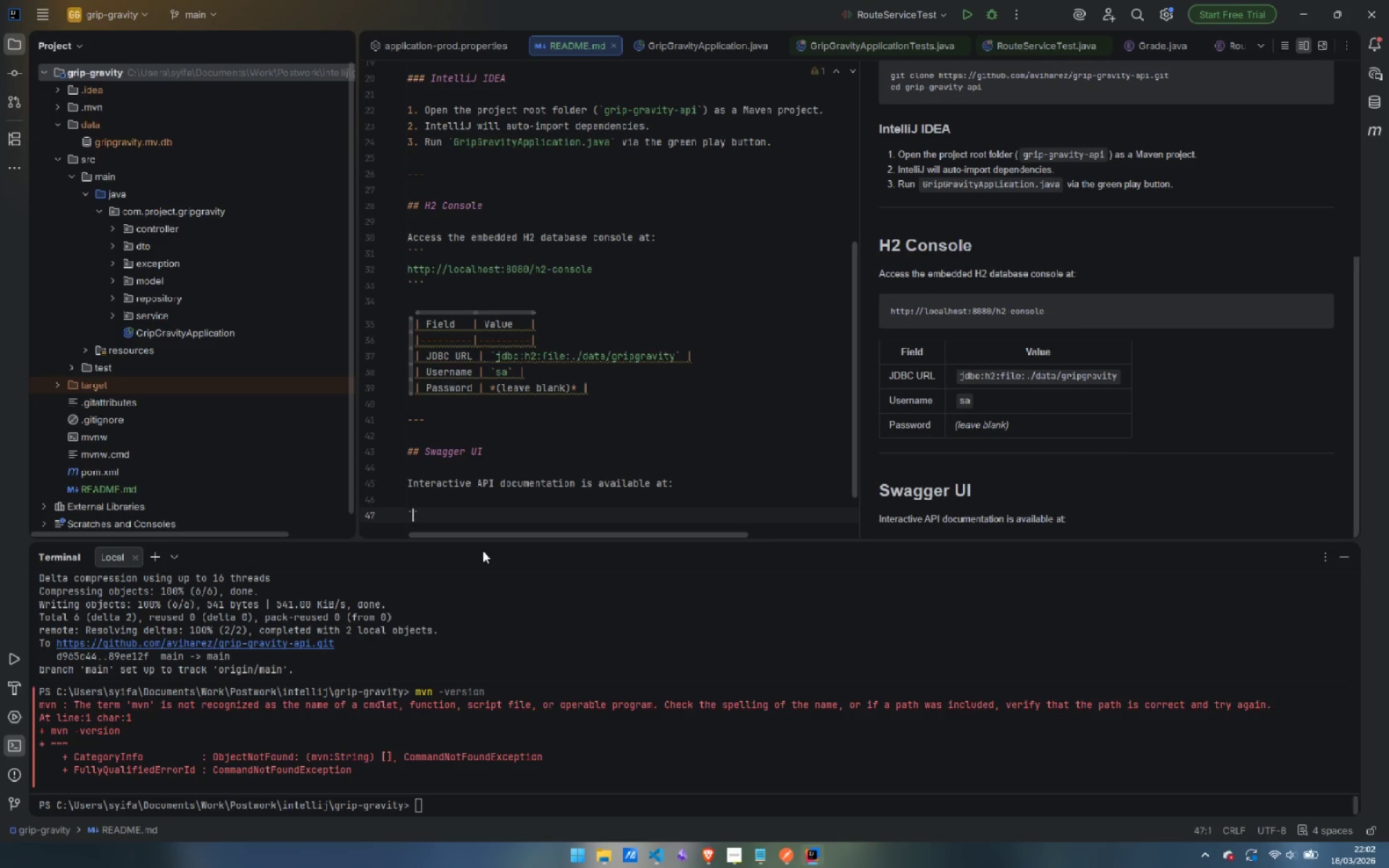 
key(Backquote)
 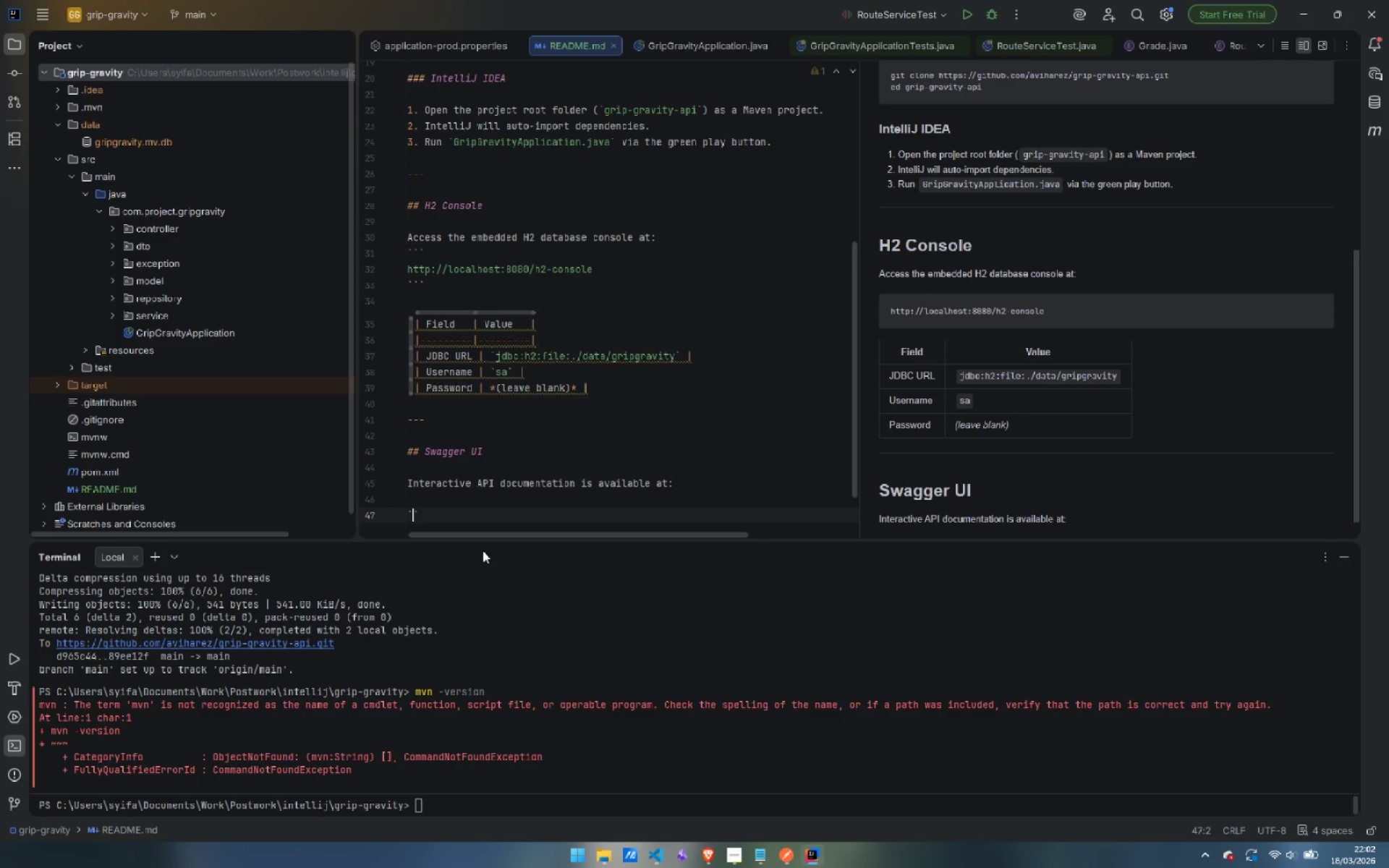 
key(Backquote)
 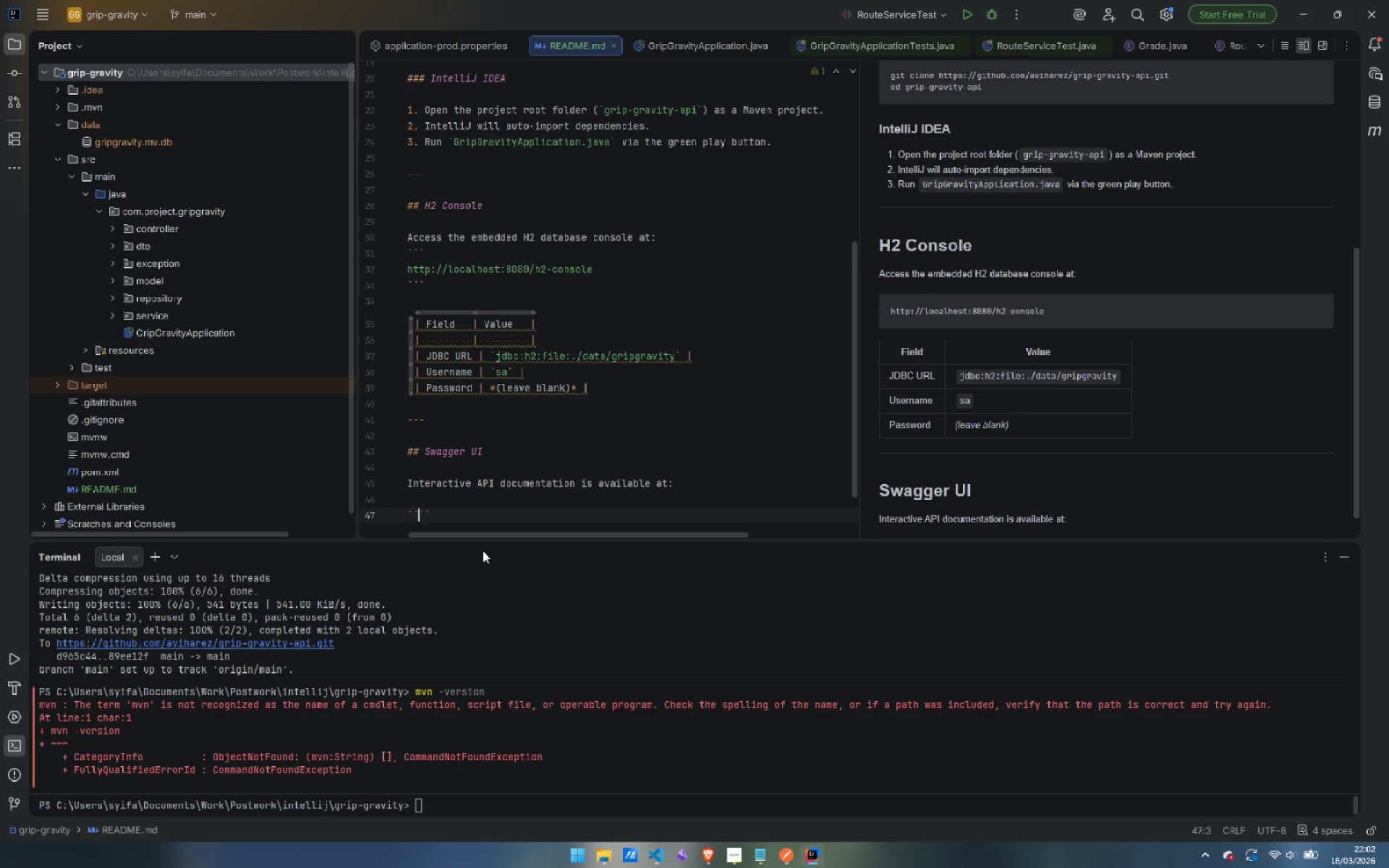 
key(Backquote)
 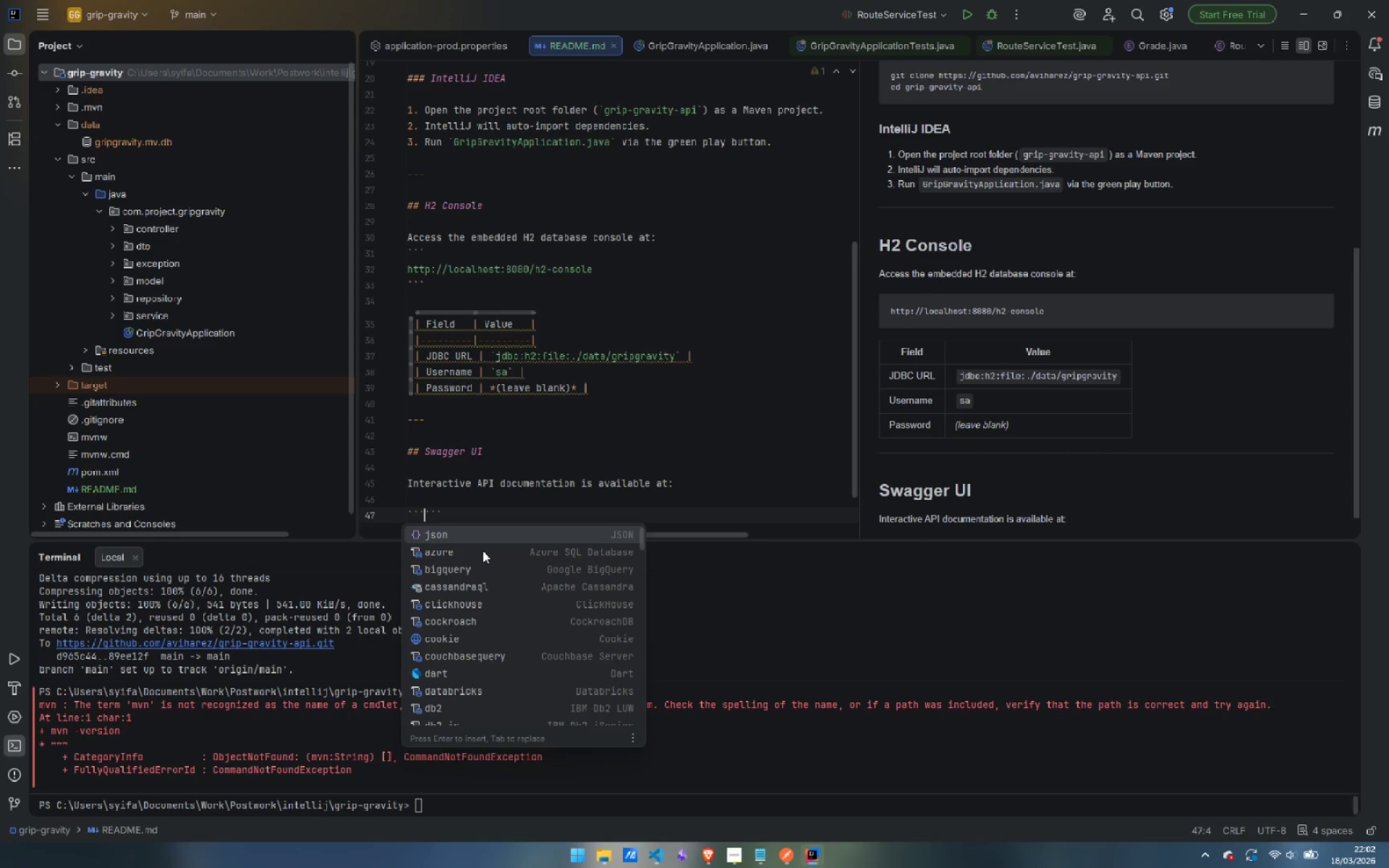 
key(Enter)
 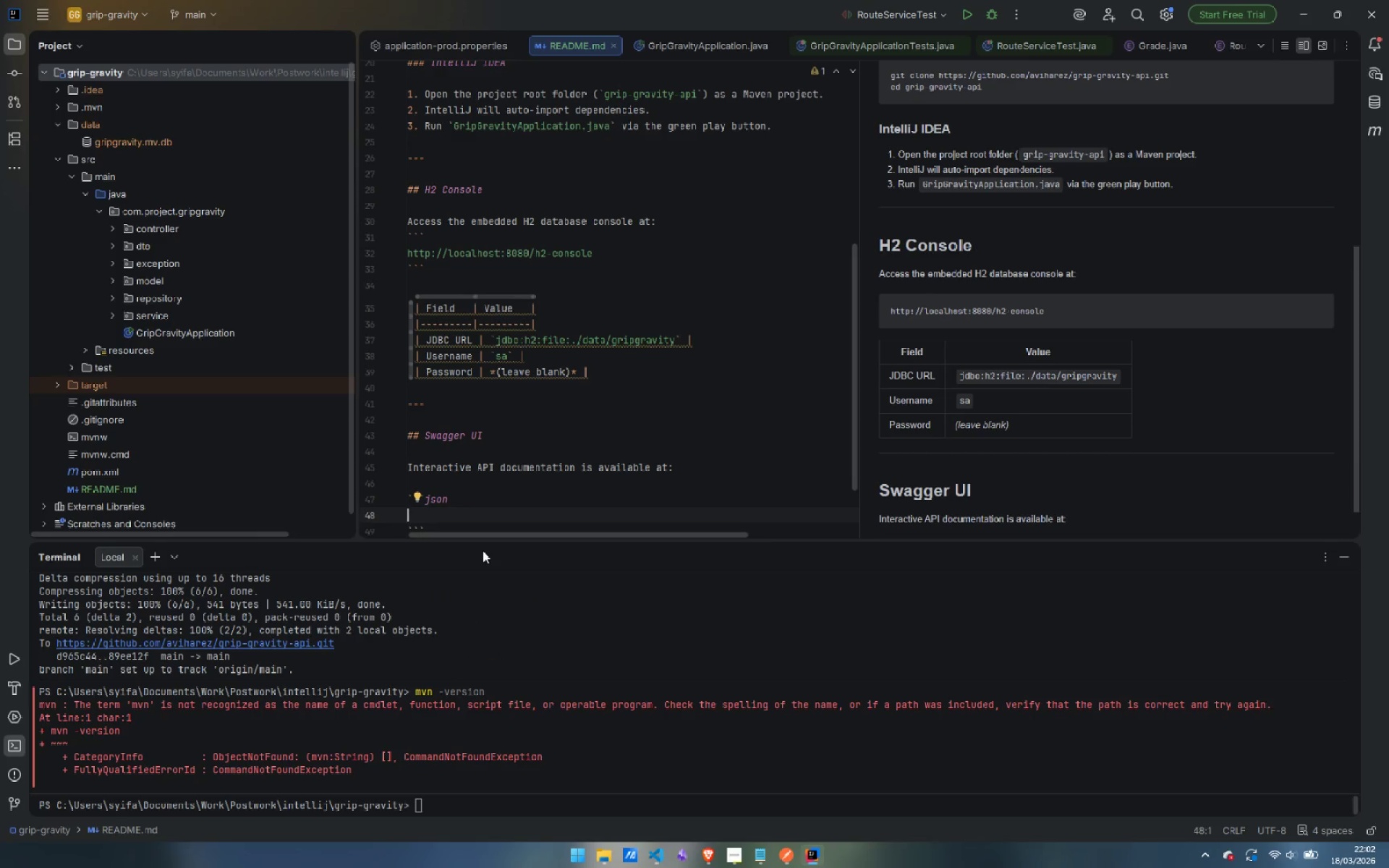 
key(Control+ControlLeft)
 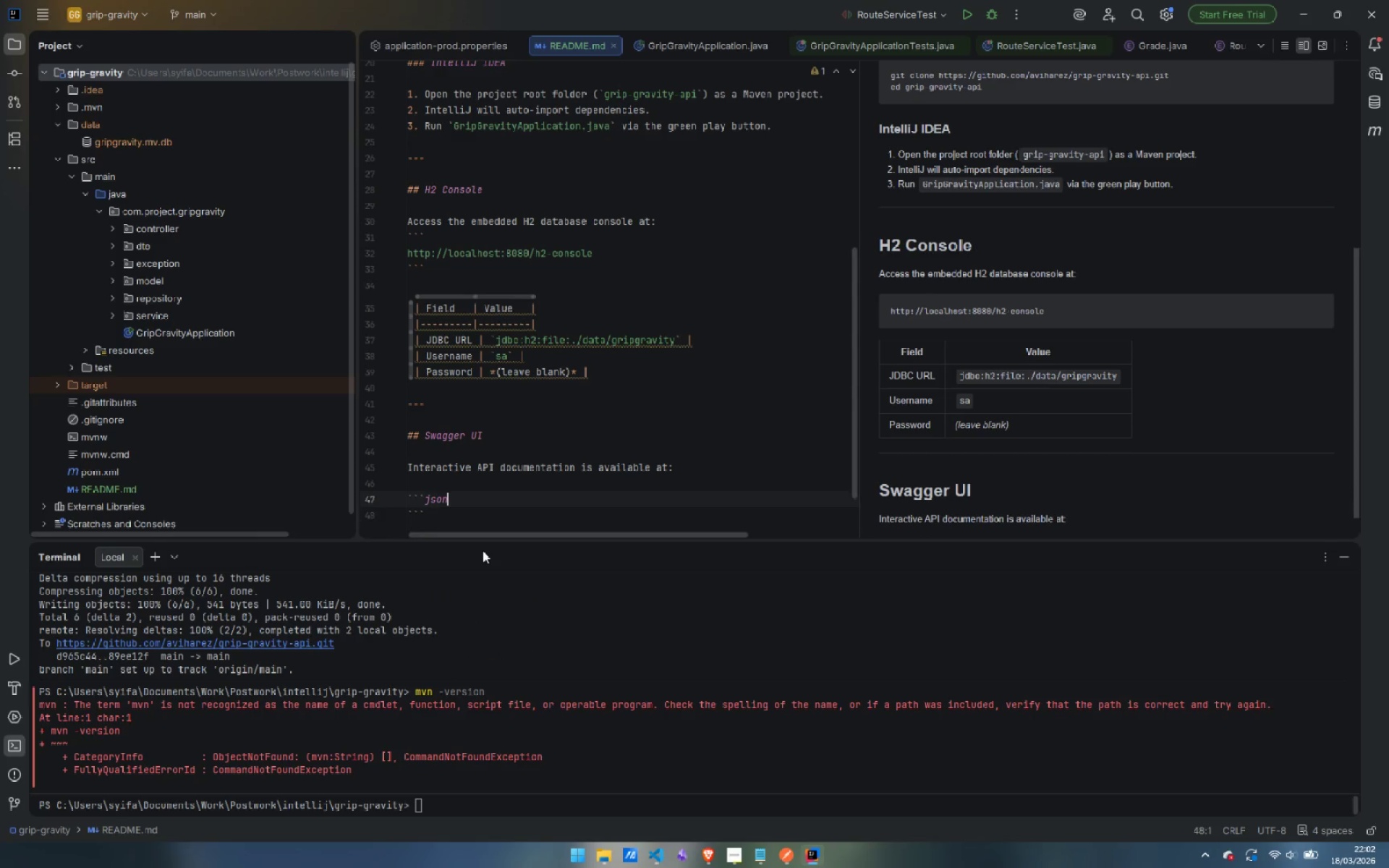 
key(Control+Backspace)
 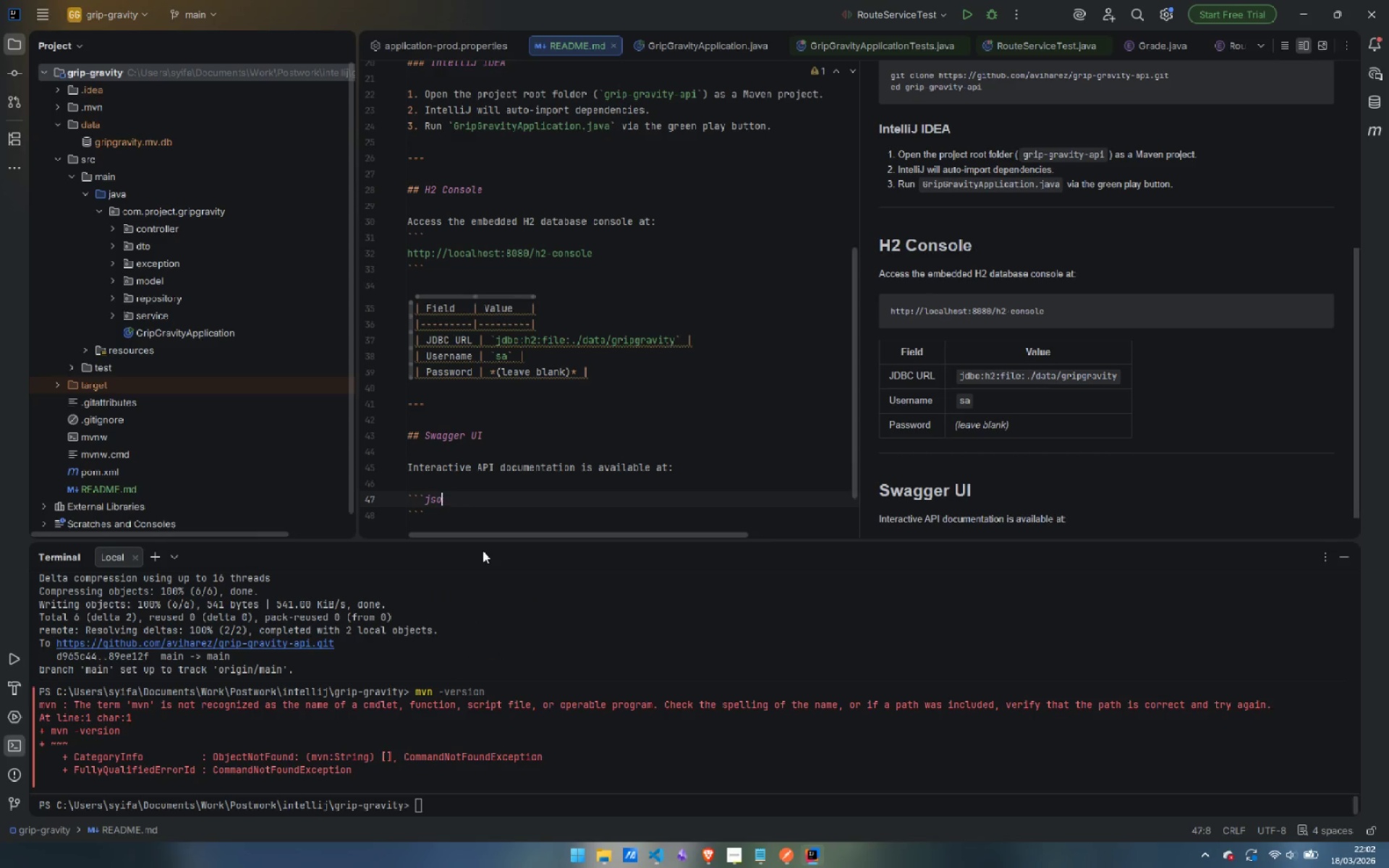 
key(Backspace)
 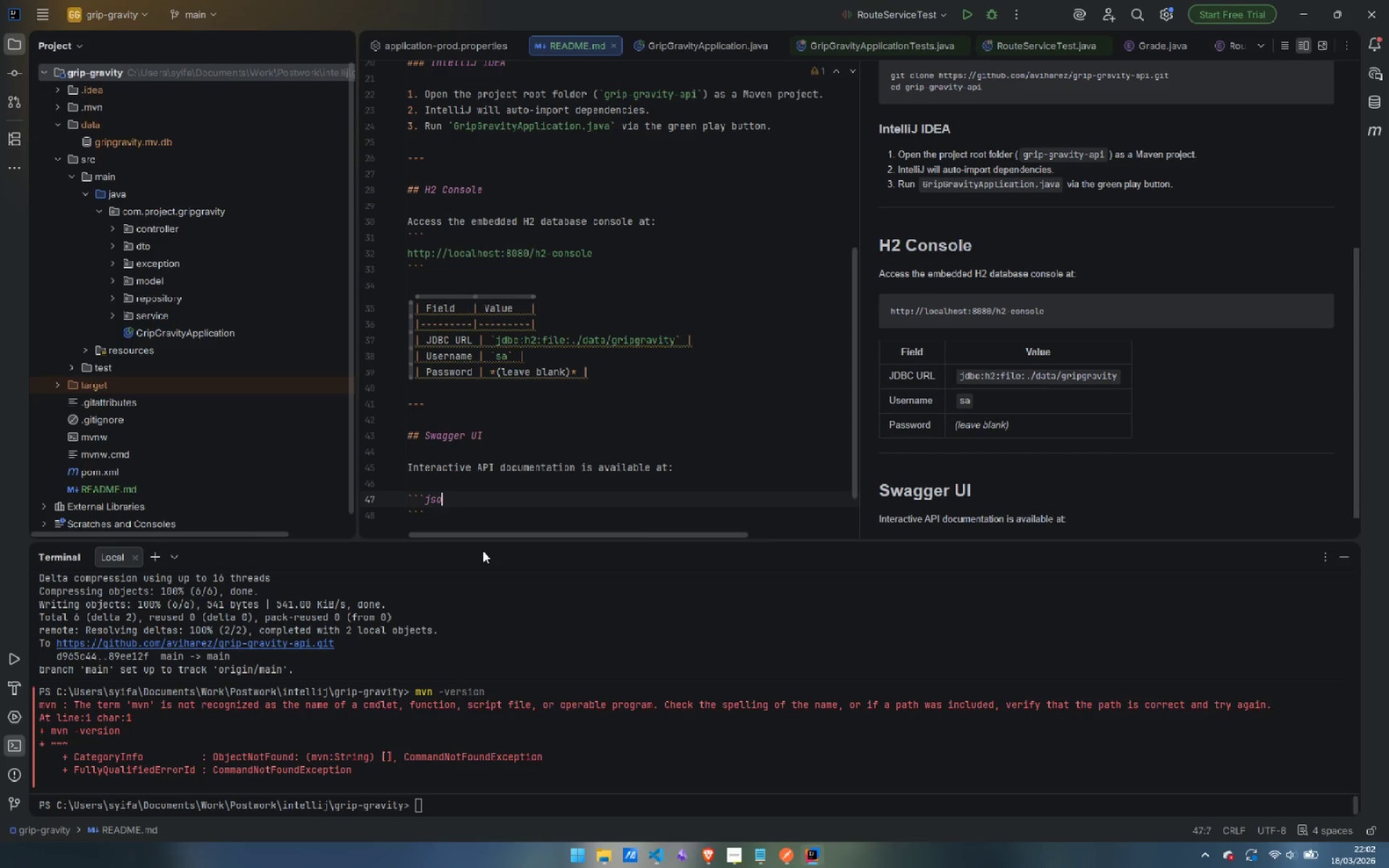 
key(Backspace)
 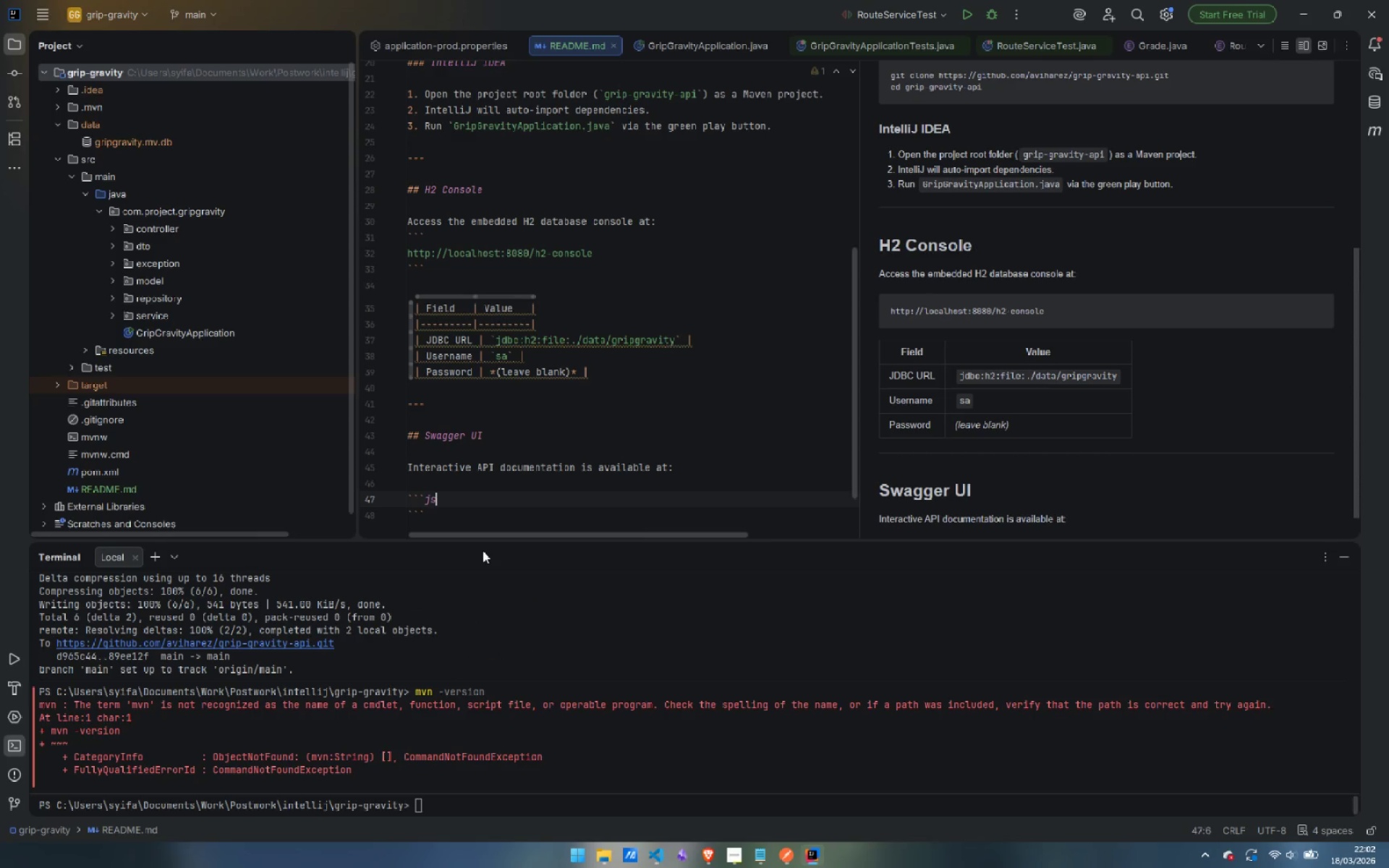 
key(Backspace)
 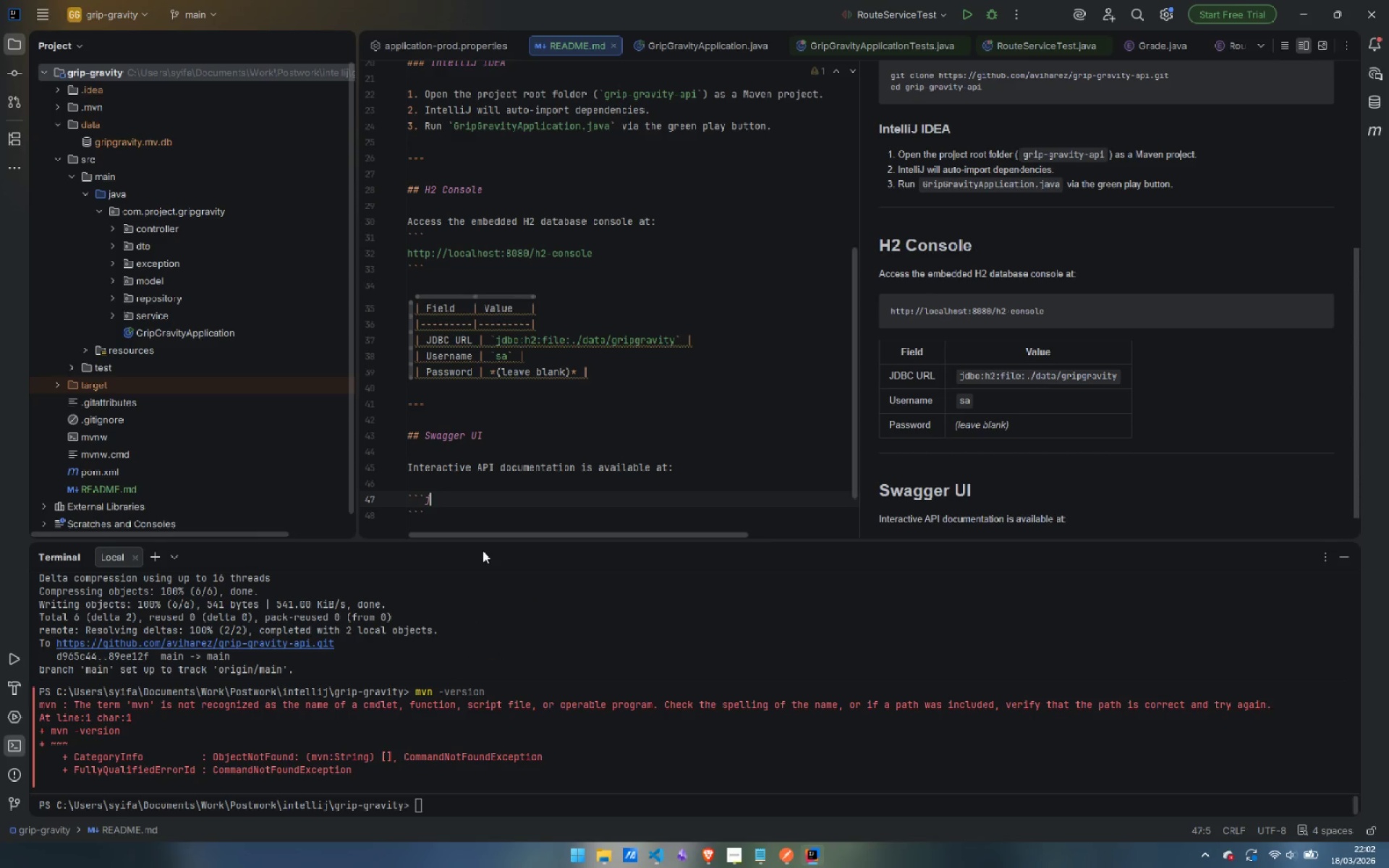 
key(Backspace)
 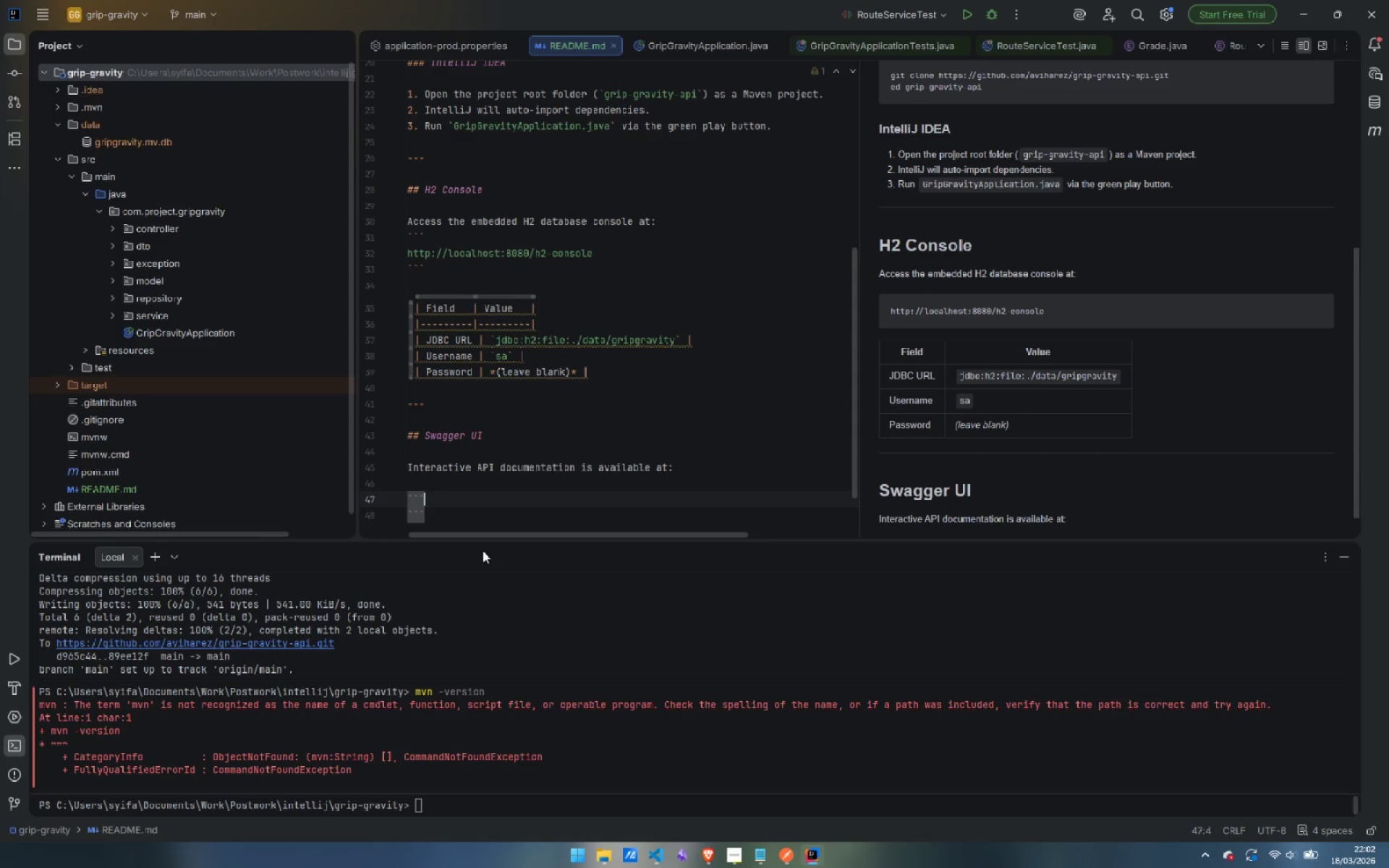 
key(Enter)
 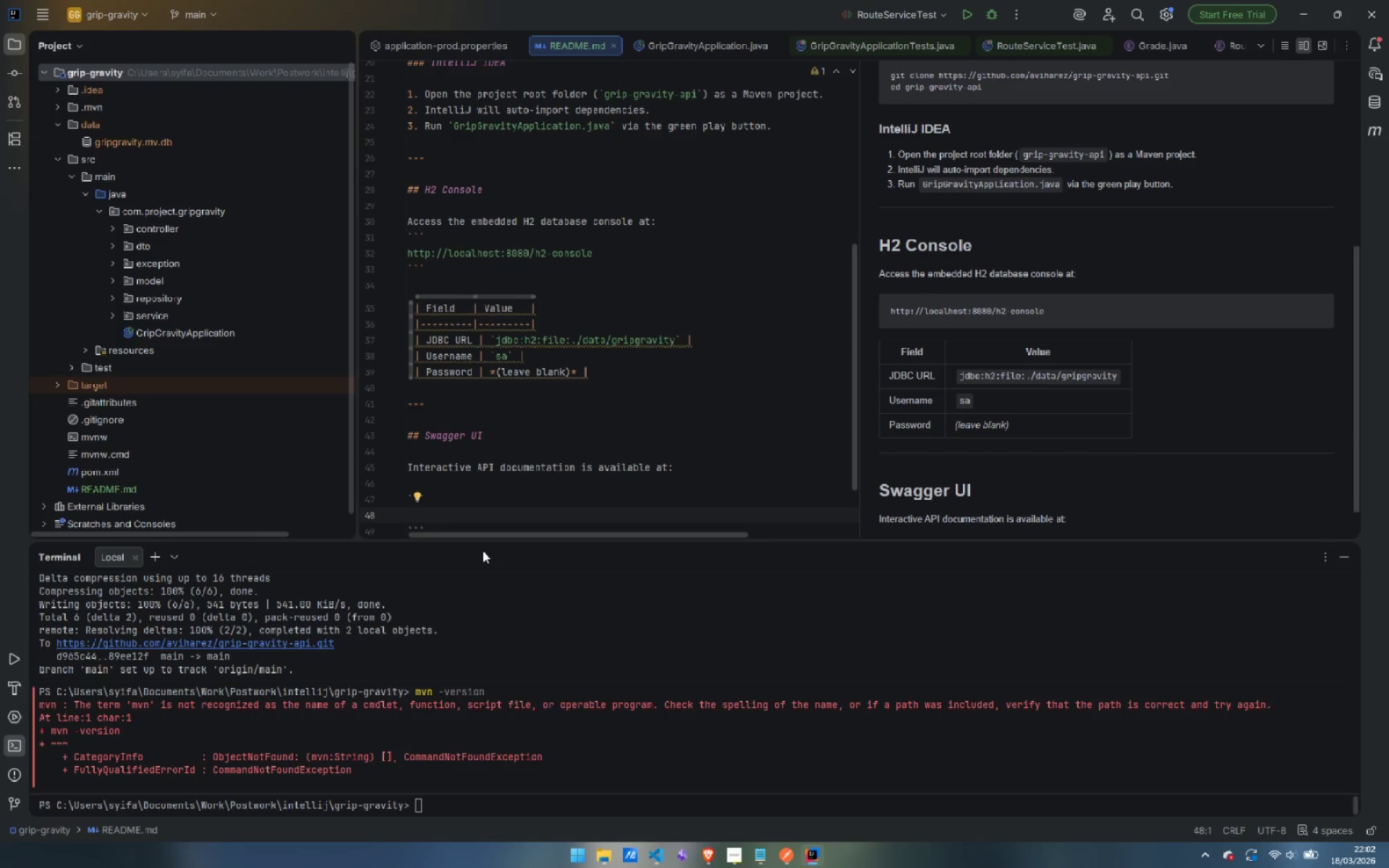 
type(http://localhost:8080/swagger-ui/index.html)
 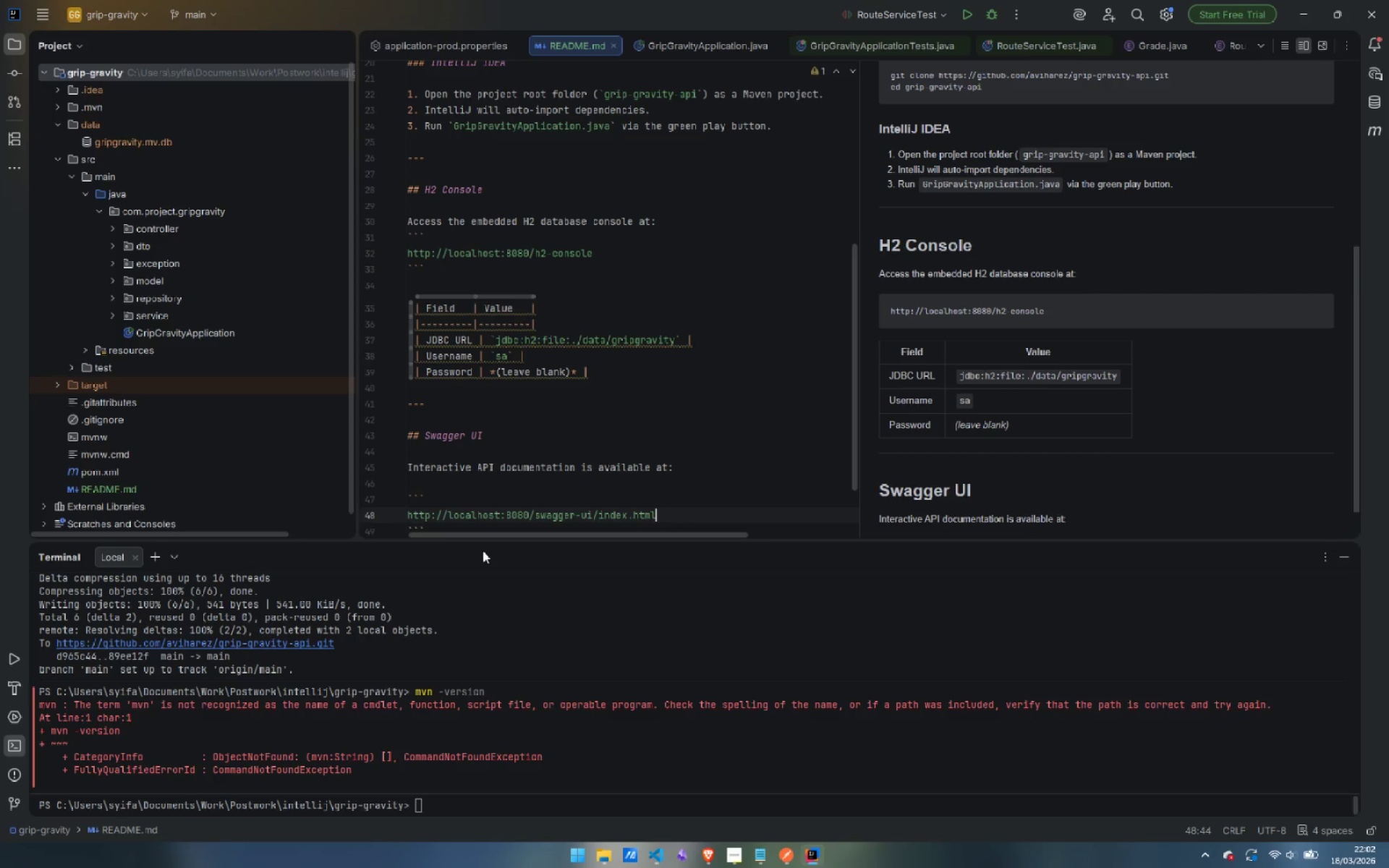 
wait(6.16)
 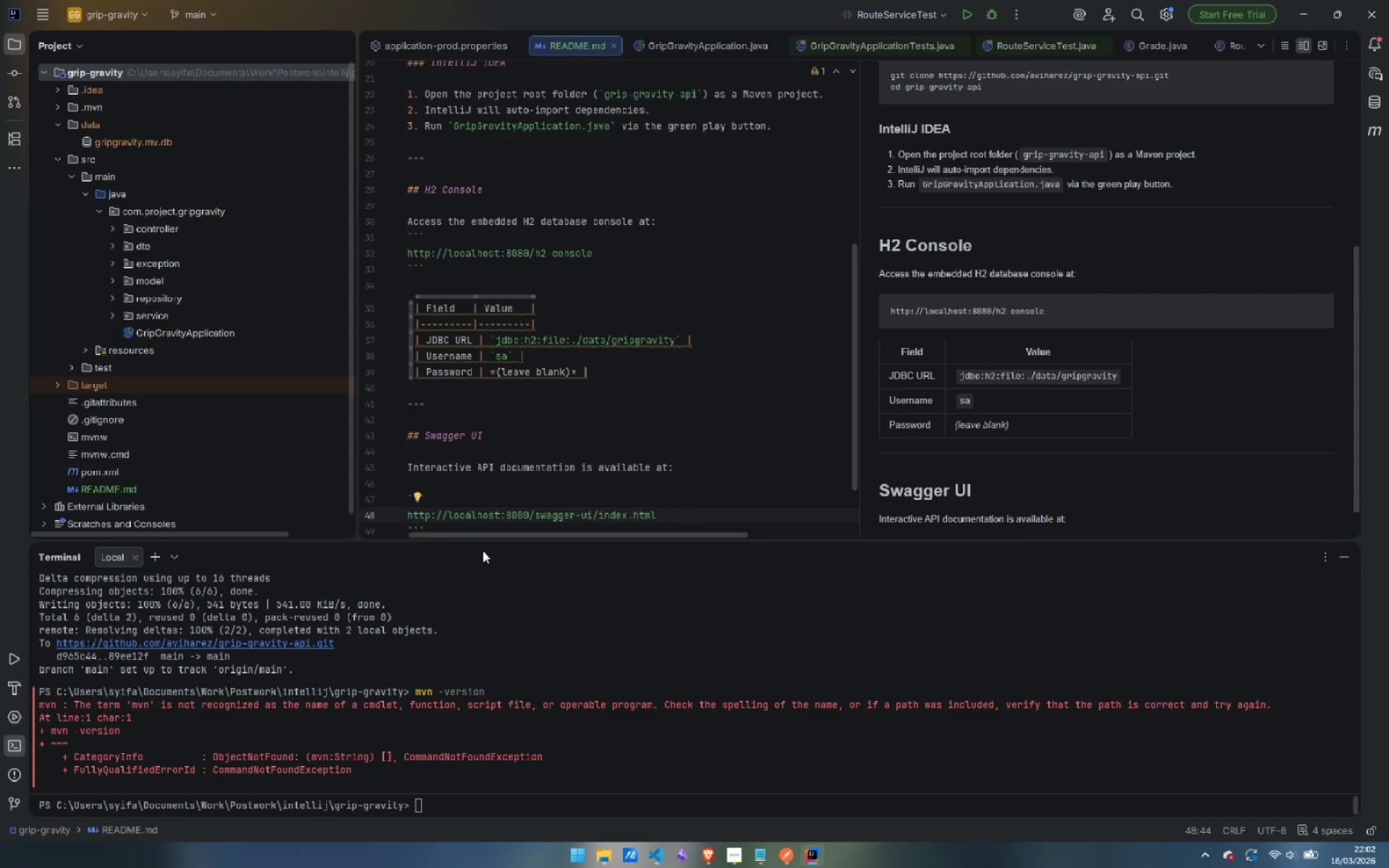 
left_click([830, 800])
 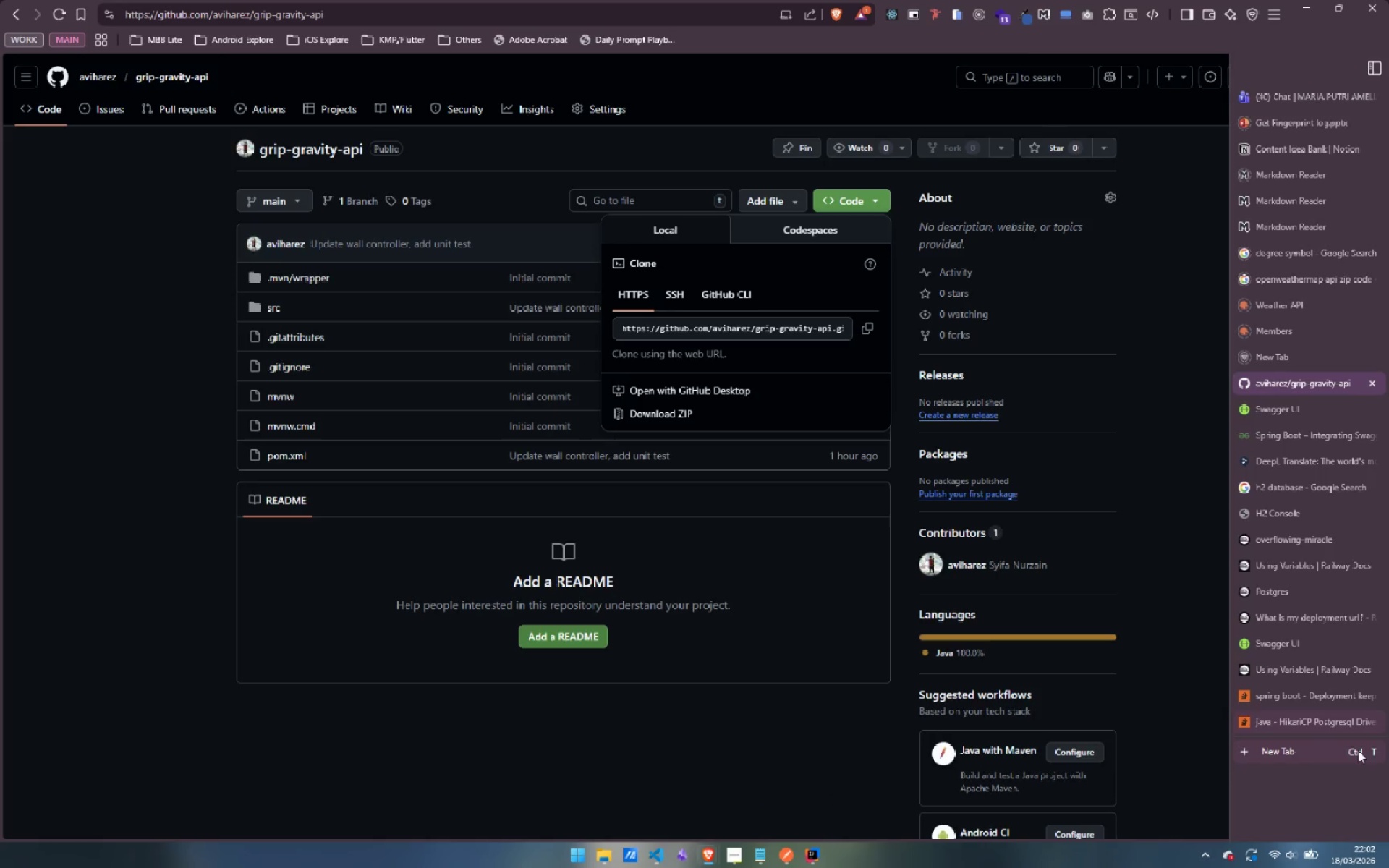 
left_click([1307, 761])
 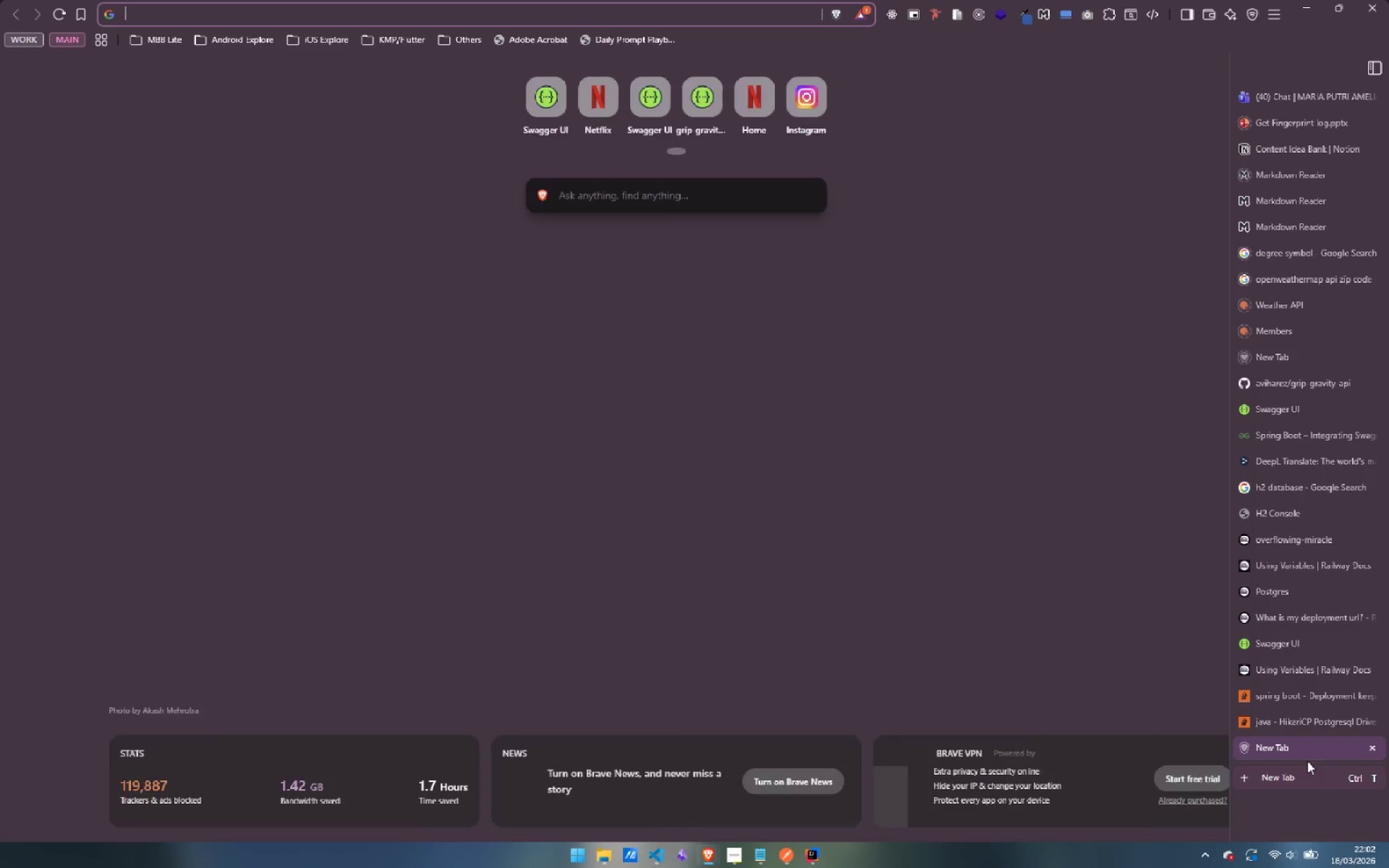 
type(local)
 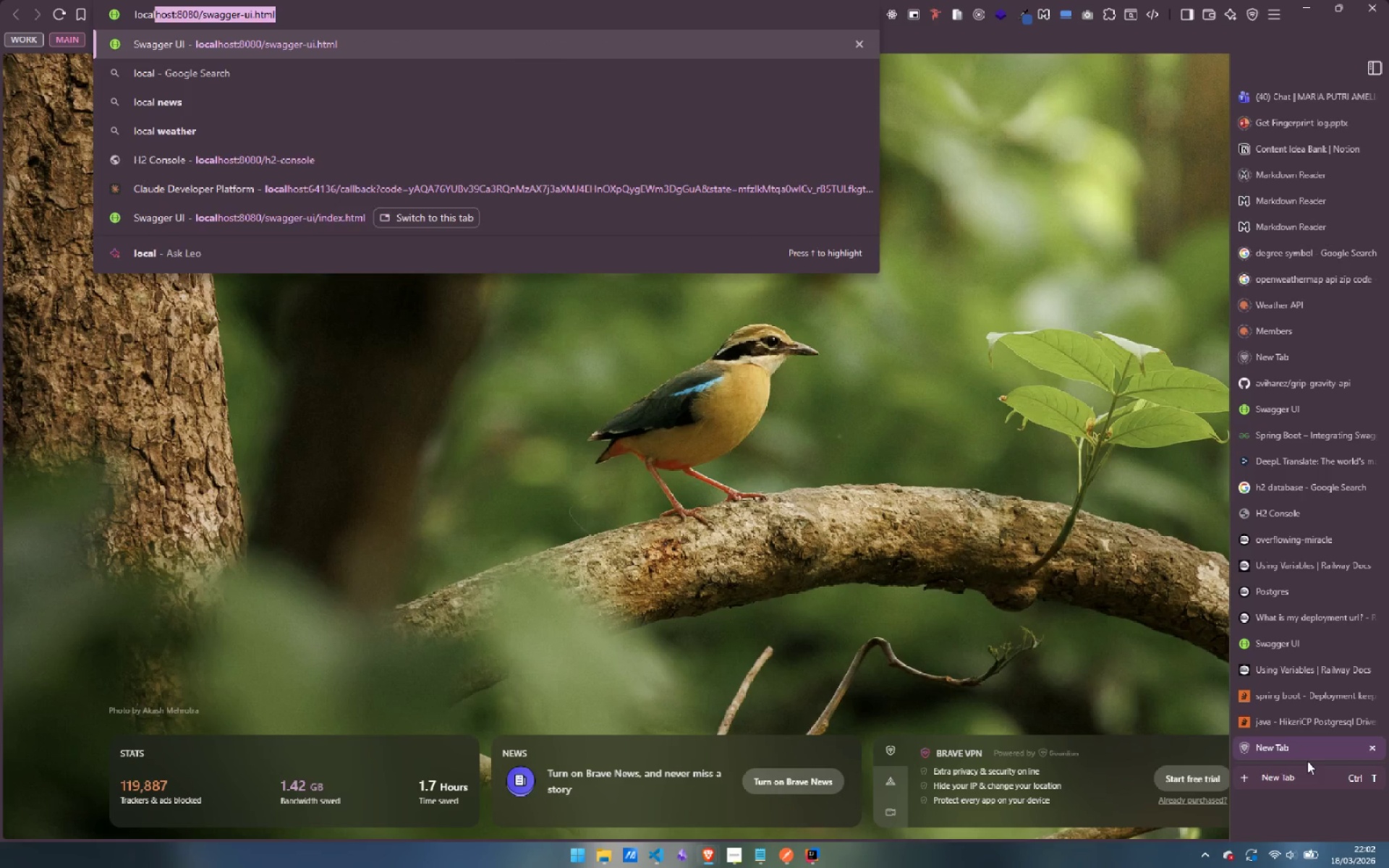 
key(ArrowRight)
 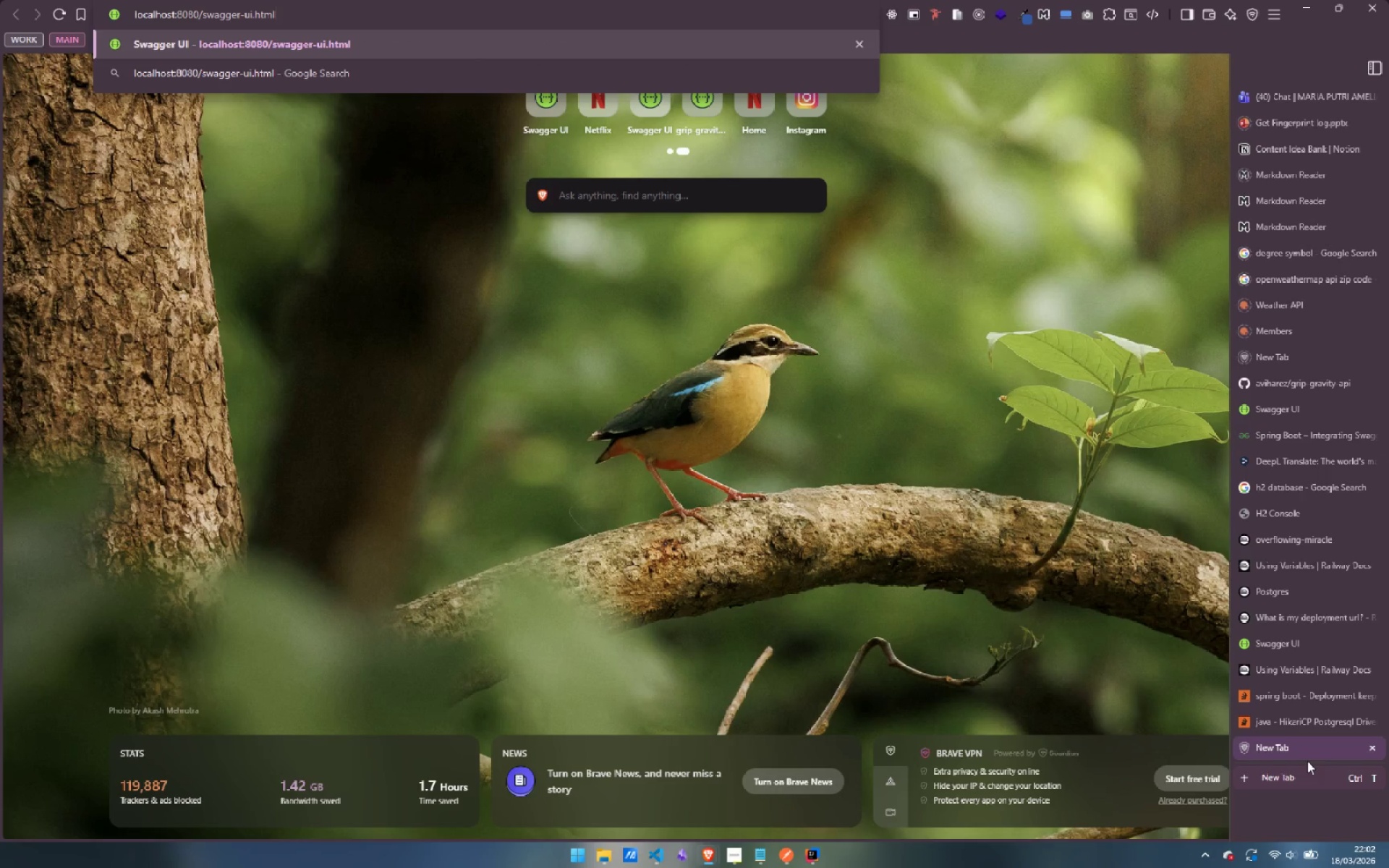 
key(Enter)
 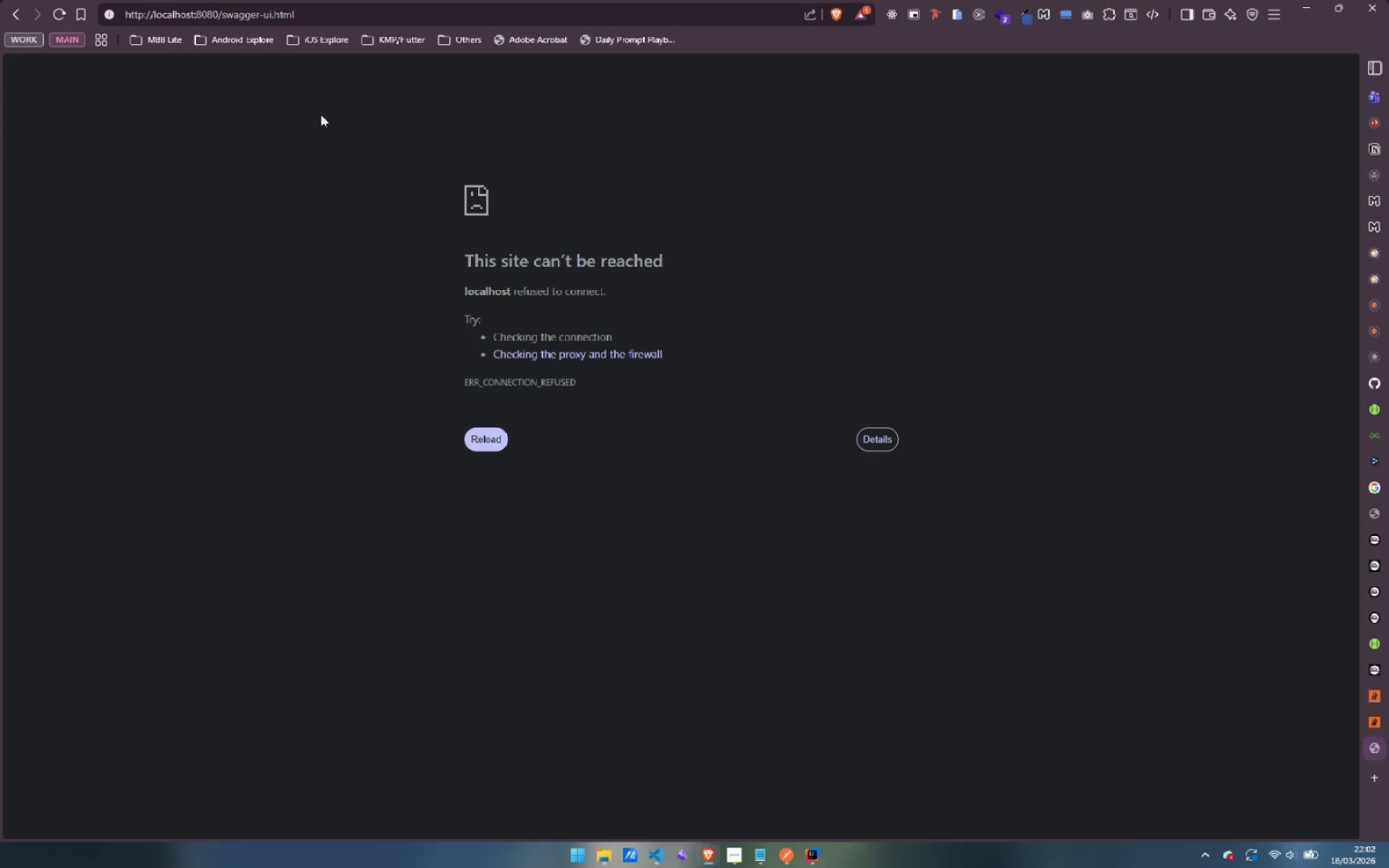 
left_click([271, 14])
 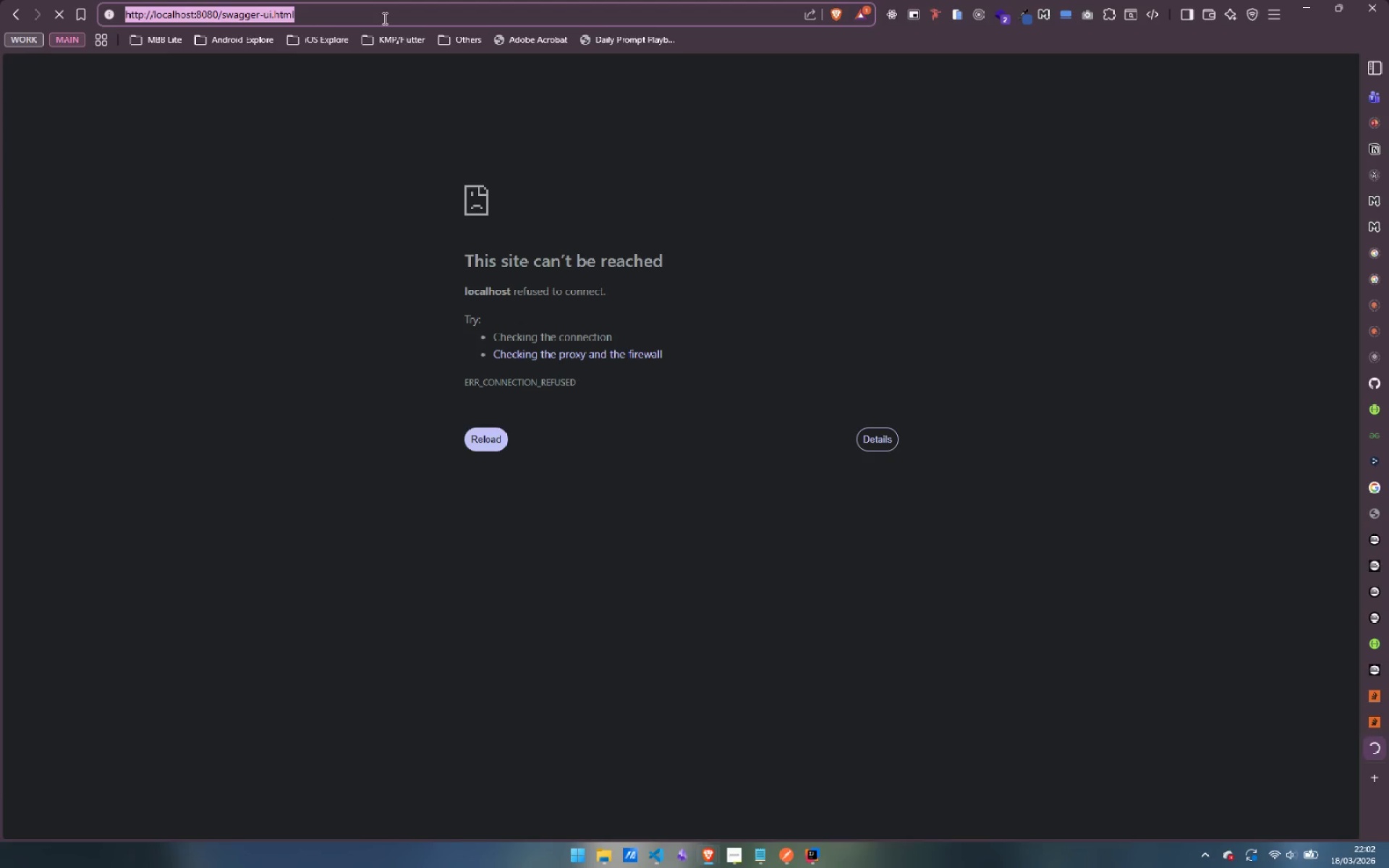 
key(ArrowRight)
 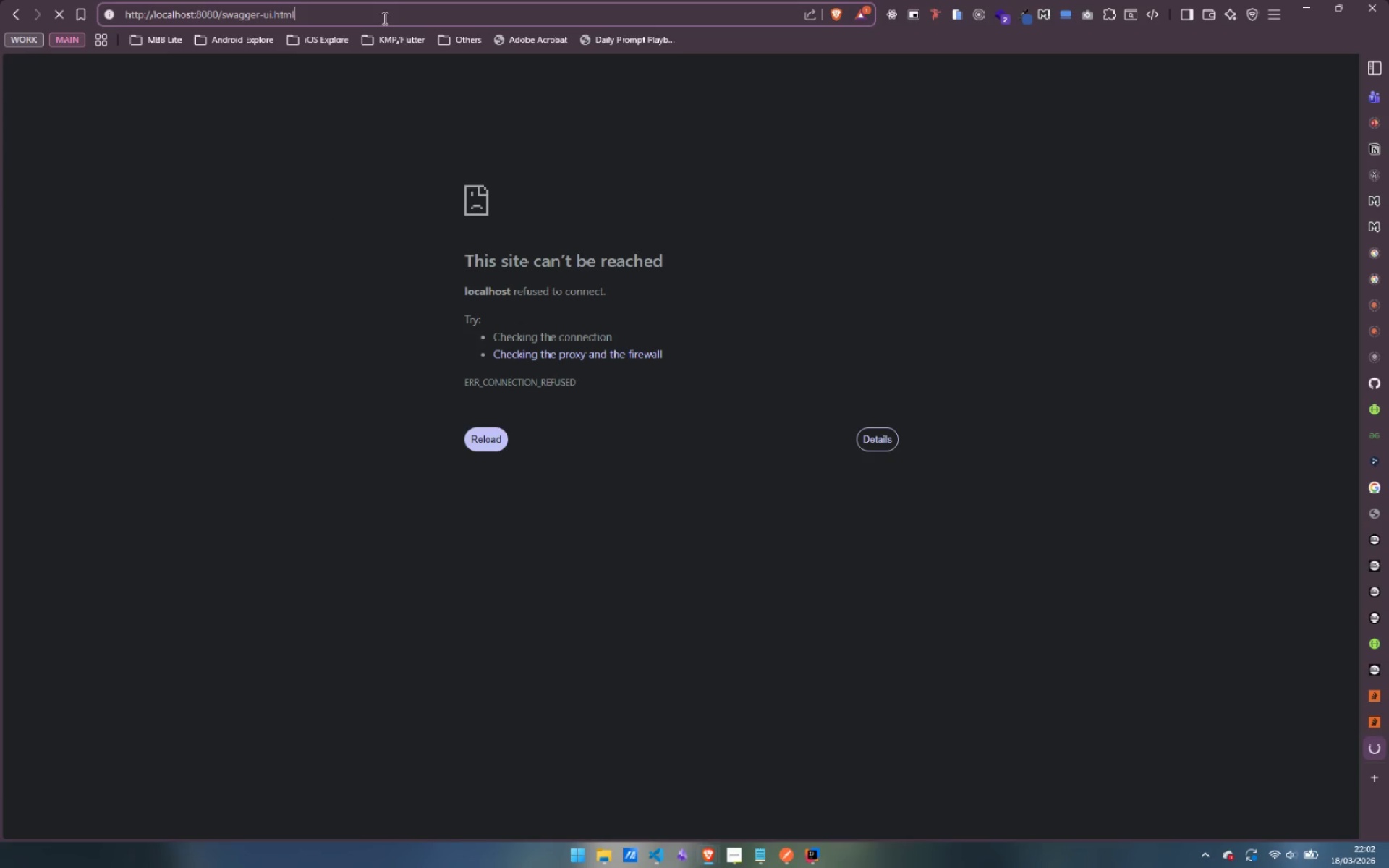 
key(ArrowLeft)
 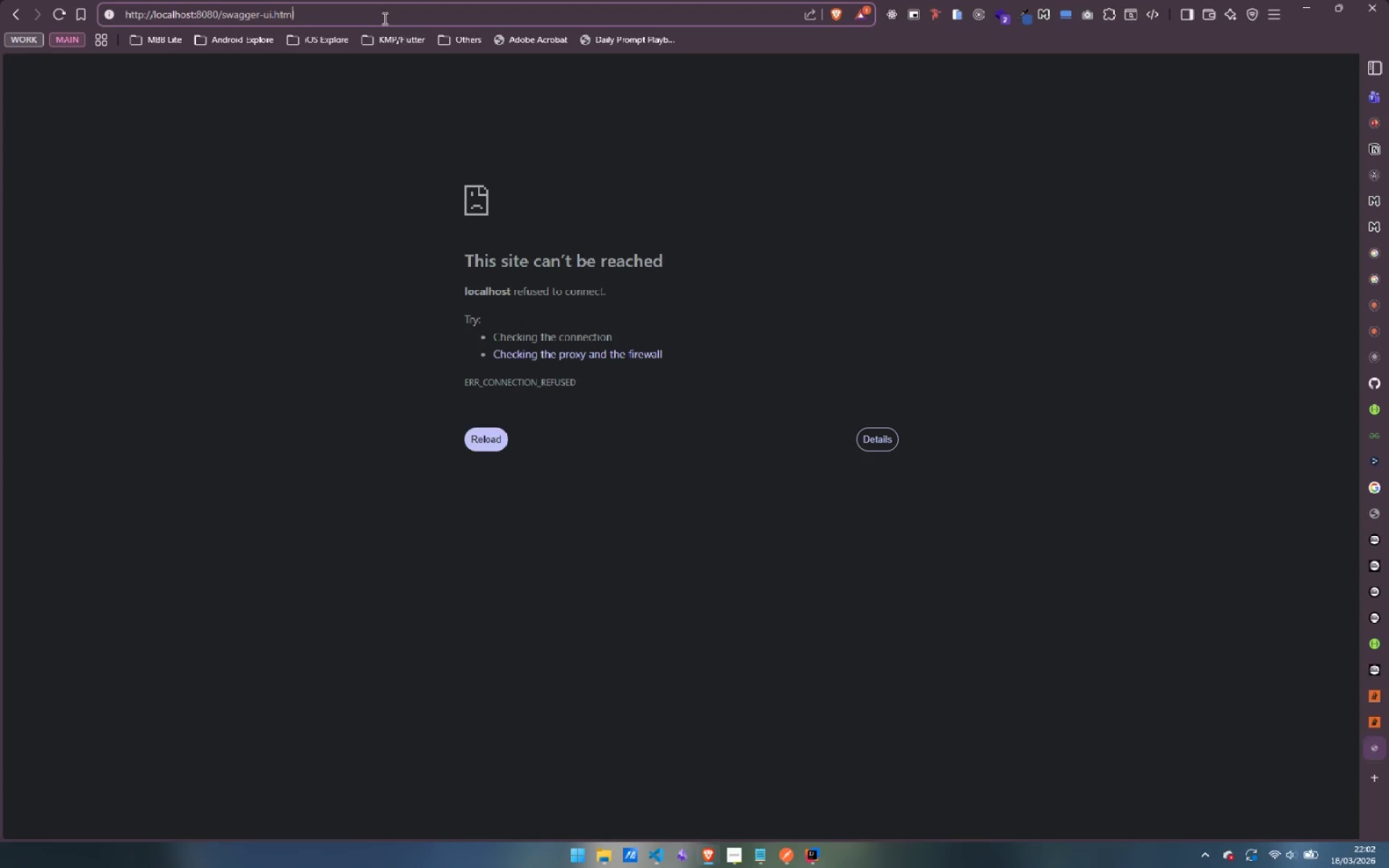 
key(ArrowLeft)
 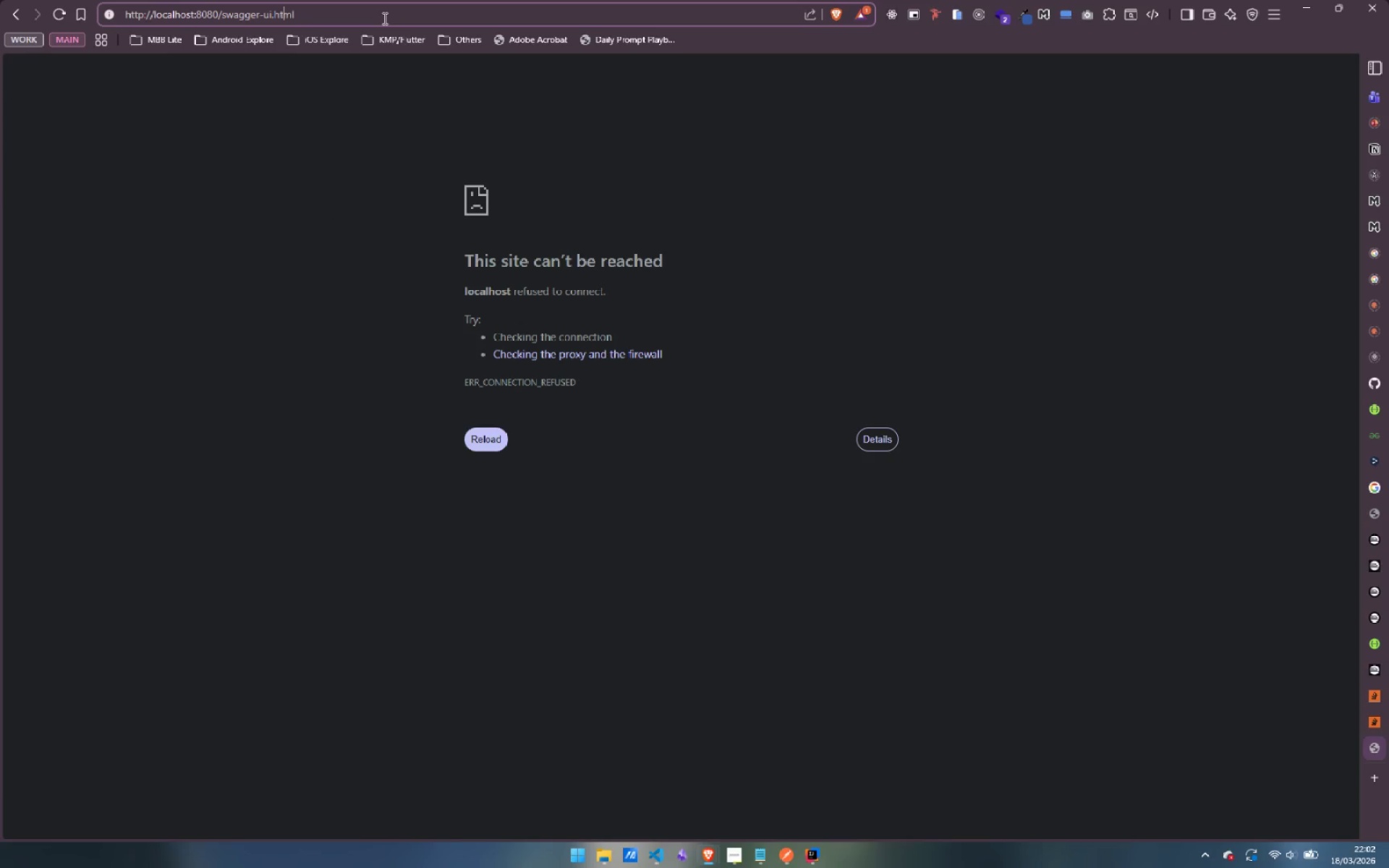 
key(ArrowLeft)
 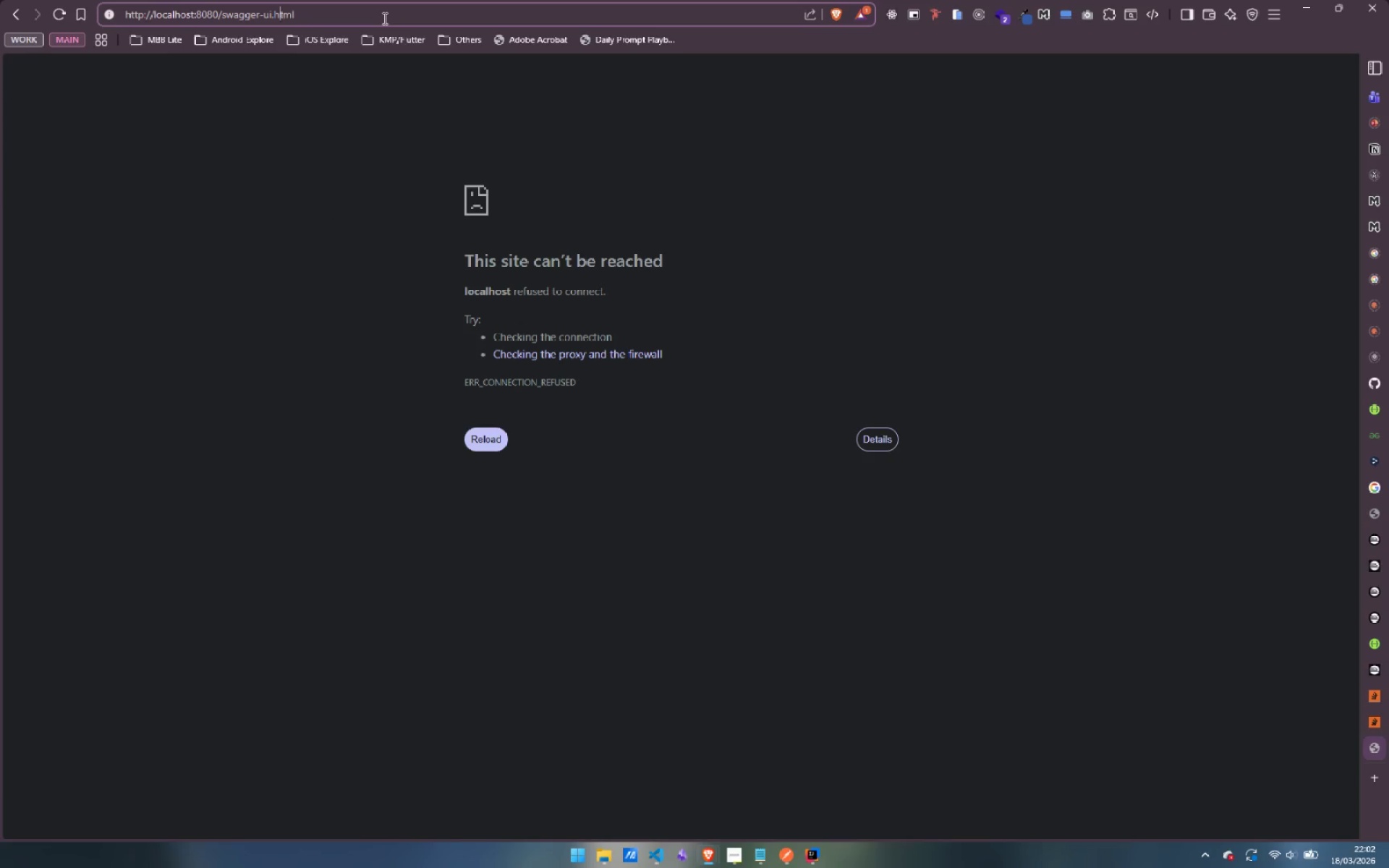 
key(ArrowLeft)
 